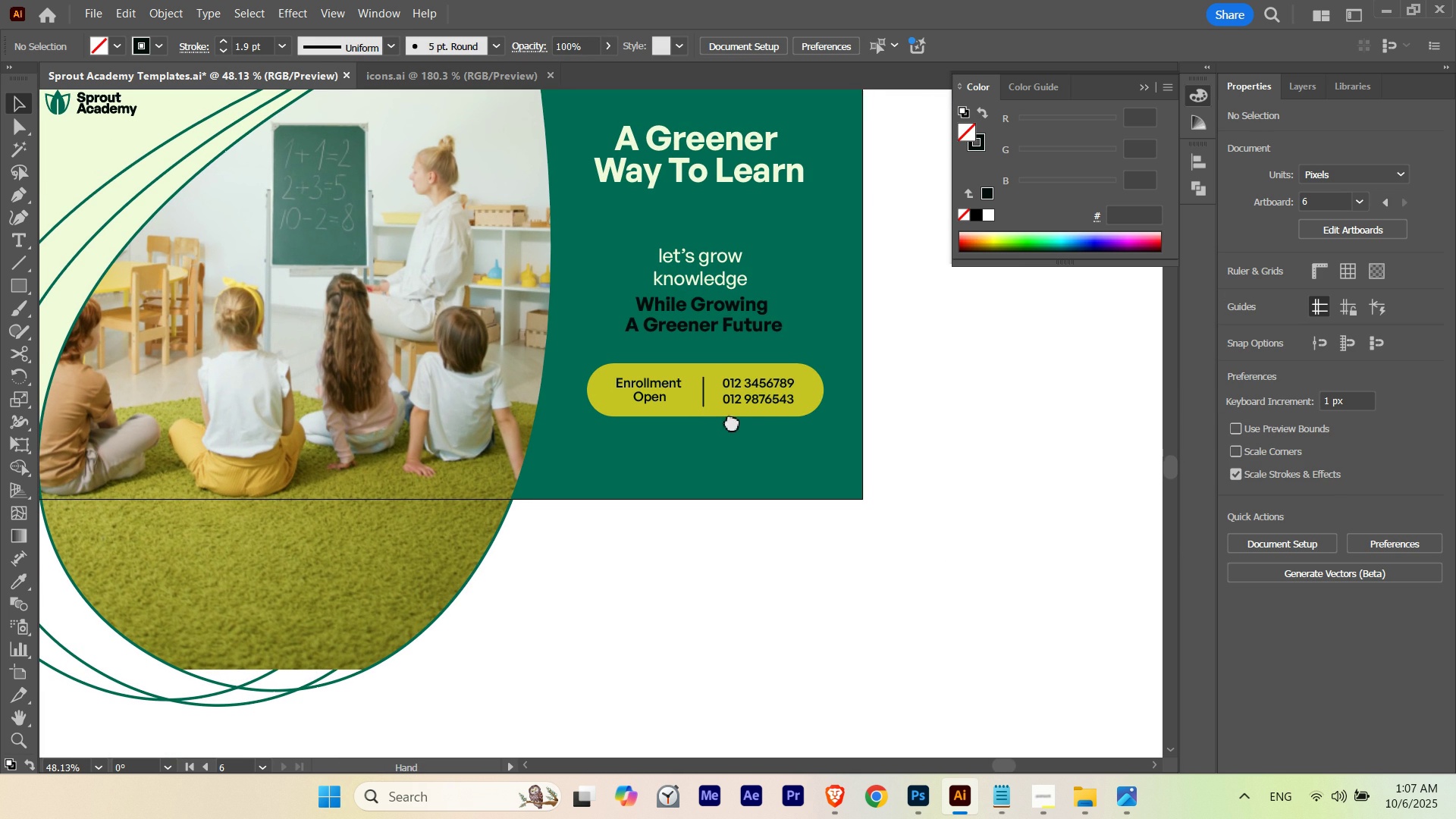 
hold_key(key=Space, duration=1.52)
 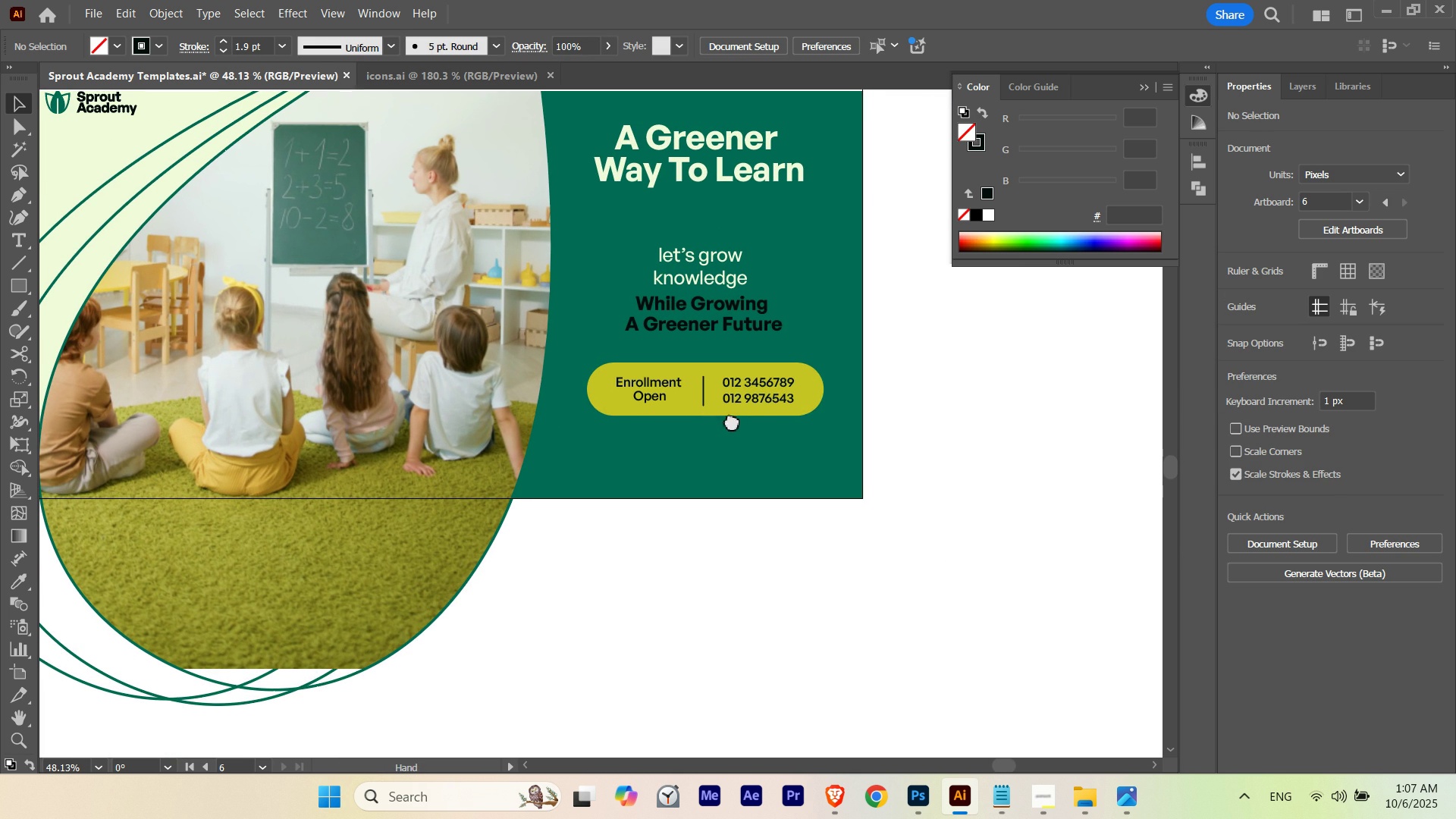 
key(Space)
 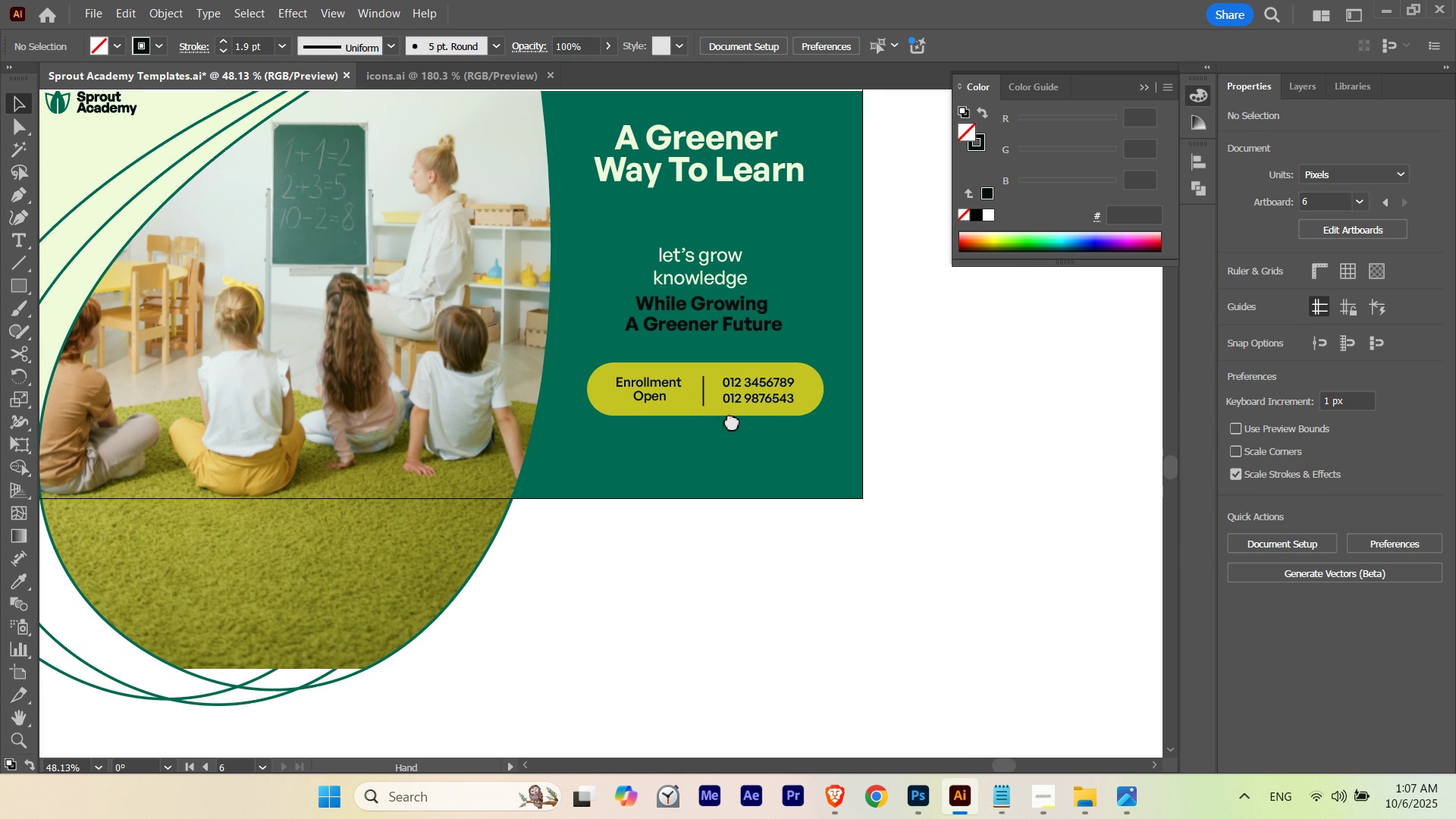 
key(Space)
 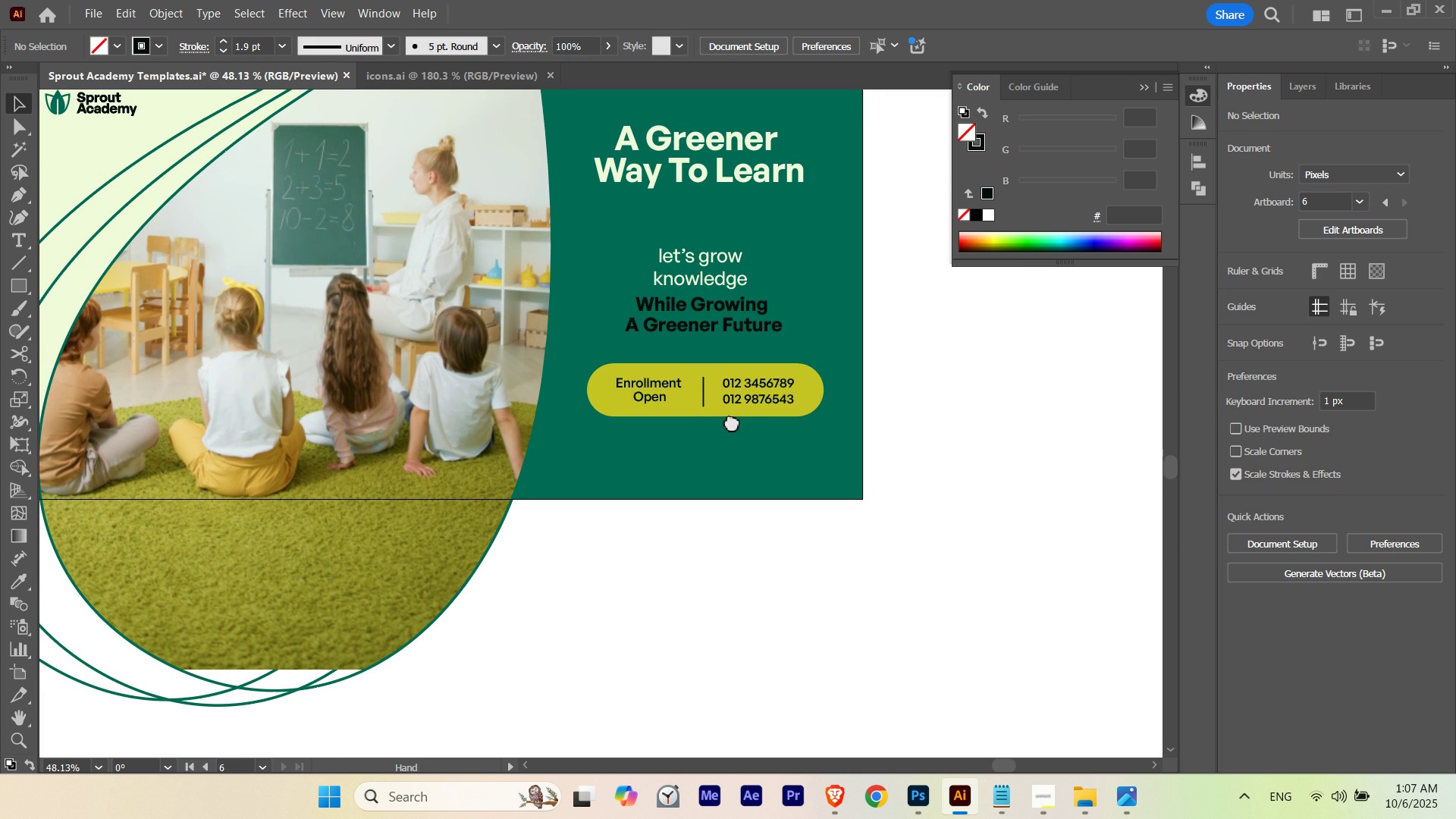 
key(Space)
 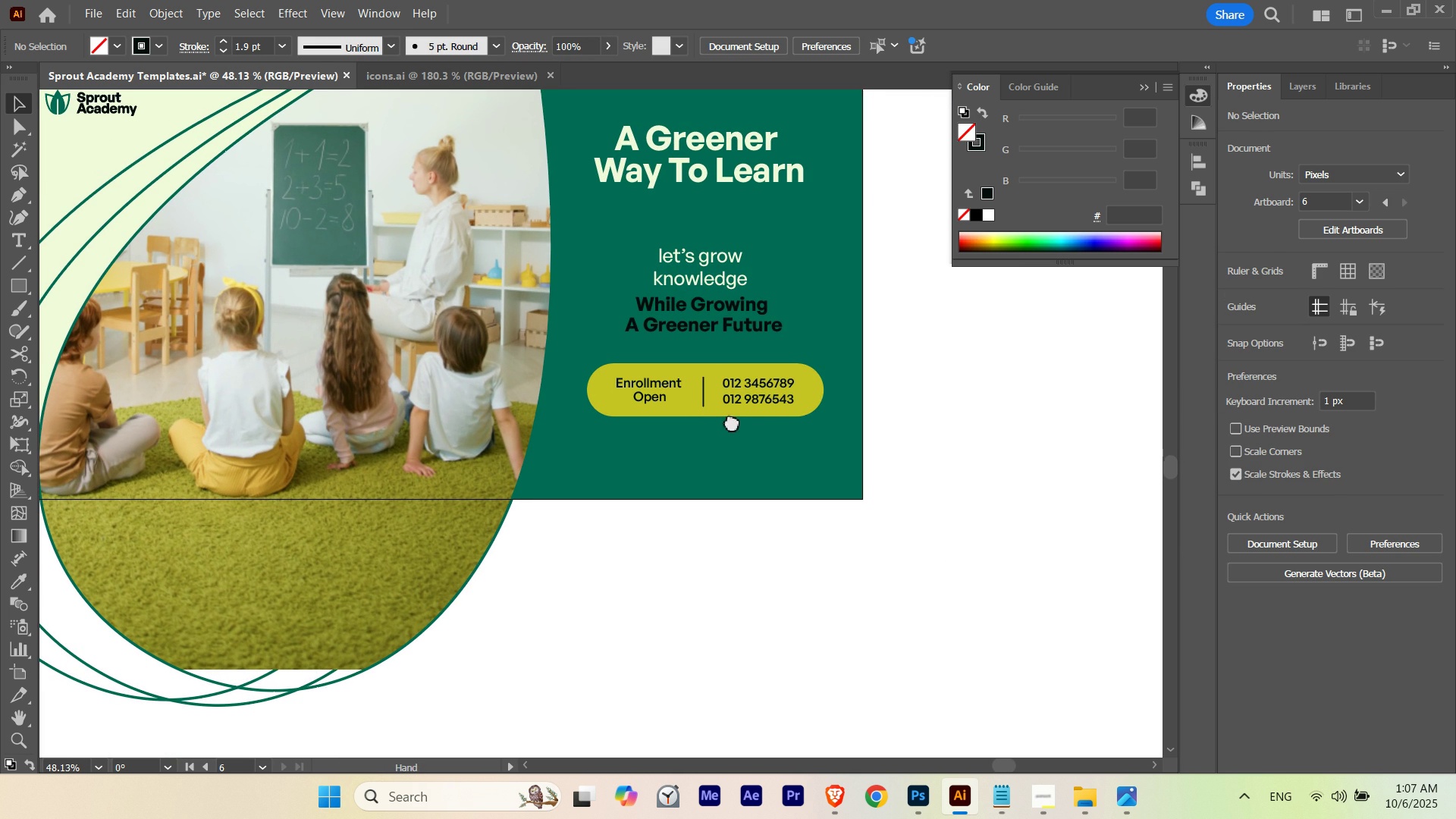 
key(Space)
 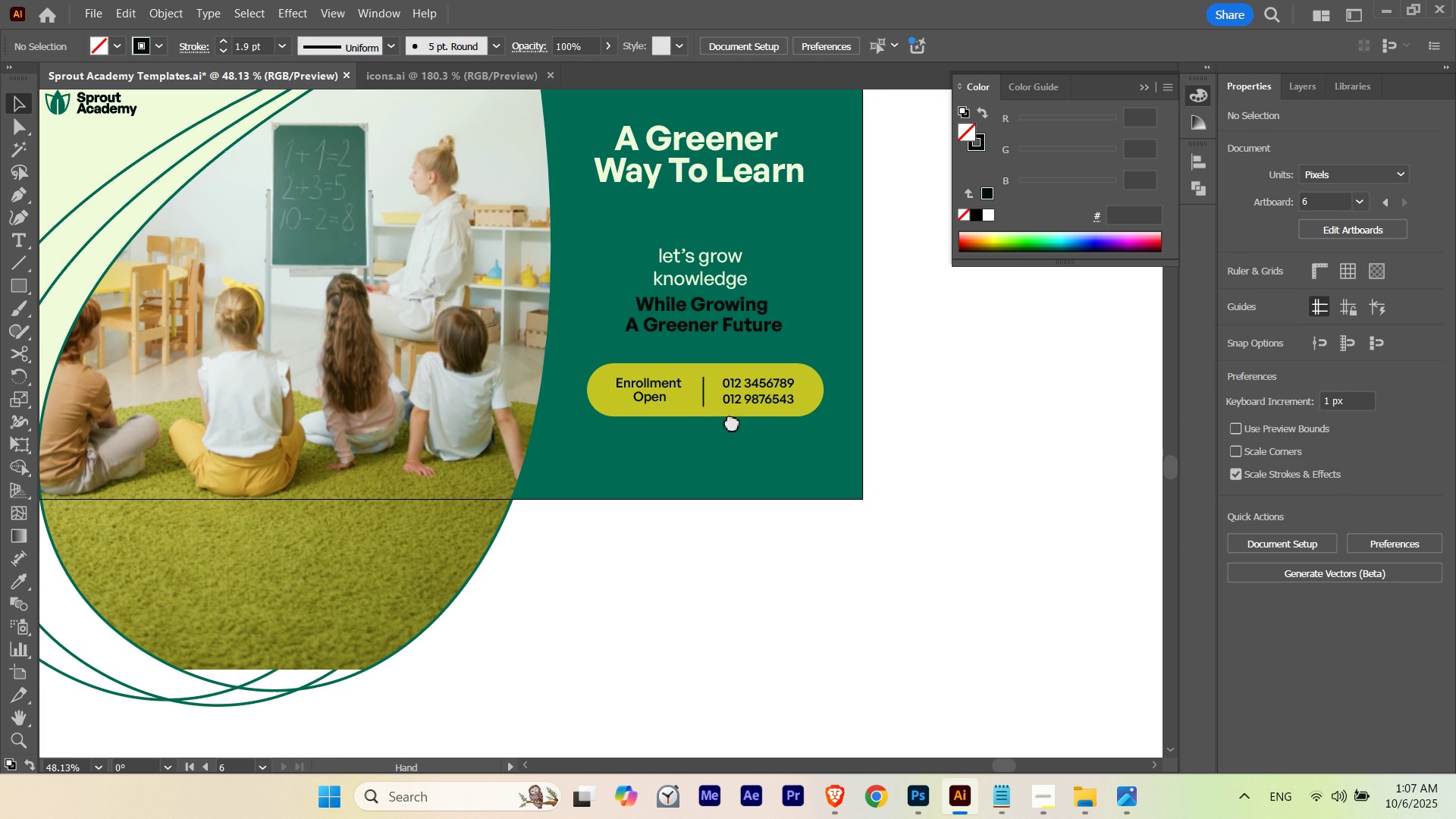 
key(Space)
 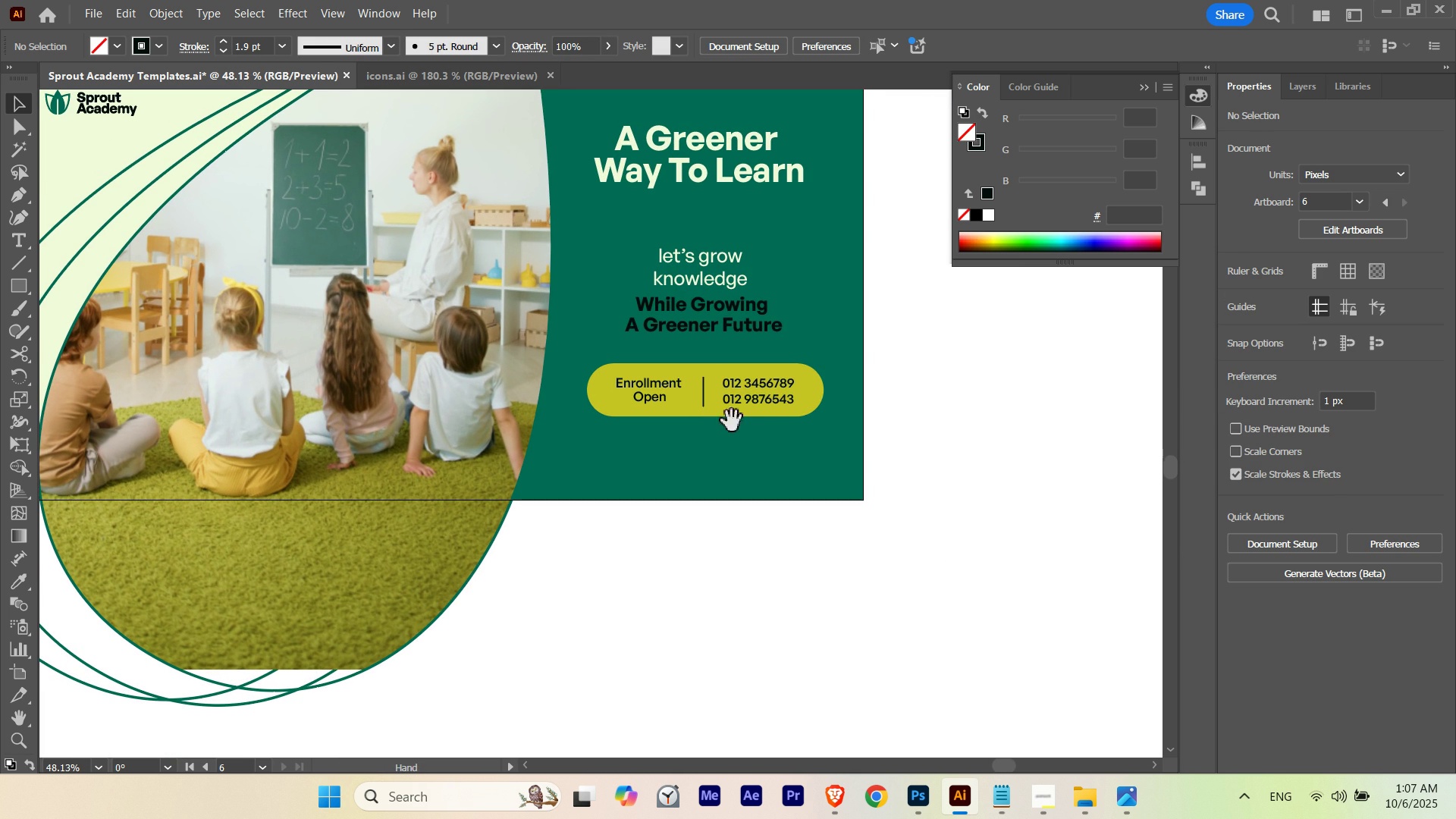 
key(Space)
 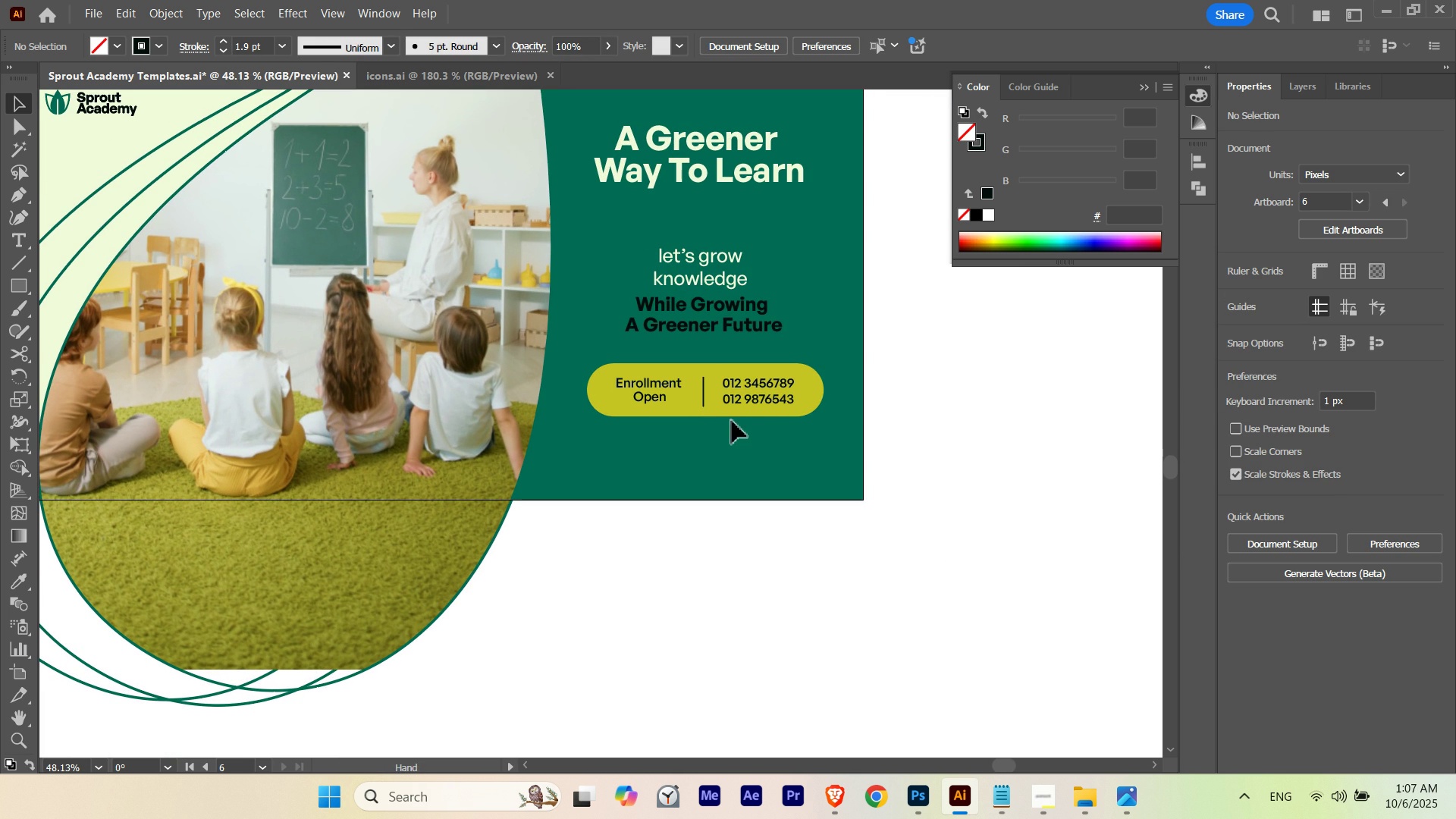 
key(Space)
 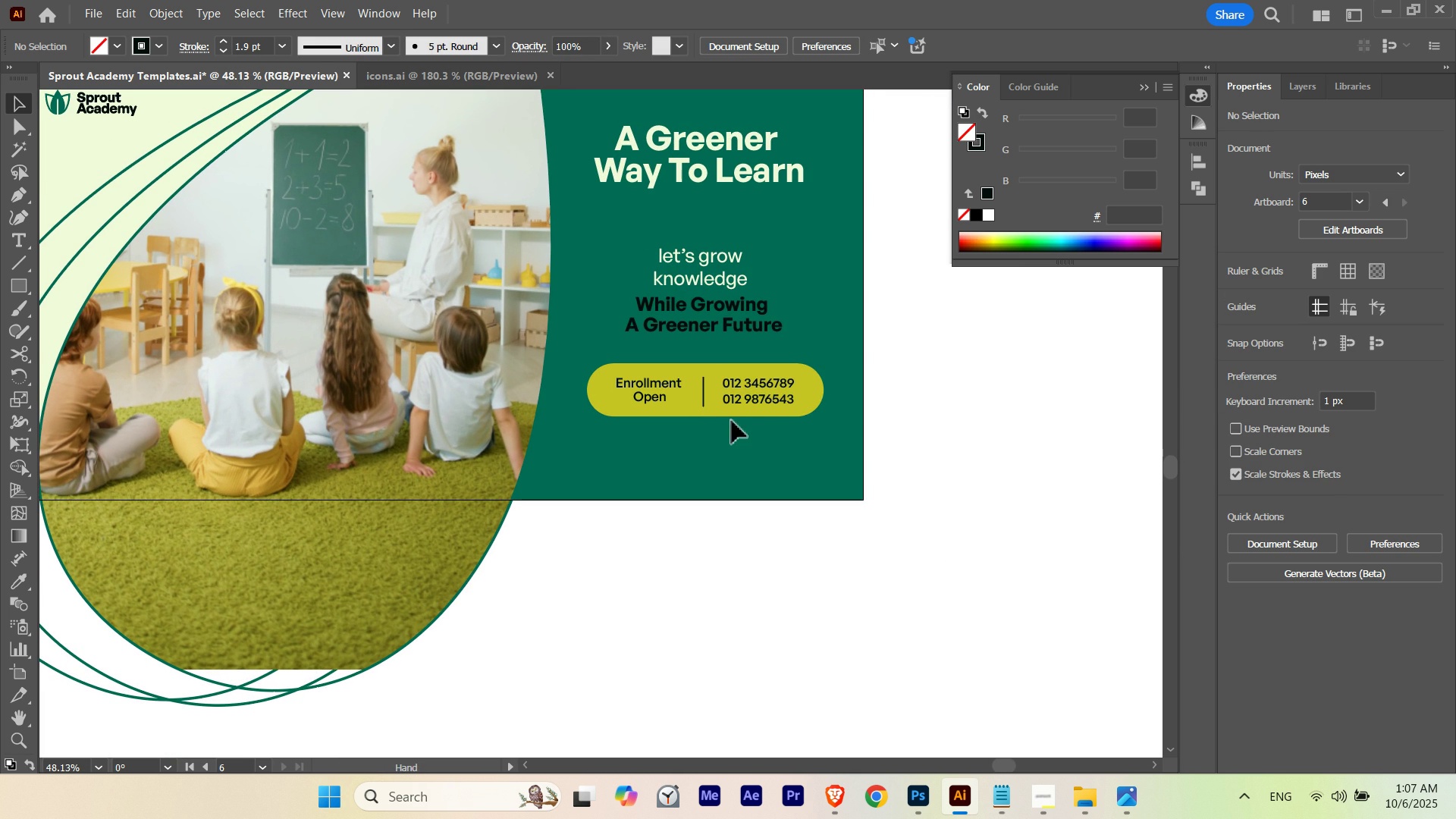 
key(Space)
 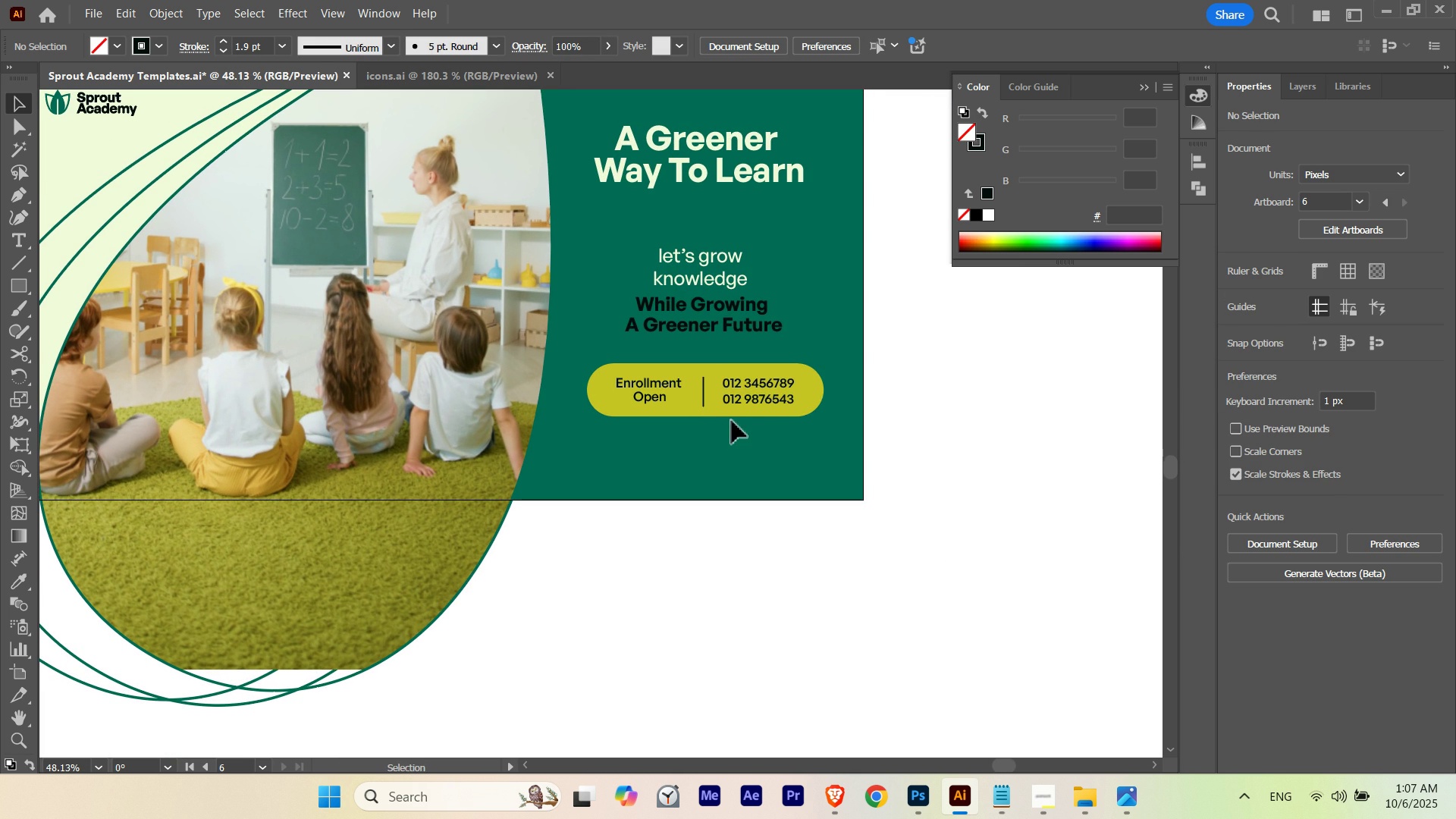 
key(Space)
 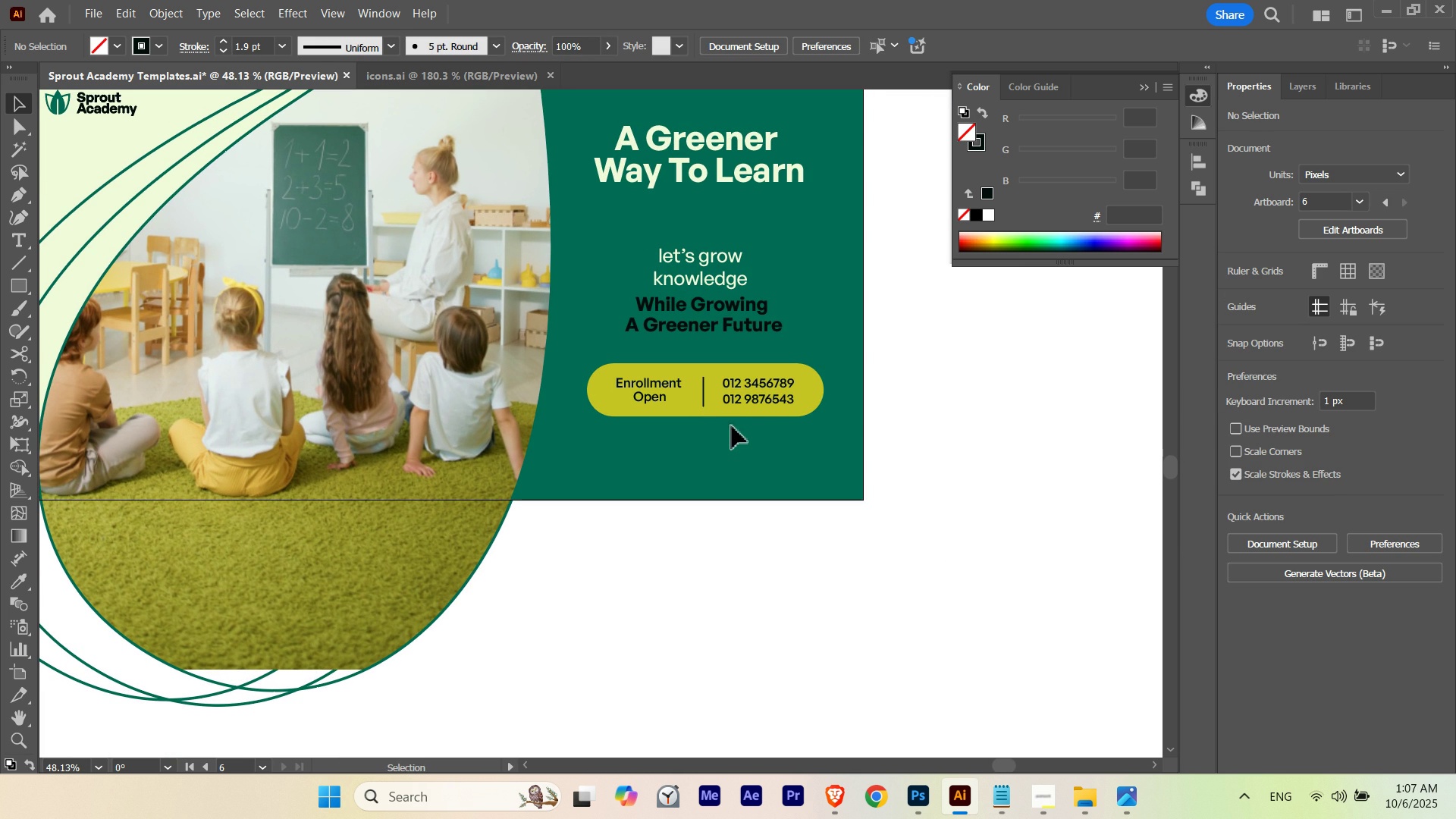 
left_click([700, 442])
 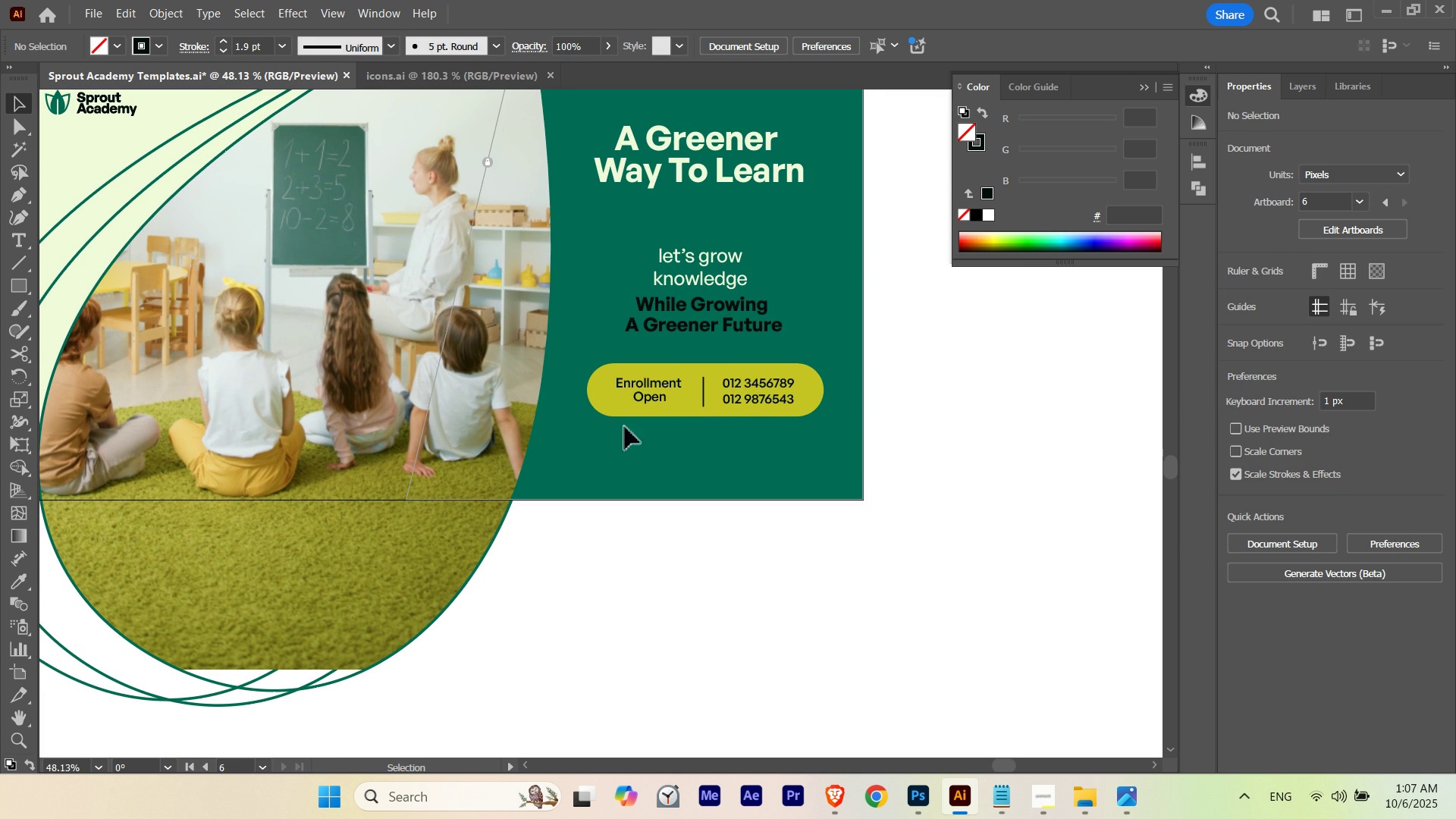 
hold_key(key=Space, duration=0.66)
 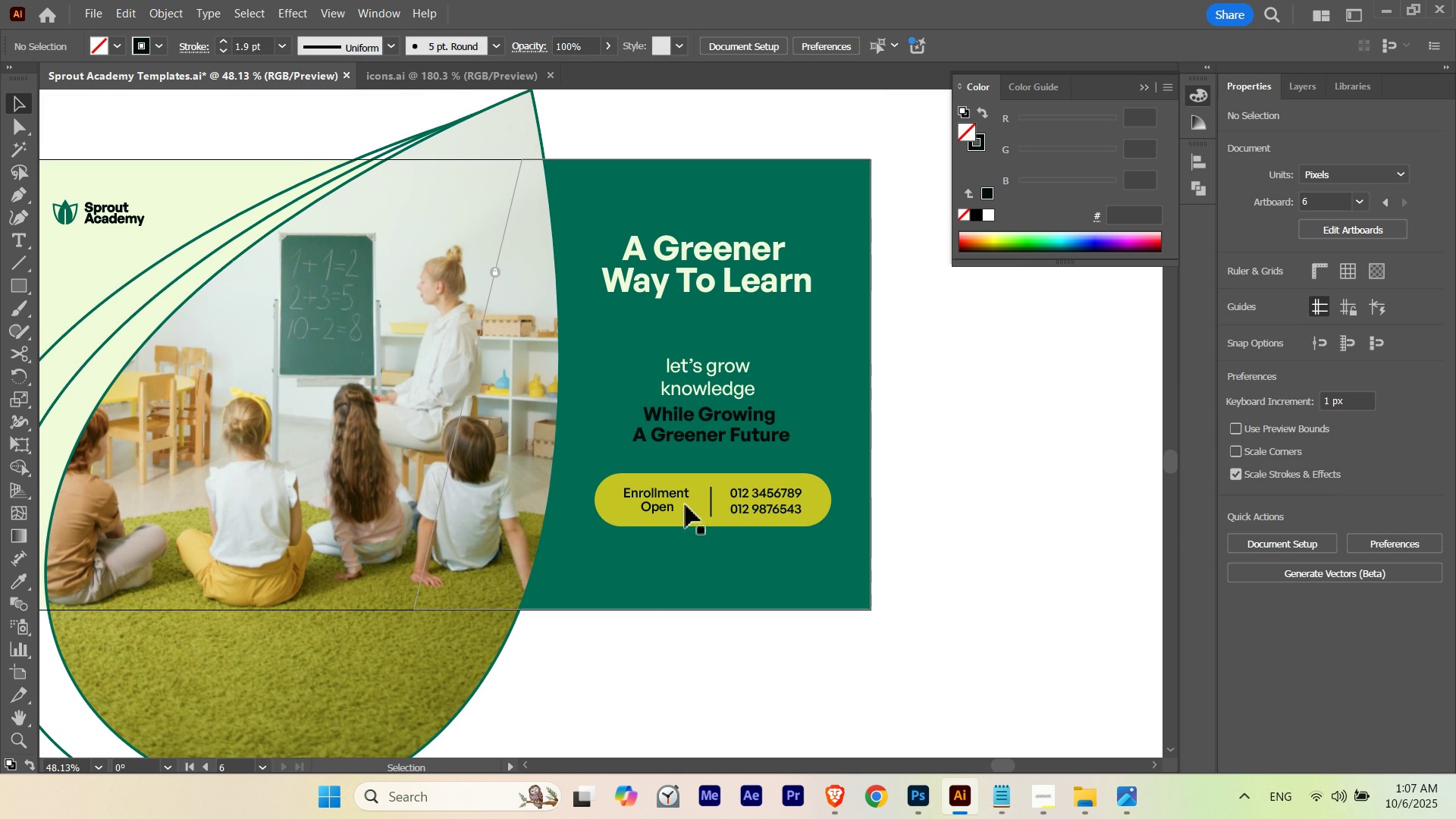 
key(V)
 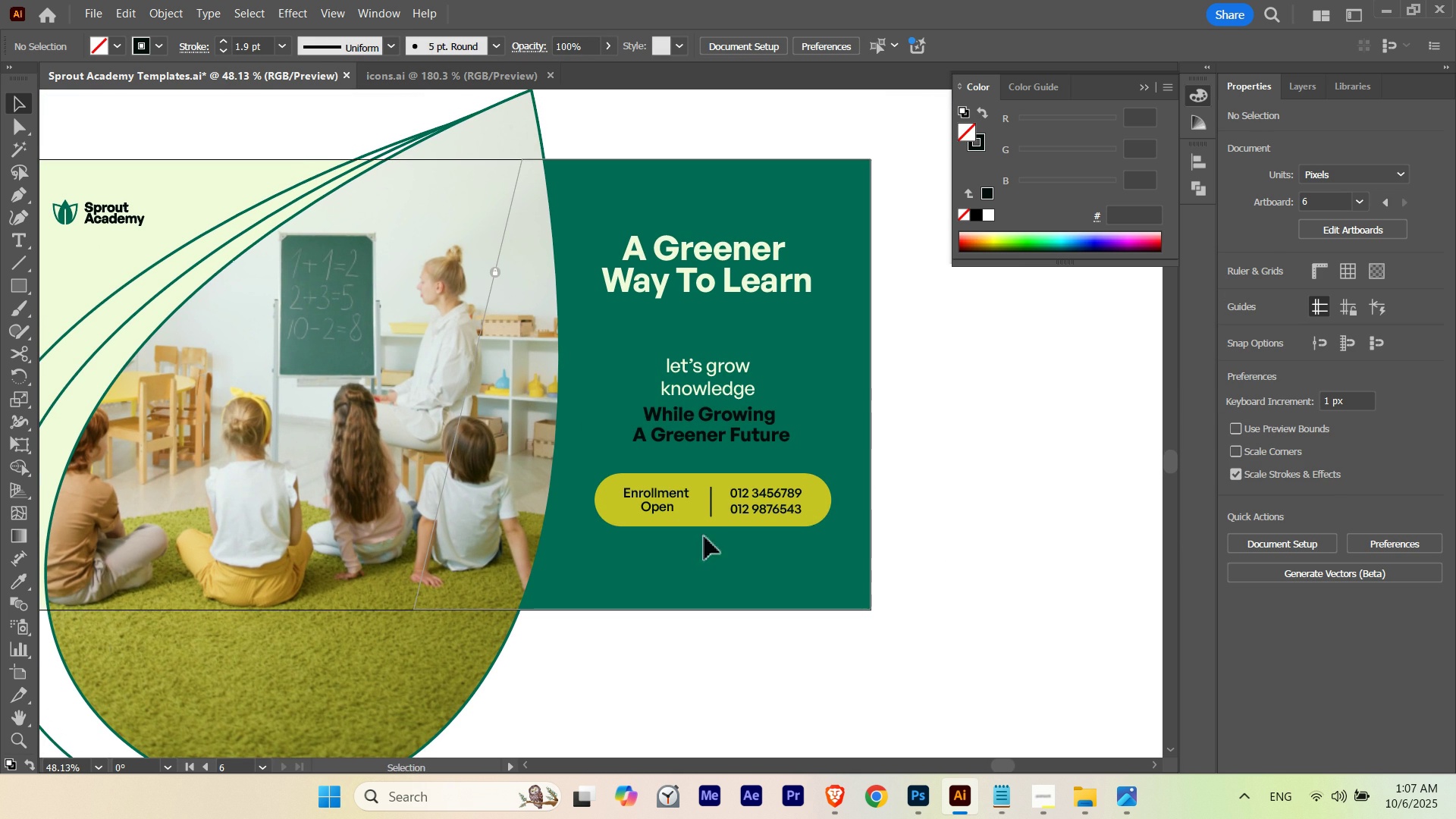 
hold_key(key=Space, duration=0.36)
 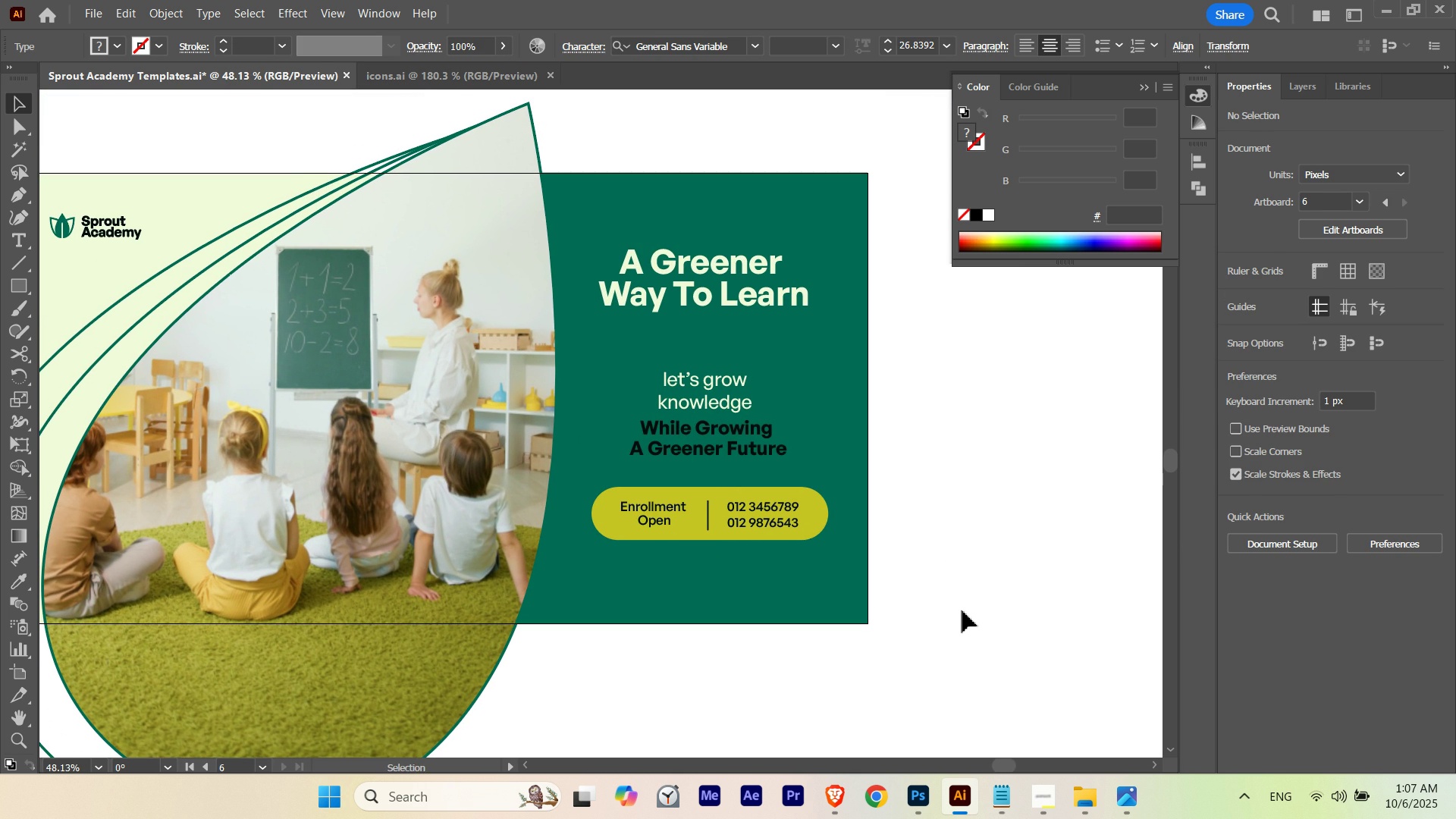 
key(Control+ControlLeft)
 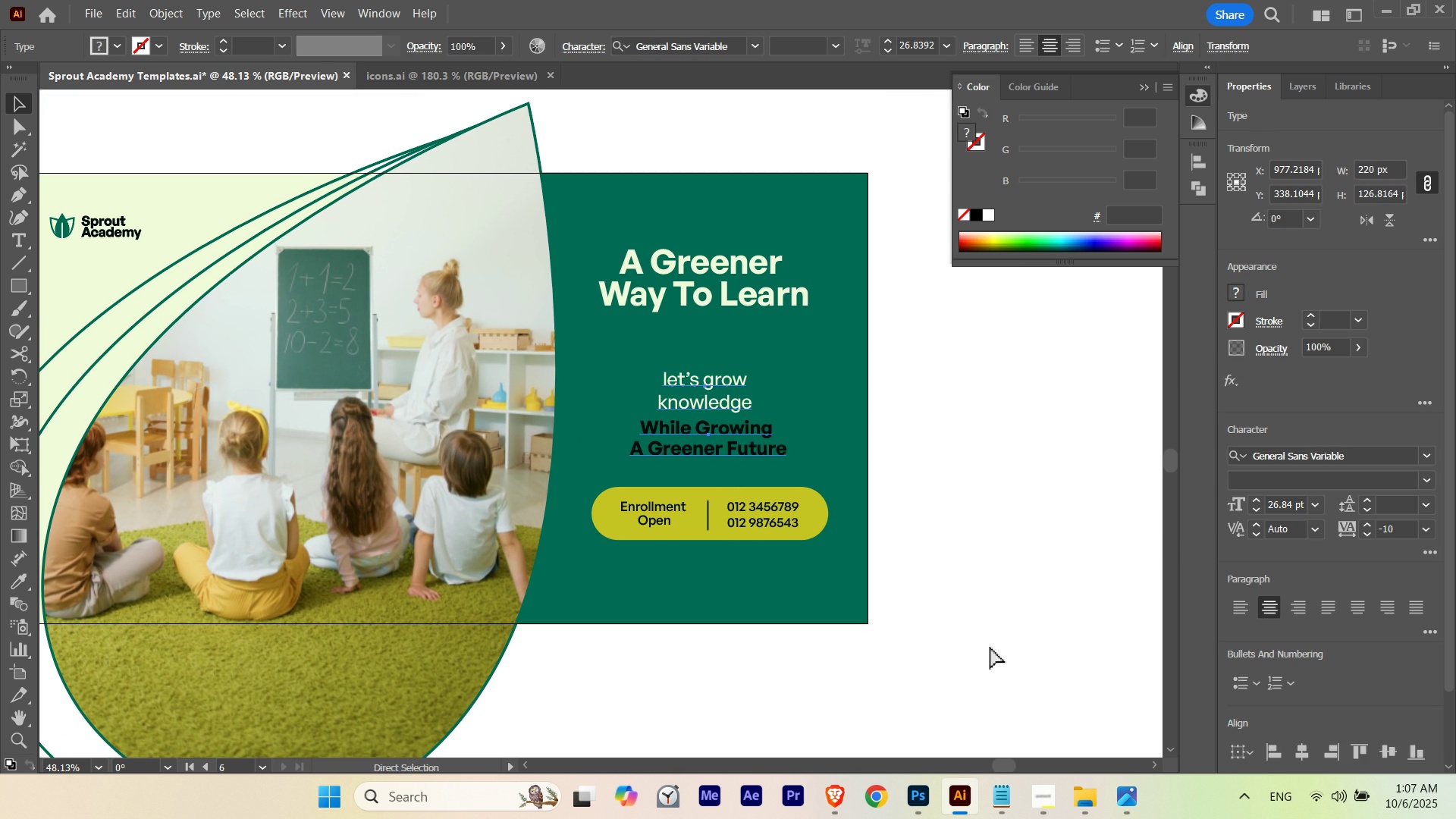 
key(Control+H)
 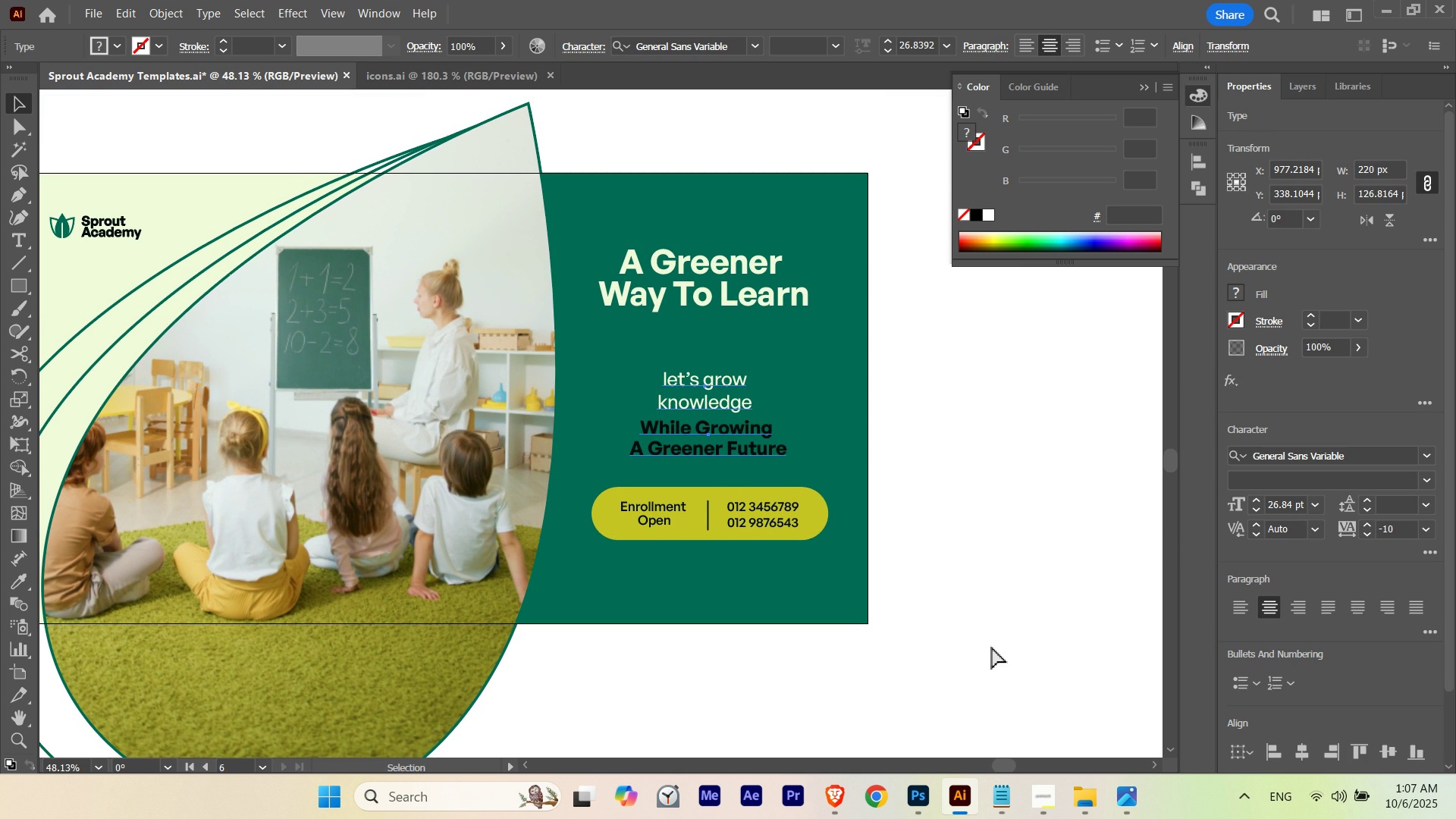 
key(Control+ControlLeft)
 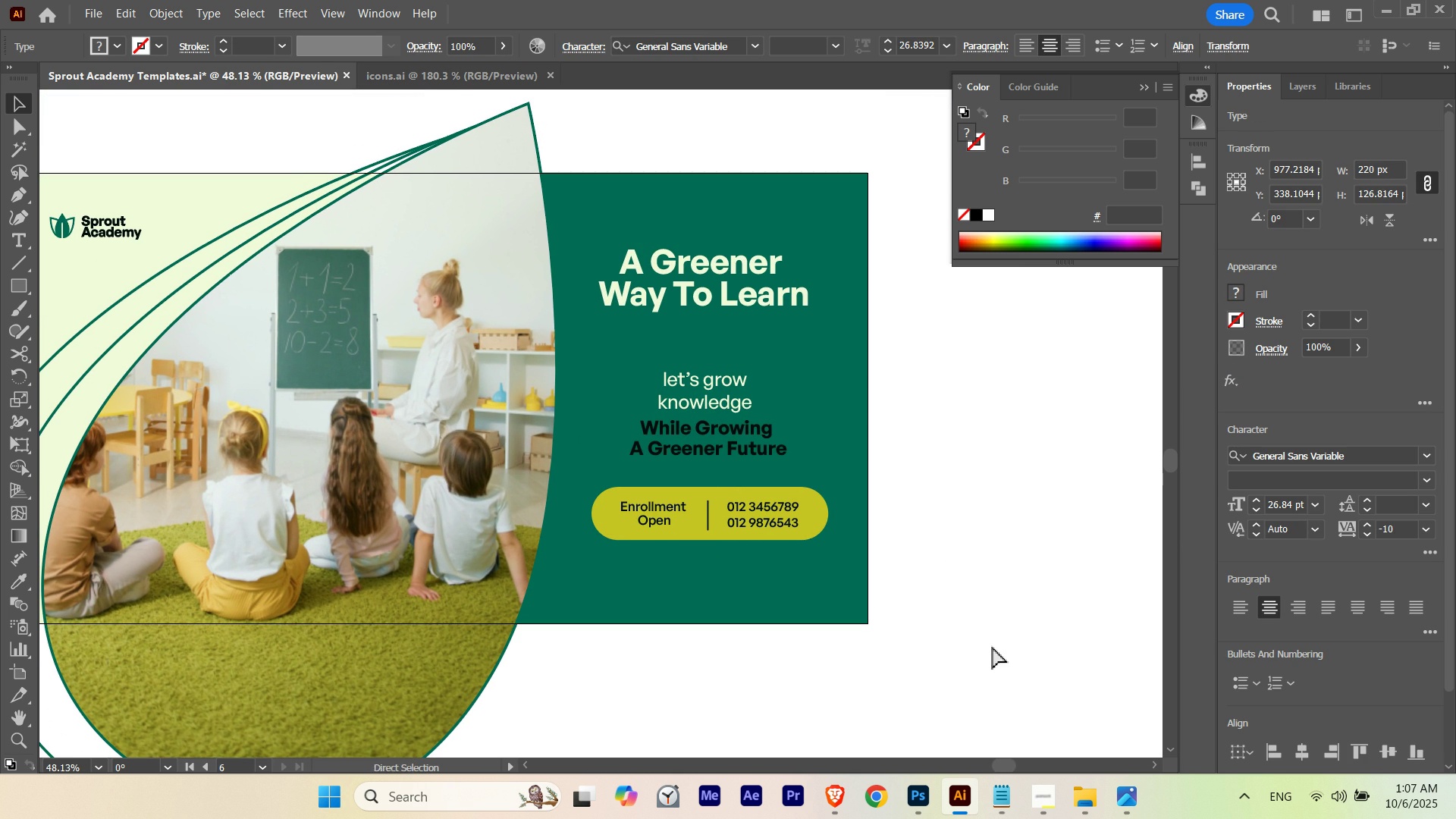 
key(Control+H)
 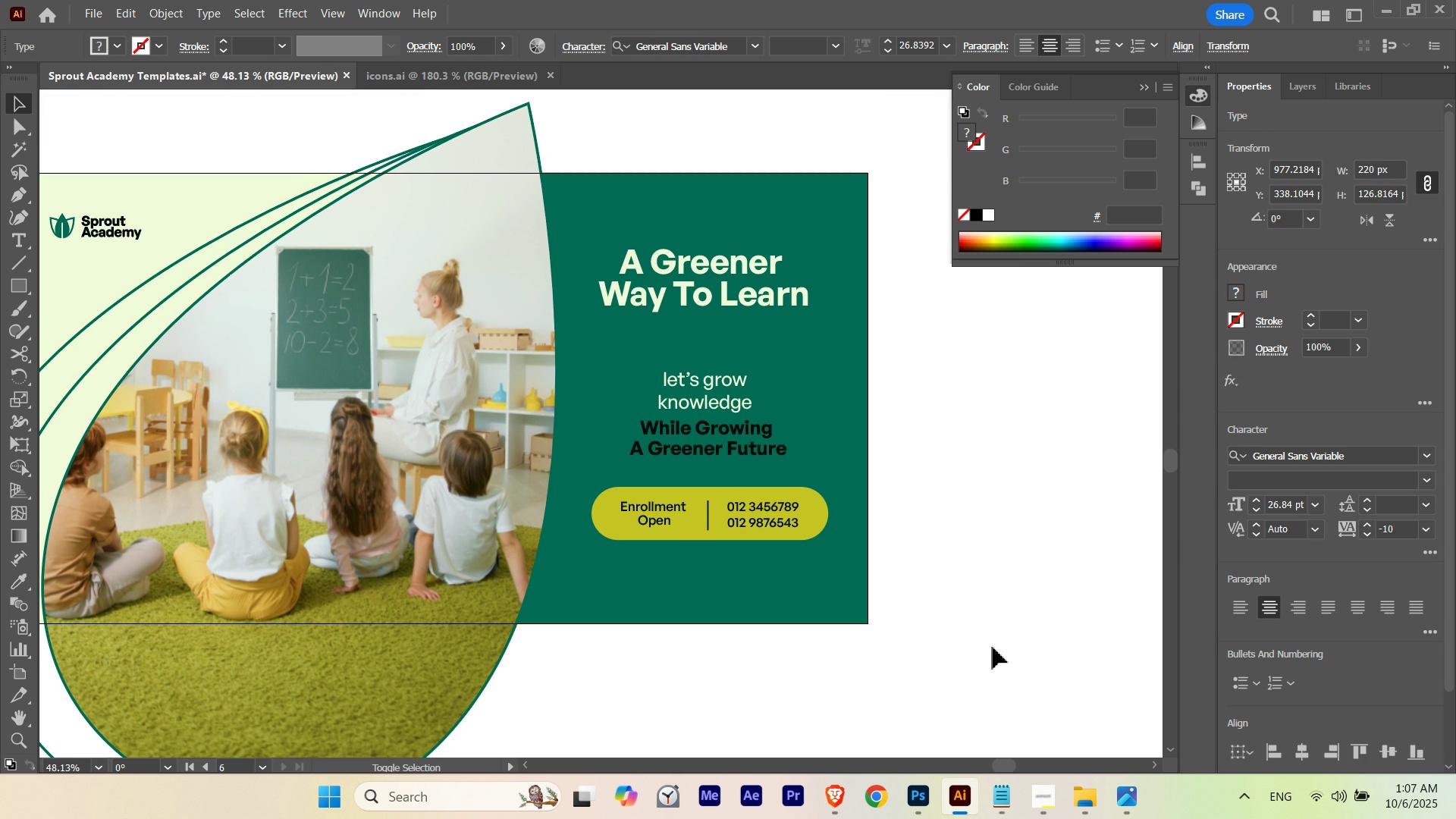 
key(Shift+ArrowUp)
 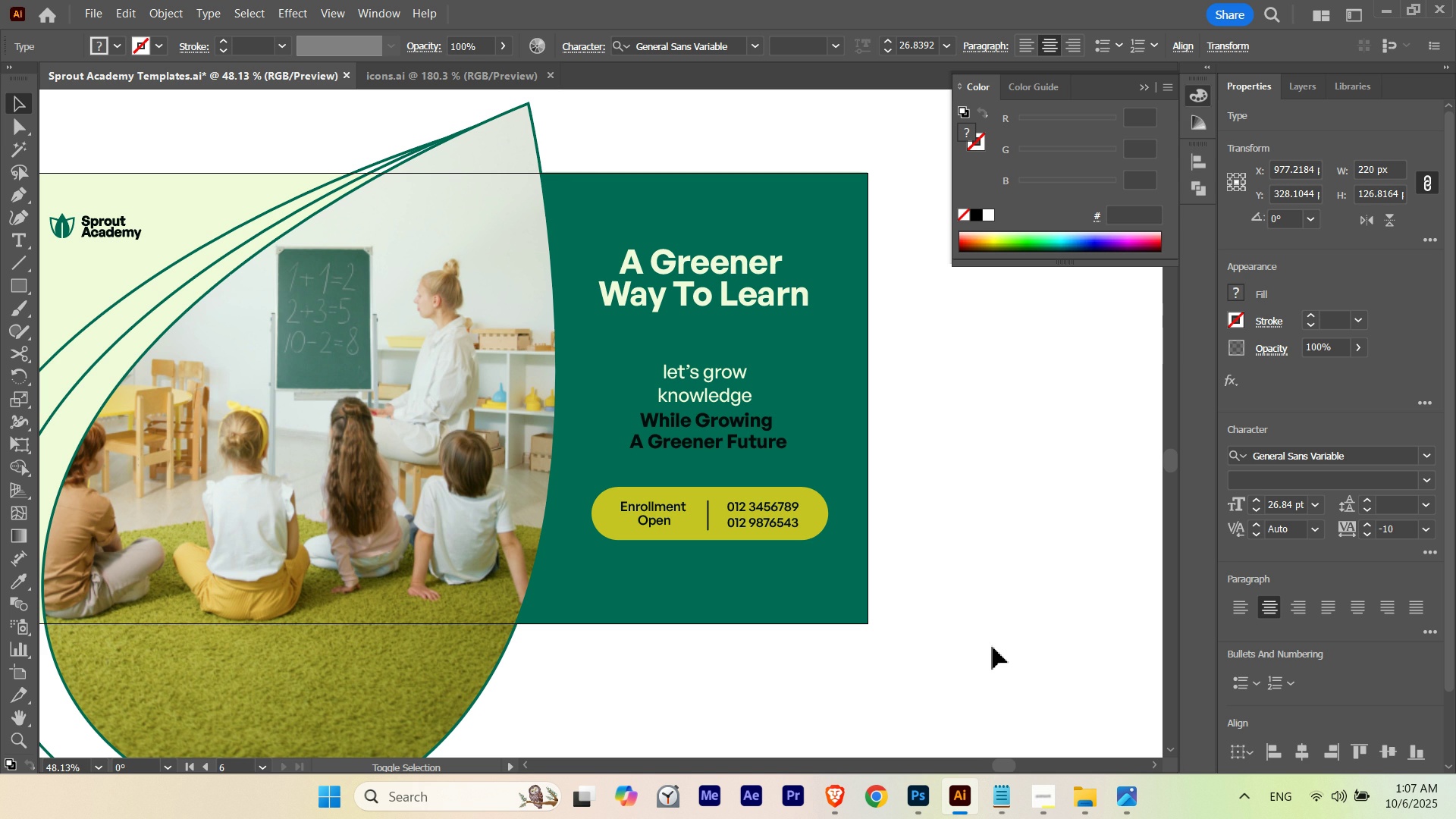 
key(Shift+ArrowUp)
 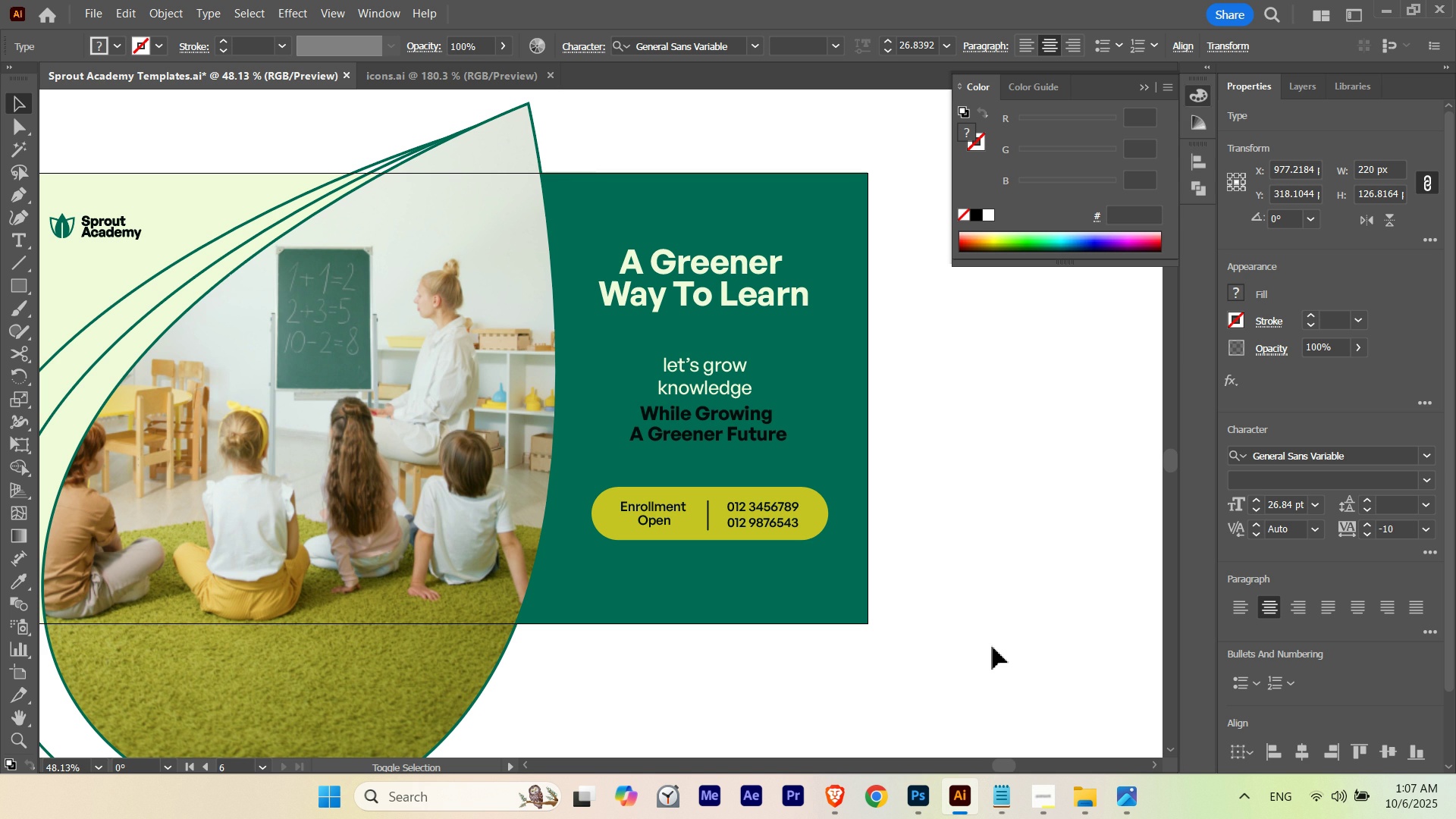 
key(Shift+ArrowDown)
 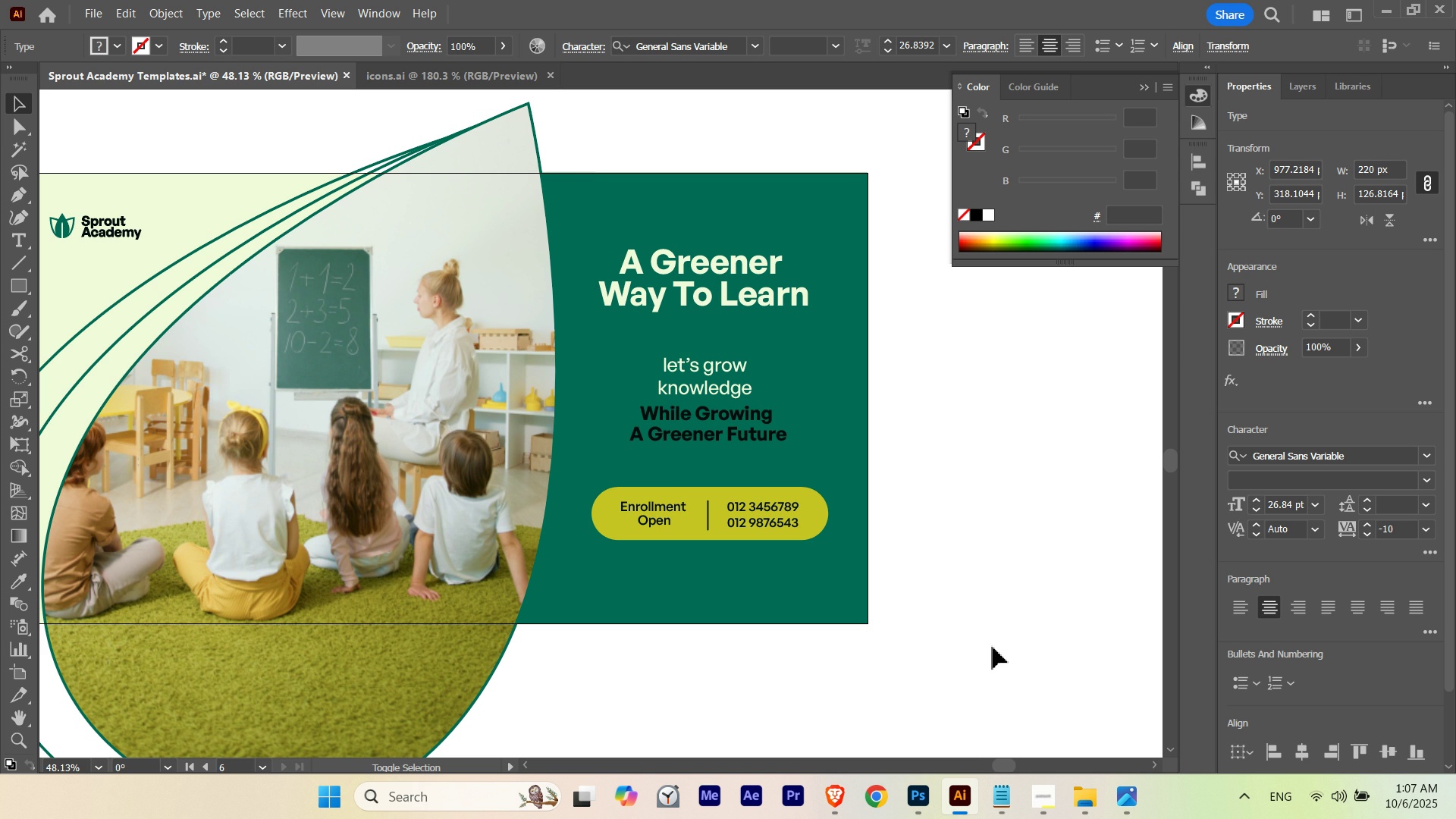 
key(Shift+ArrowUp)
 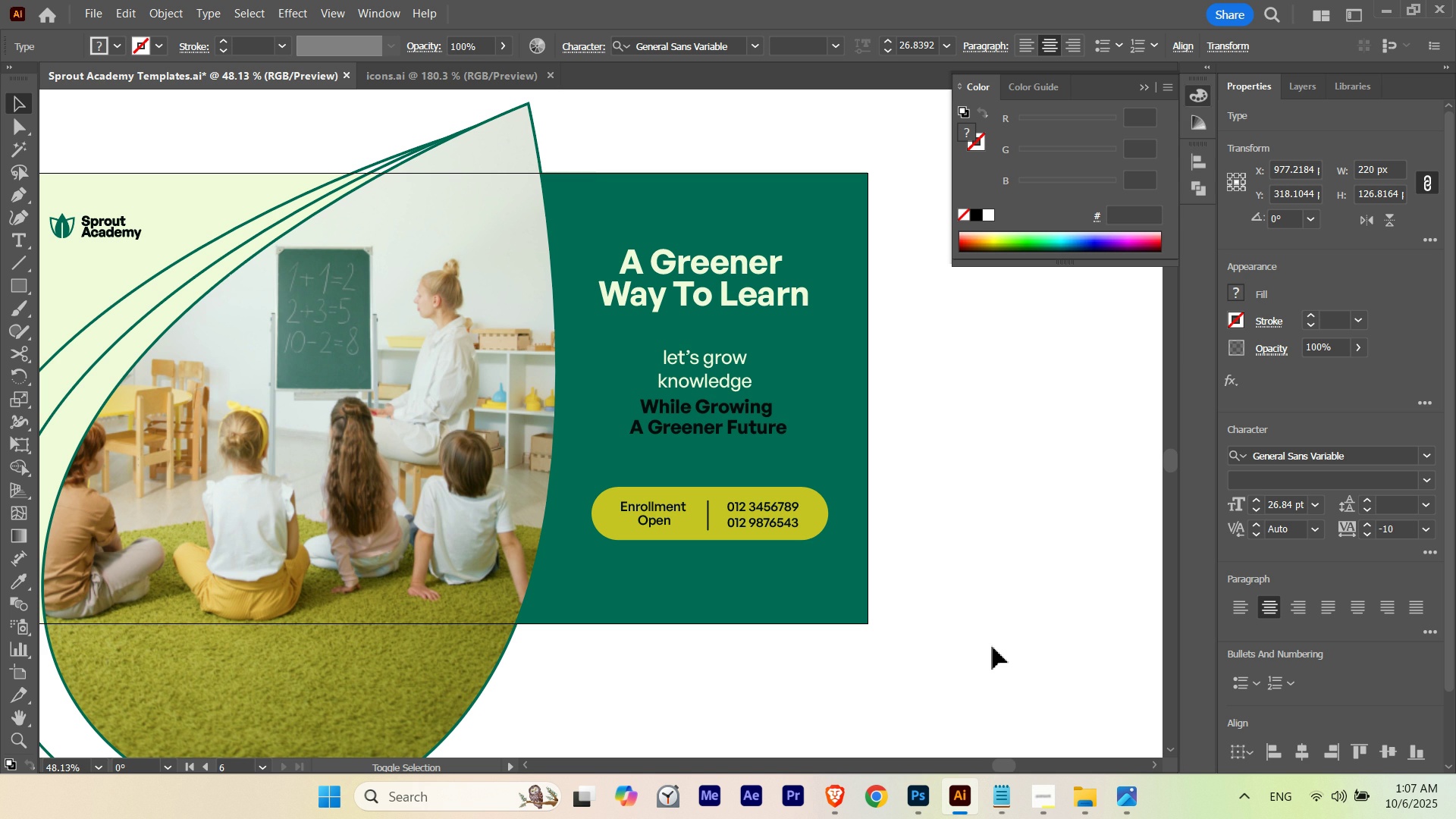 
key(Shift+ArrowUp)
 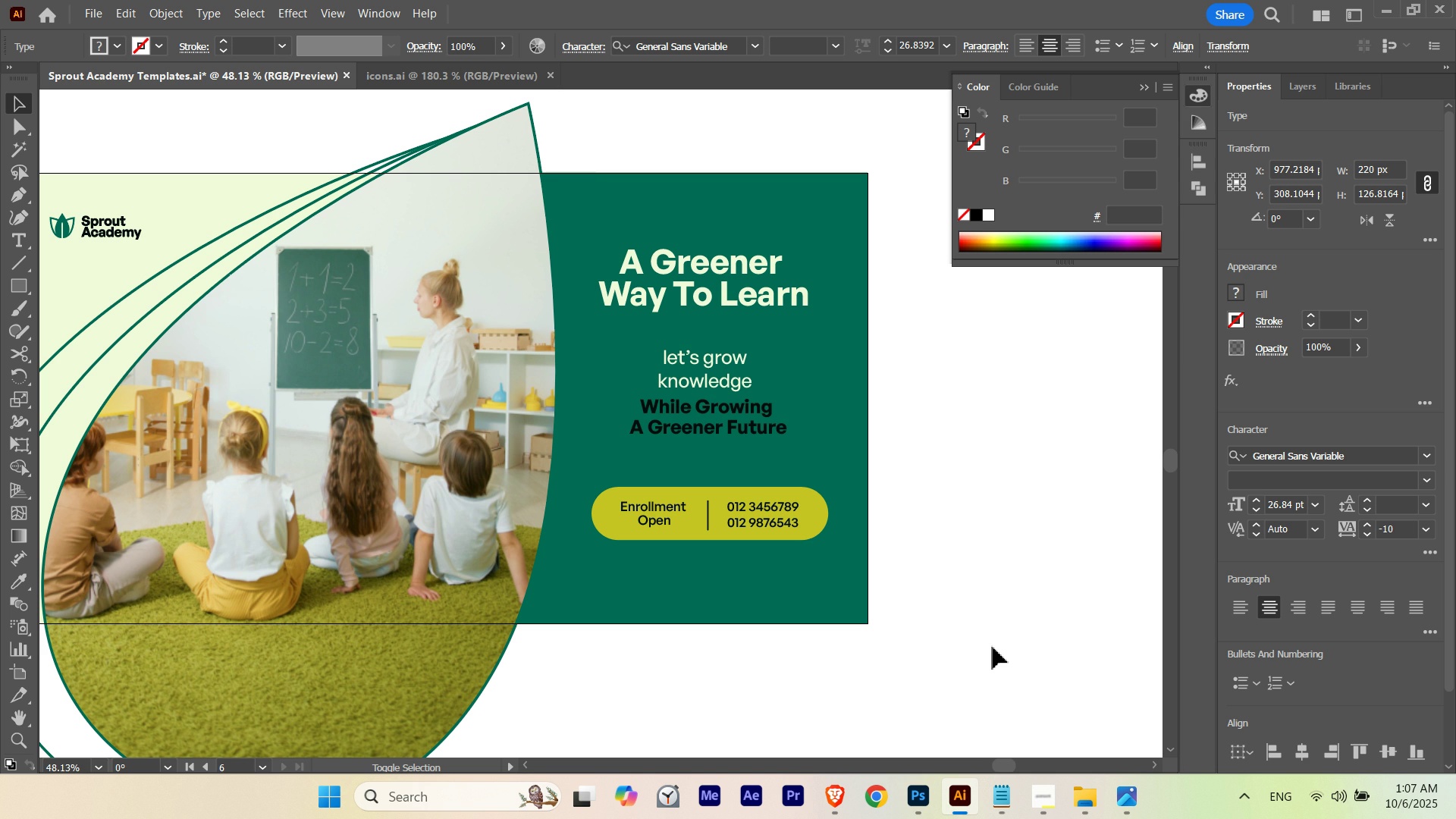 
key(Shift+ArrowDown)
 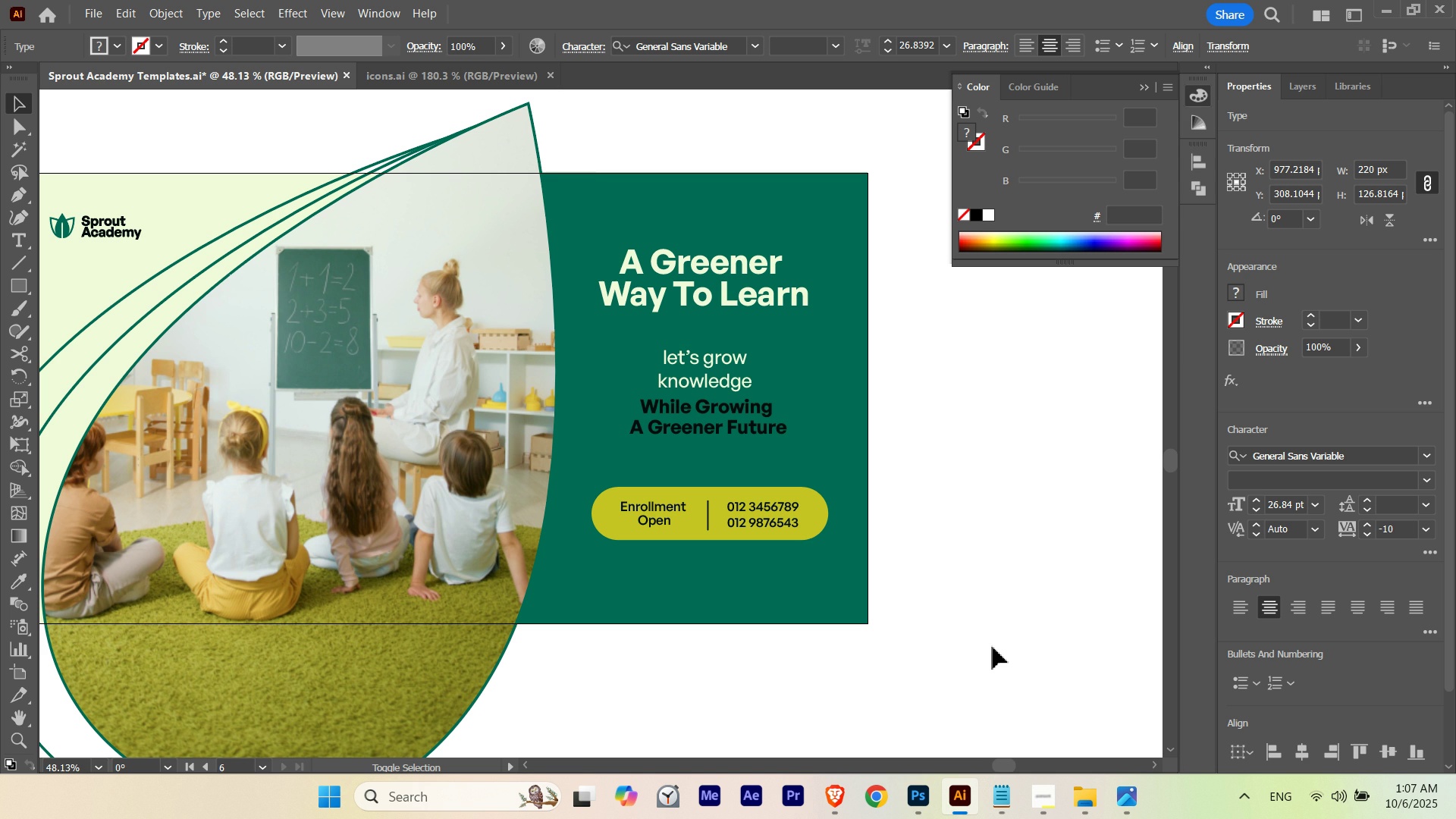 
key(Shift+ArrowUp)
 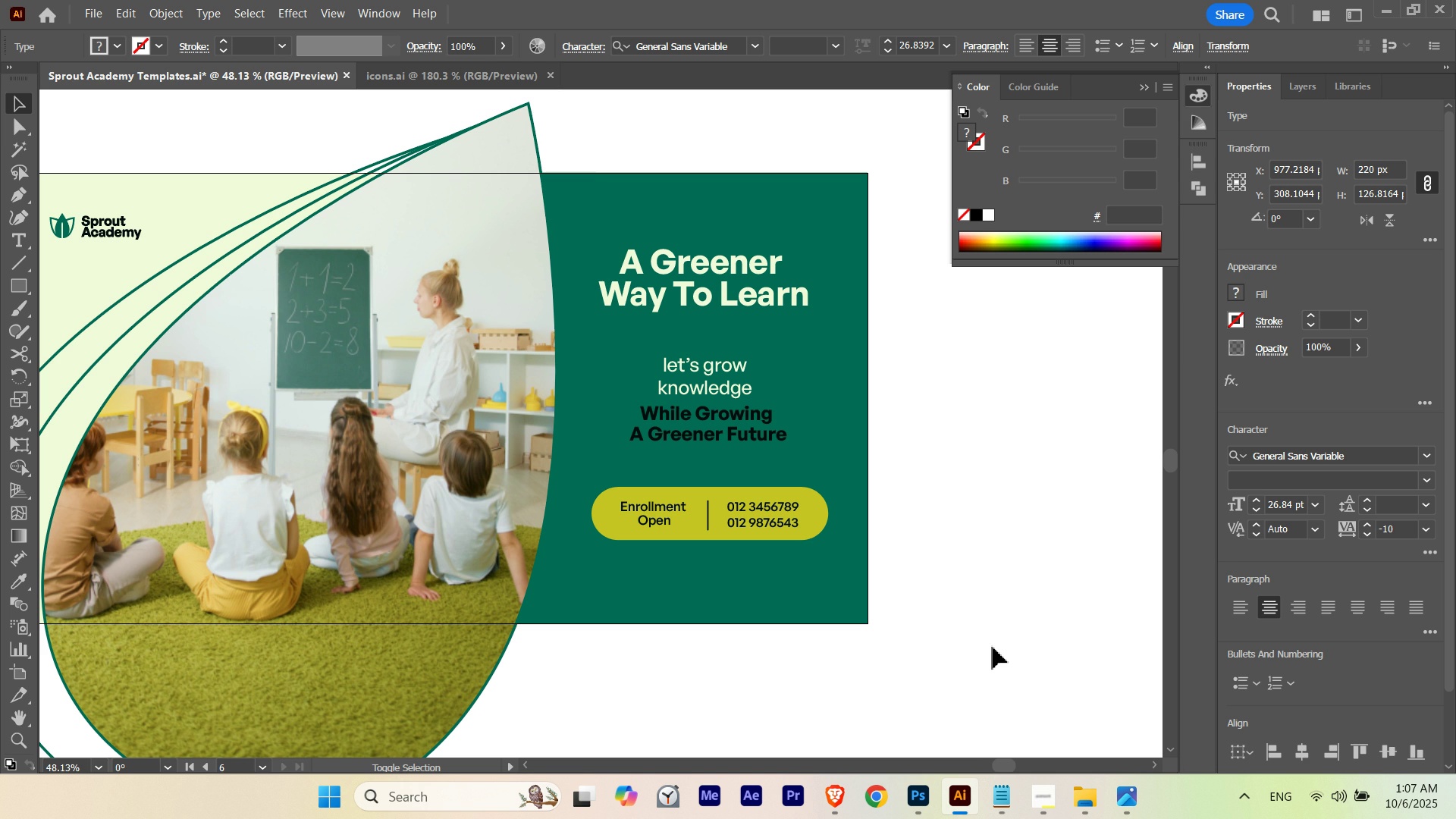 
key(Shift+ArrowDown)
 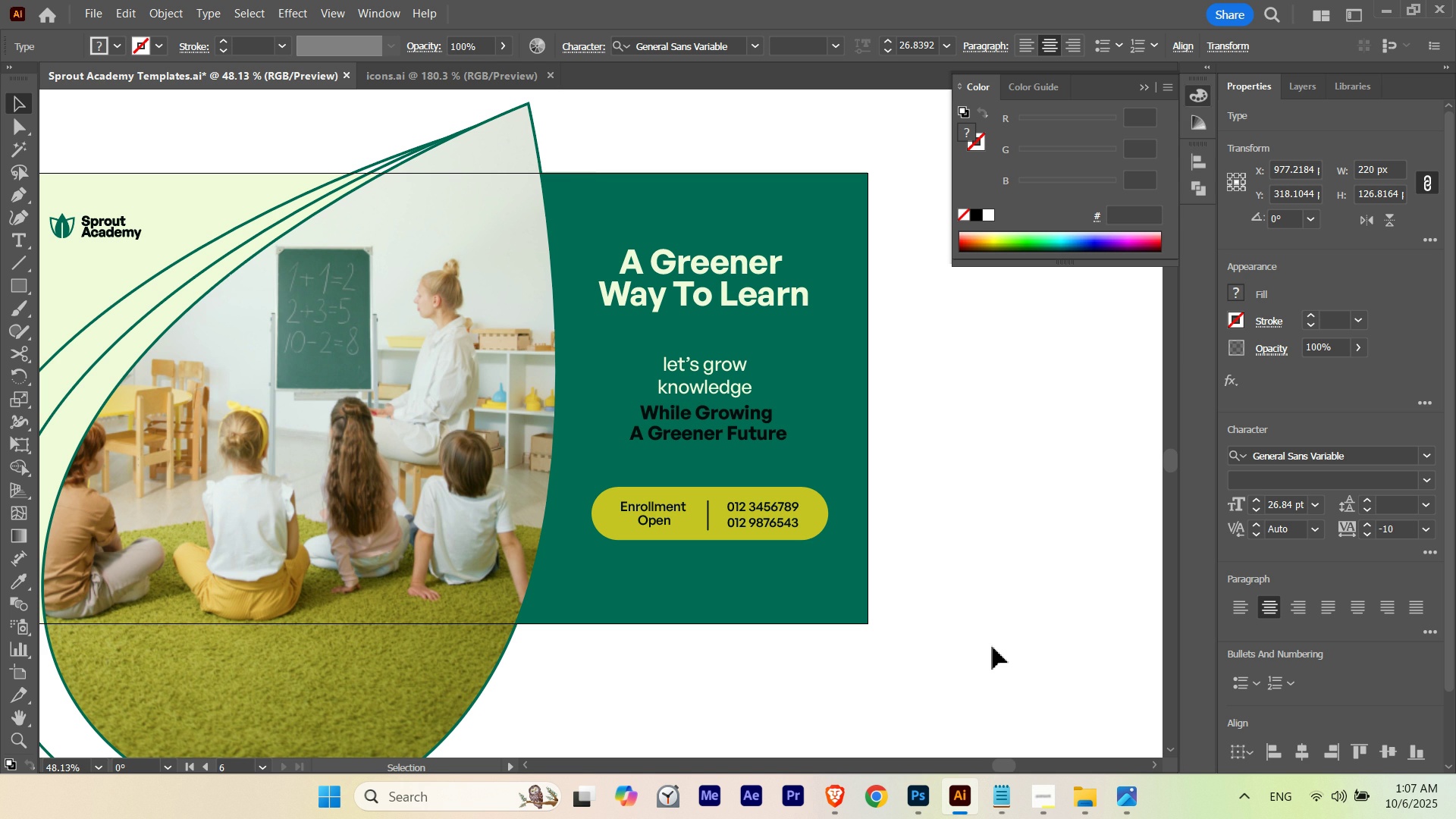 
key(ArrowUp)
 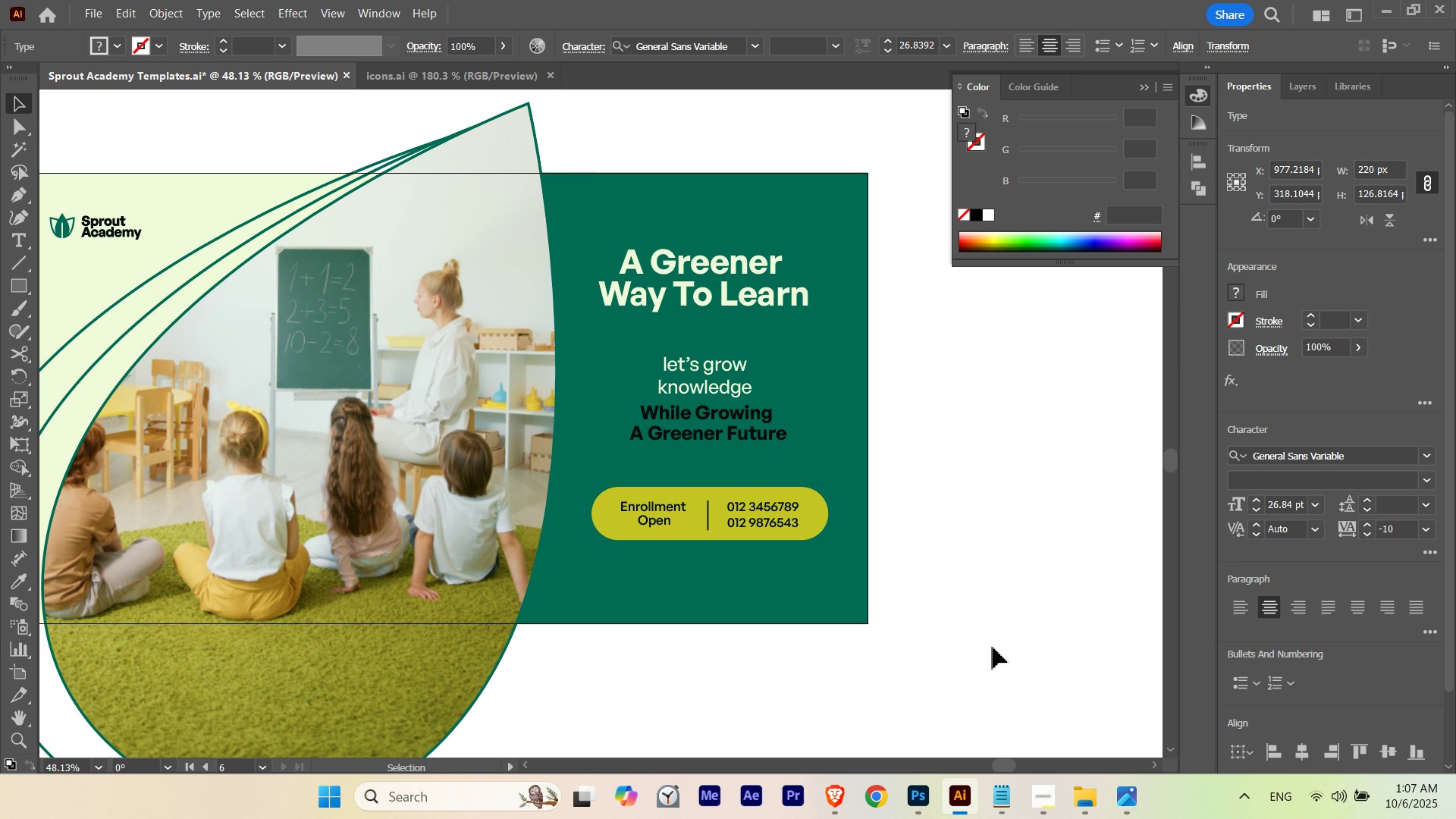 
key(ArrowUp)
 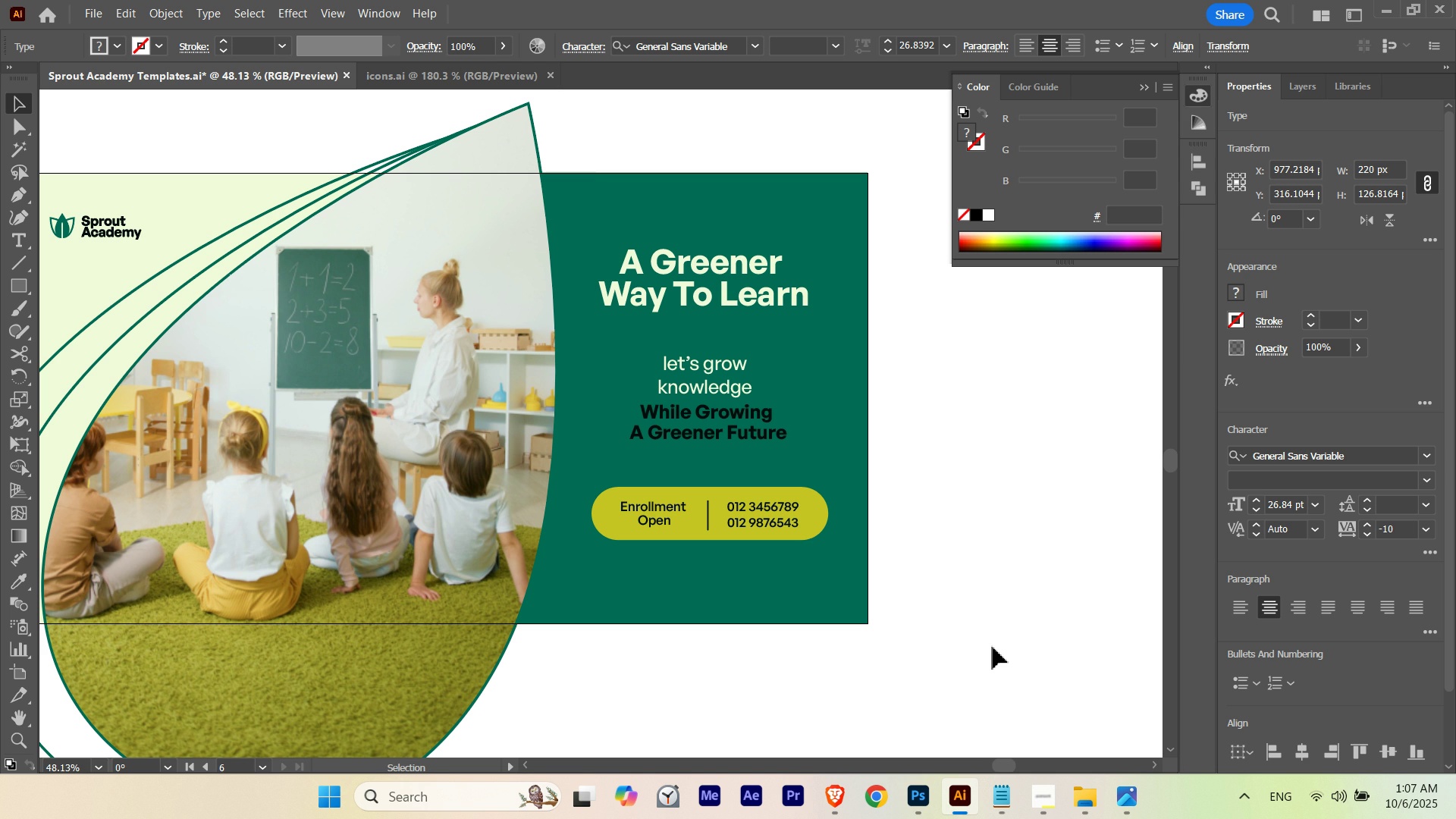 
key(ArrowDown)
 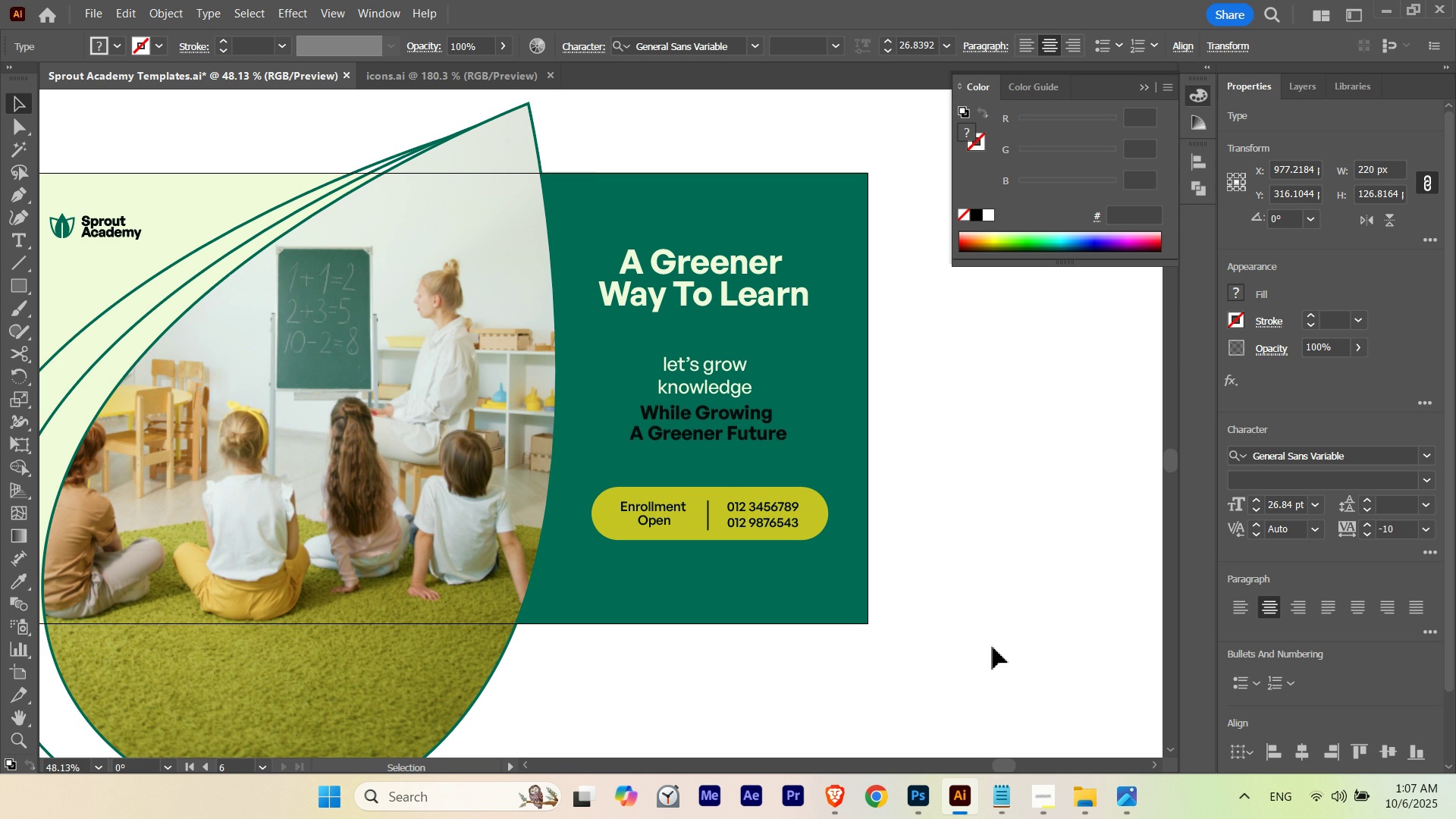 
key(ArrowDown)
 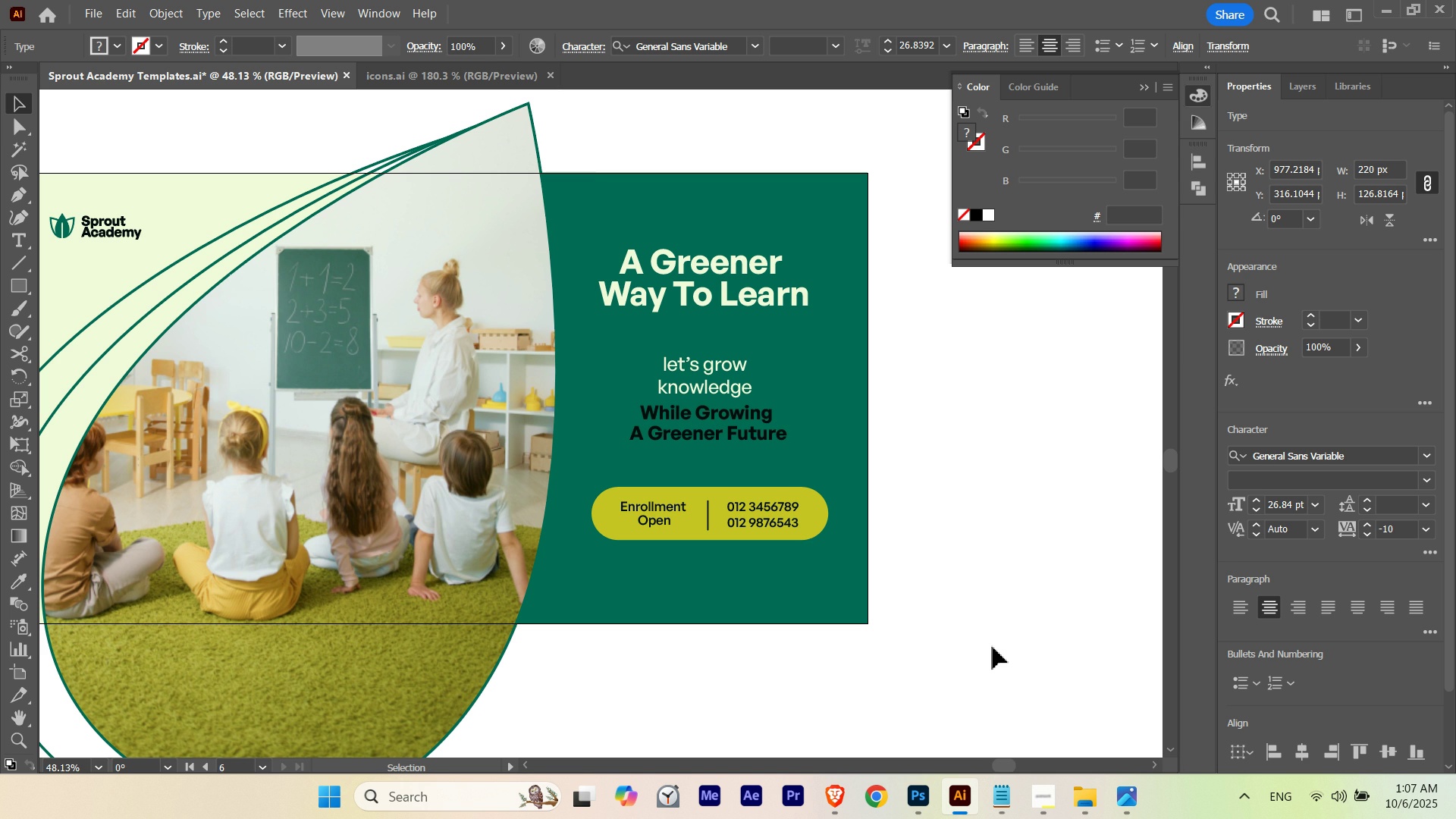 
key(ArrowUp)
 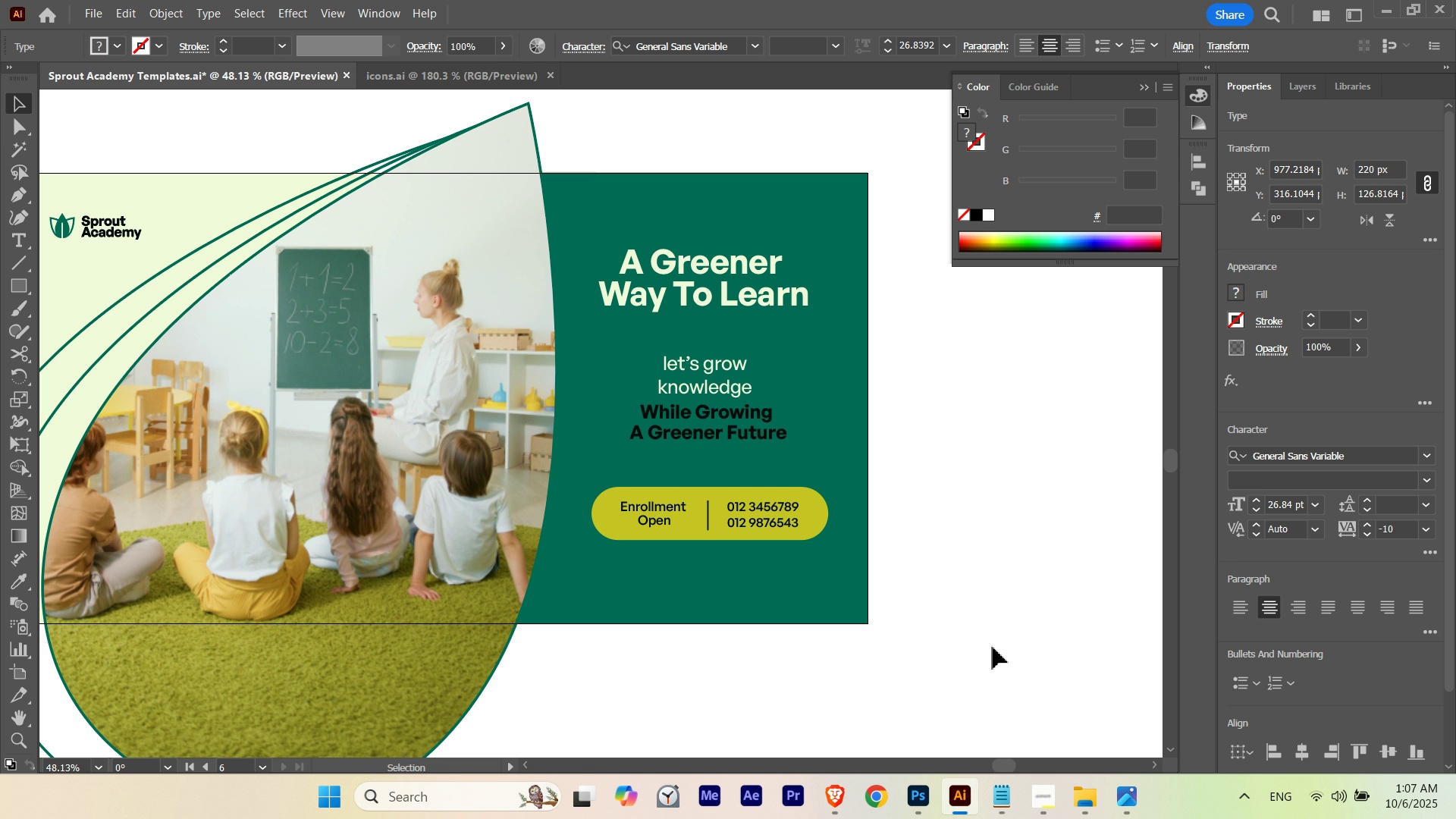 
key(ArrowUp)
 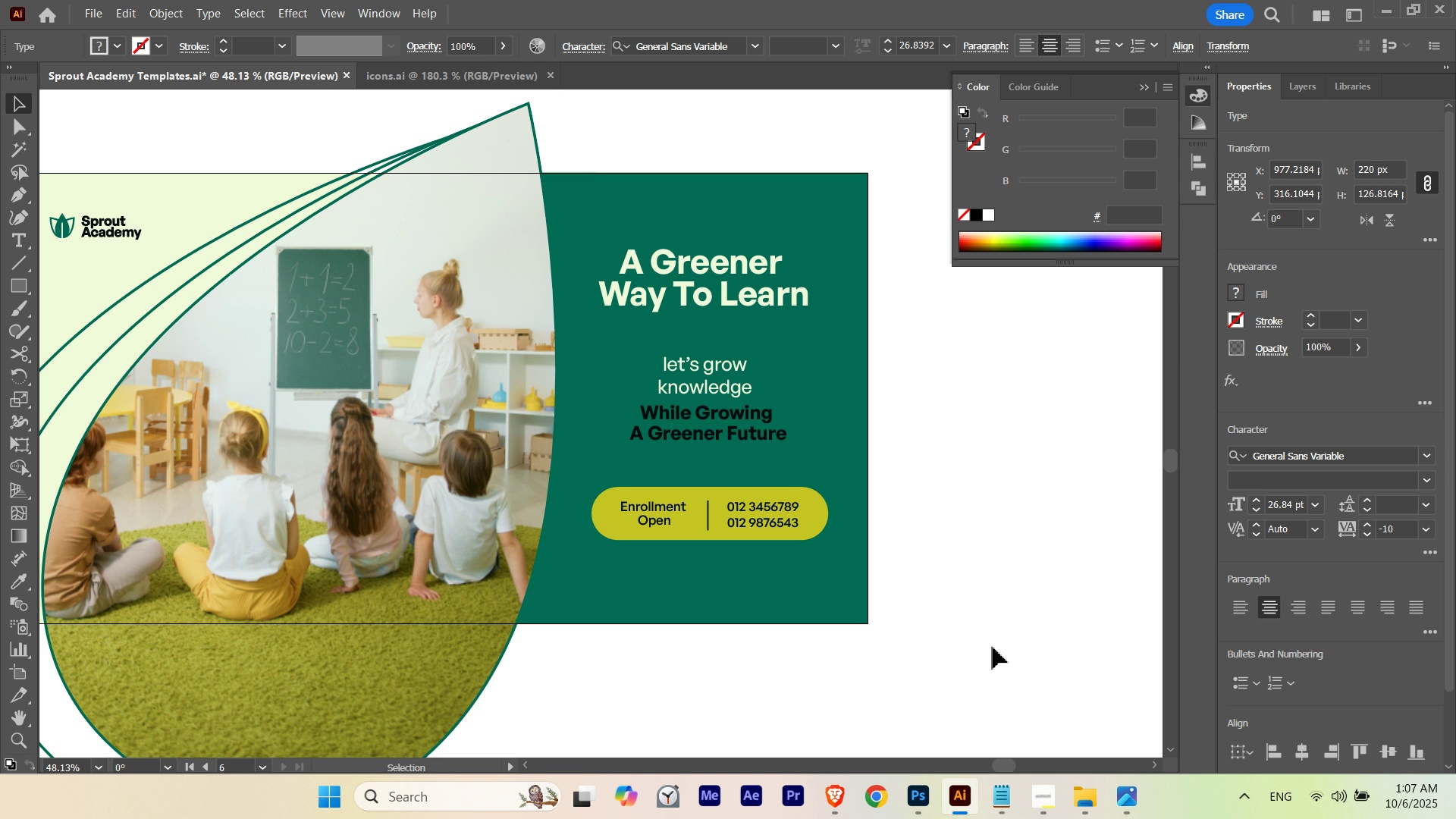 
key(ArrowDown)
 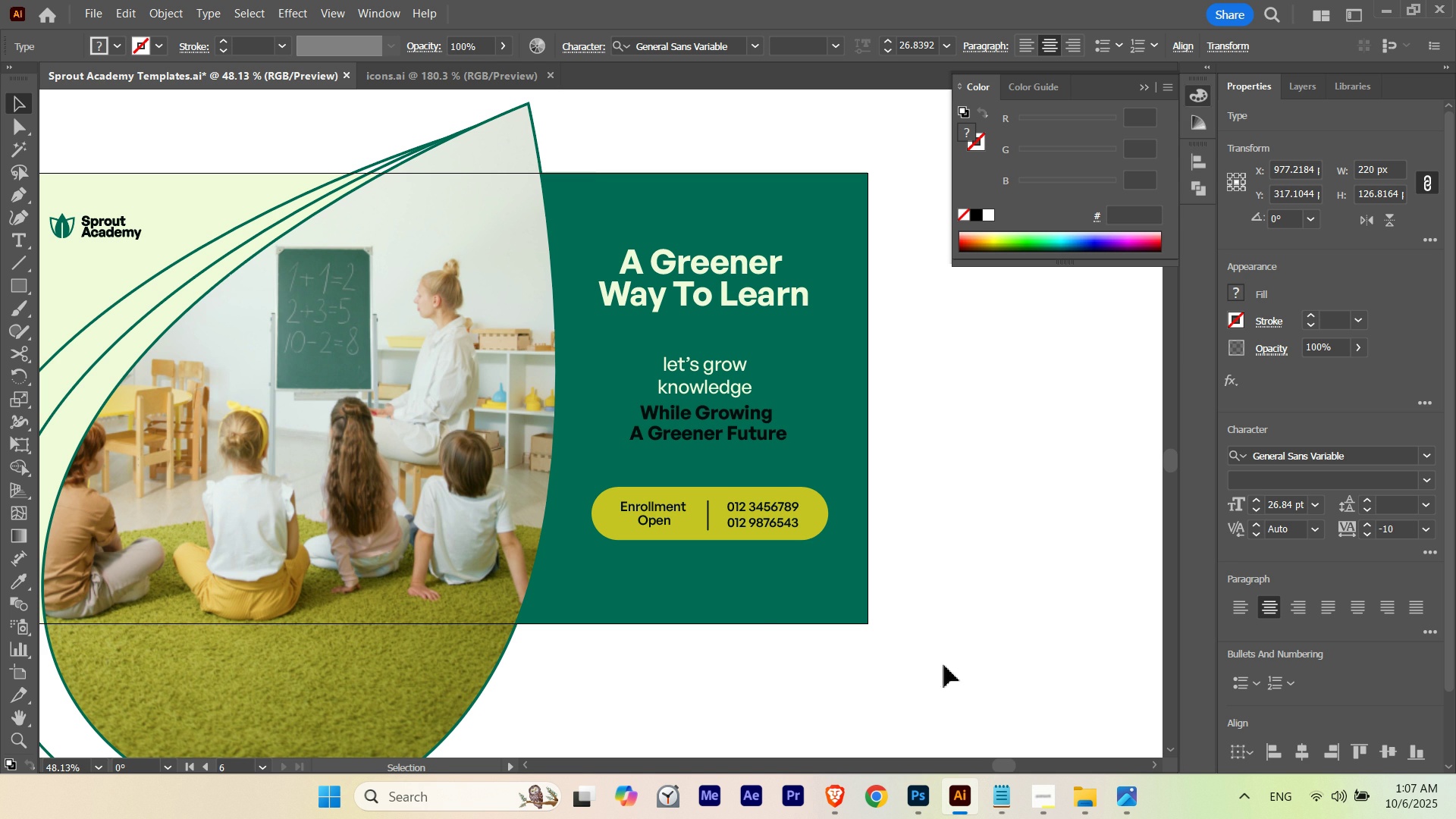 
key(V)
 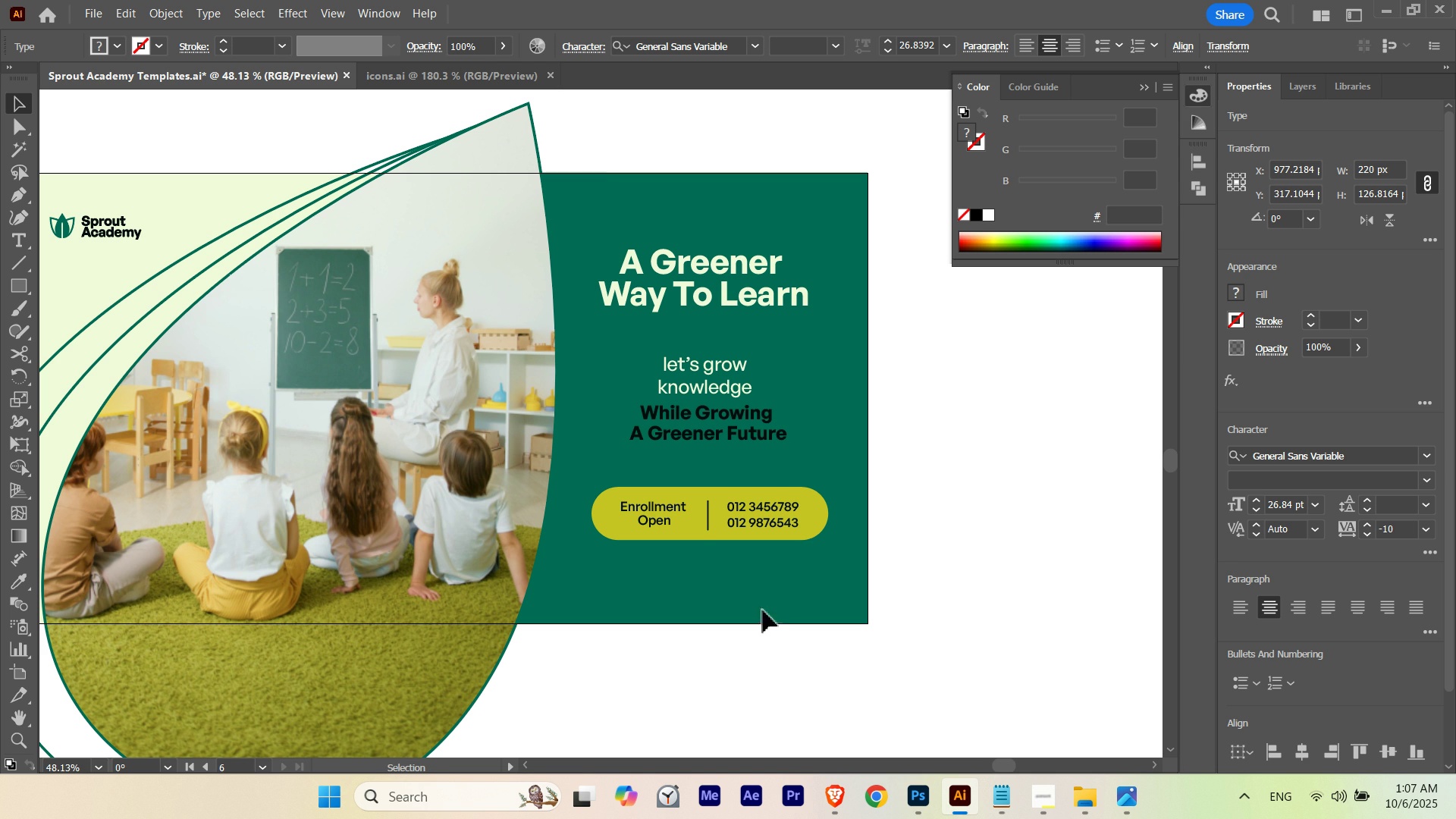 
left_click([763, 610])
 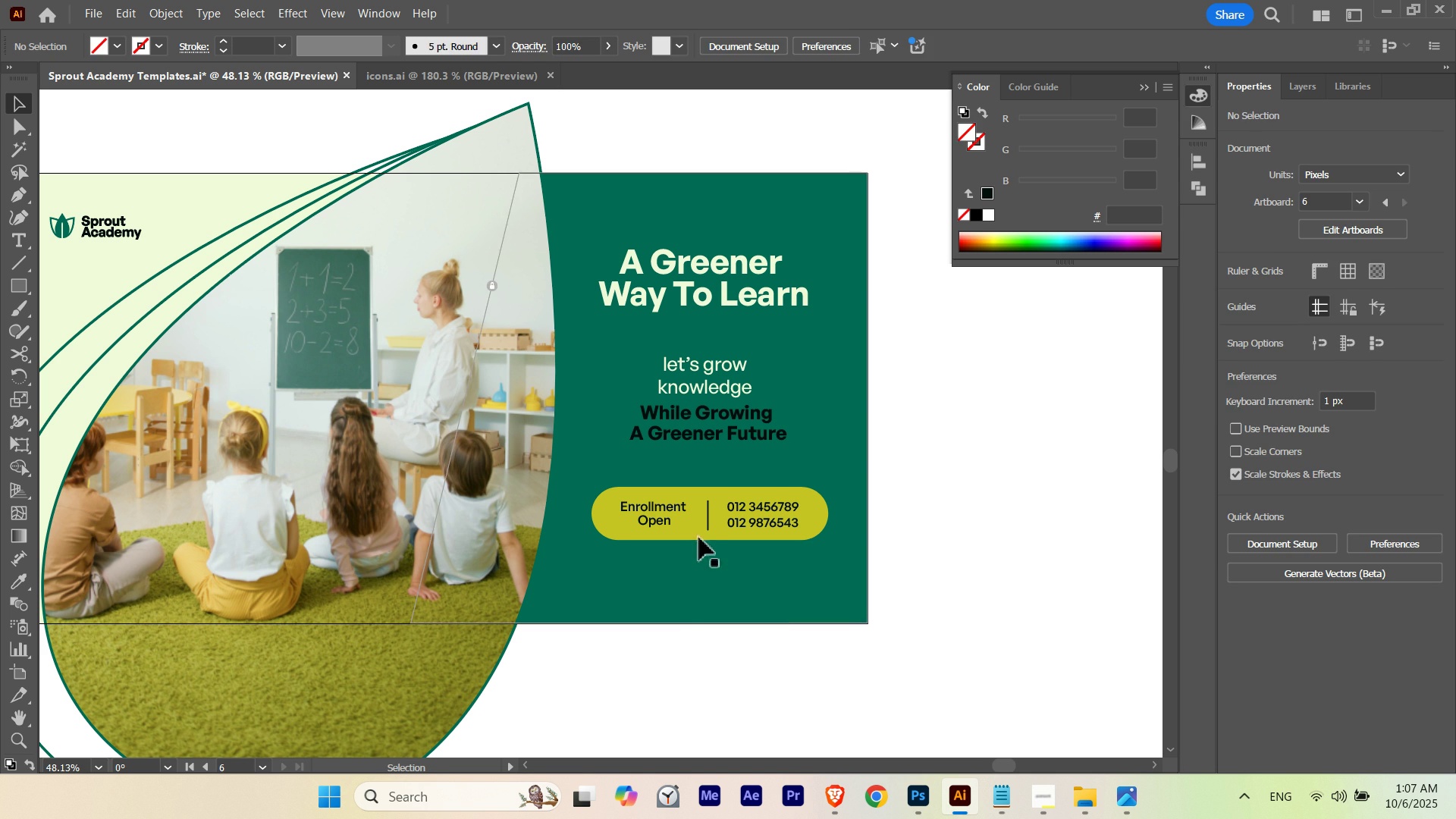 
left_click([699, 537])
 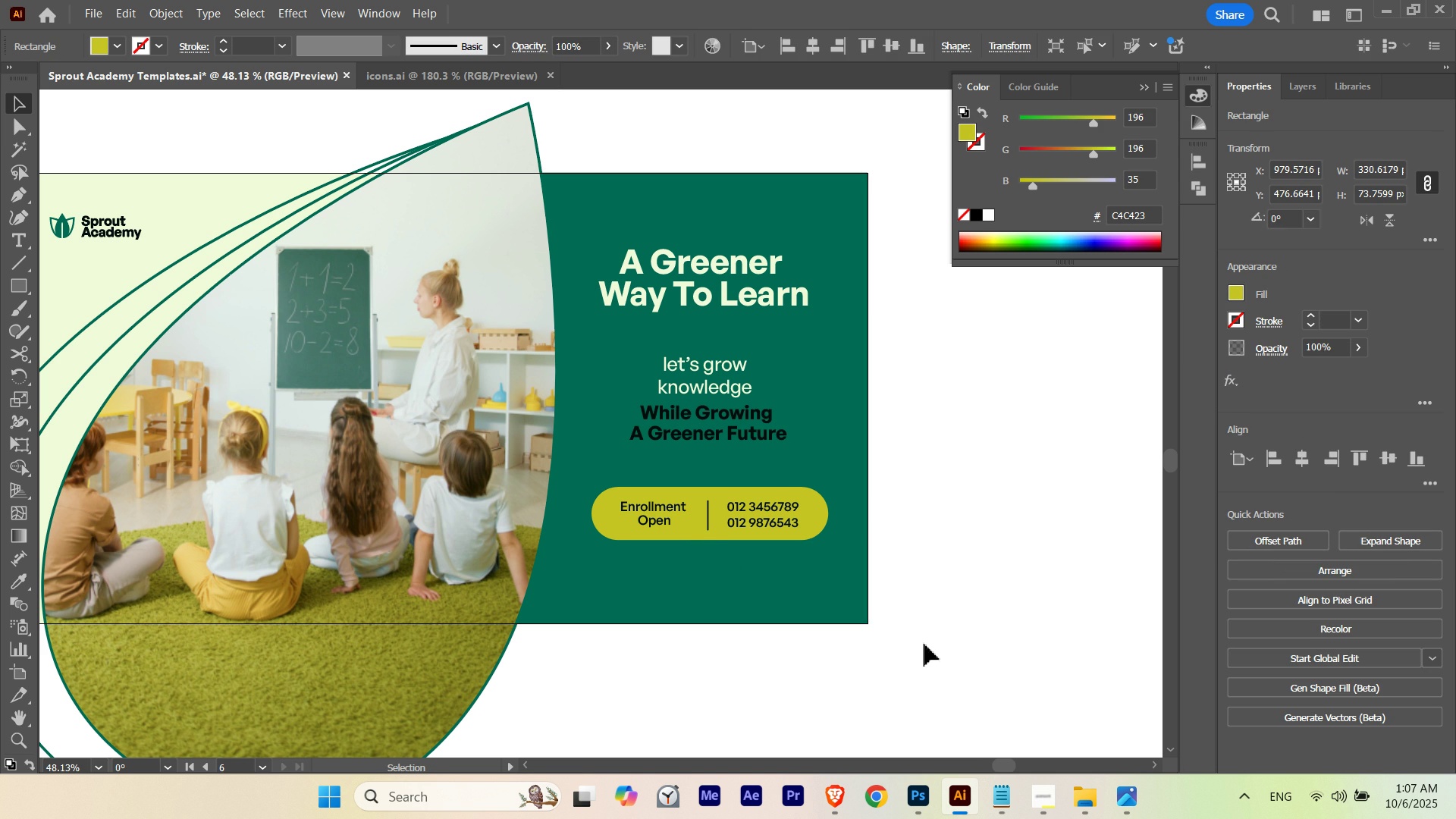 
key(Control+ControlLeft)
 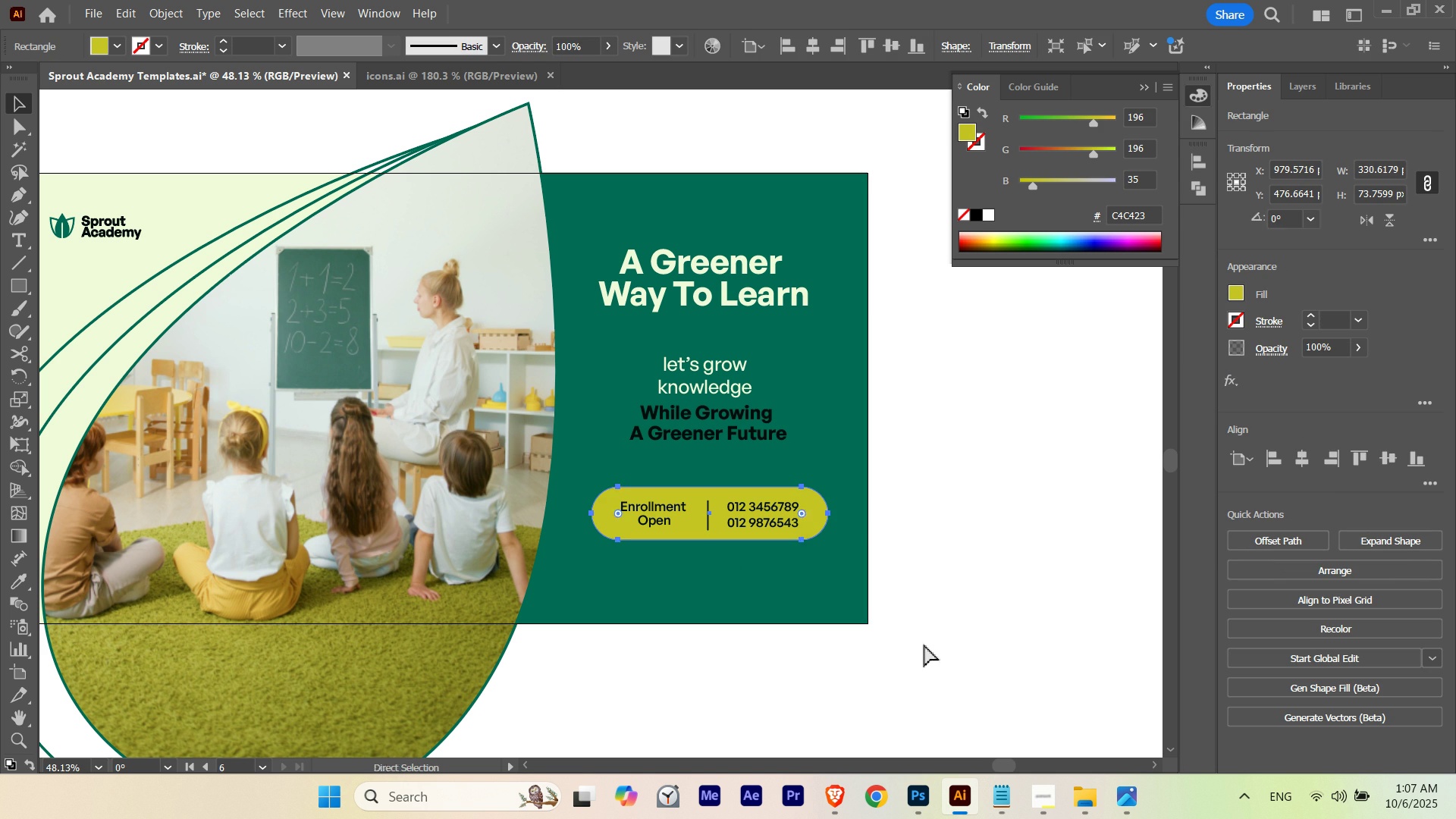 
key(Control+H)
 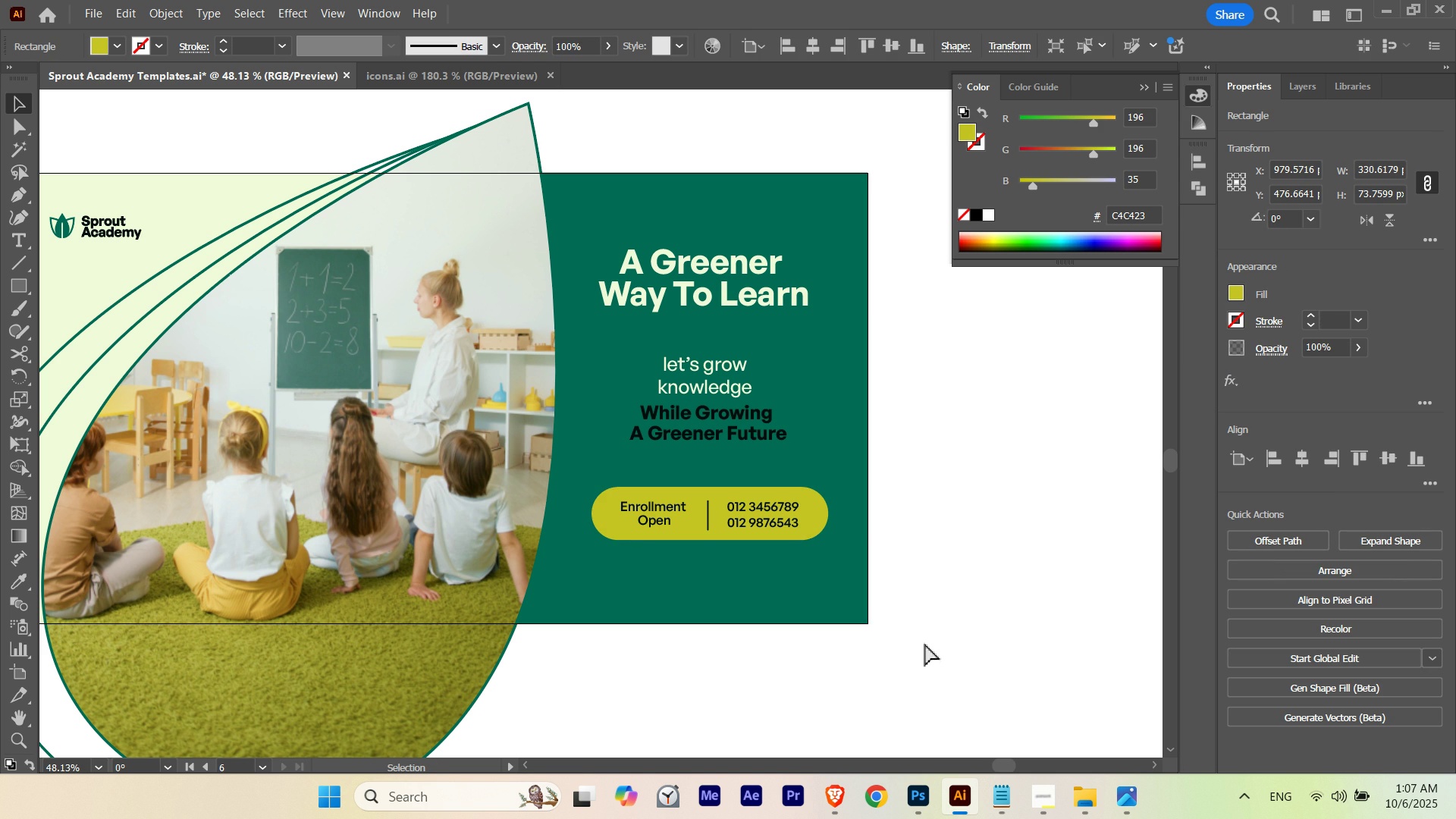 
key(Control+ControlLeft)
 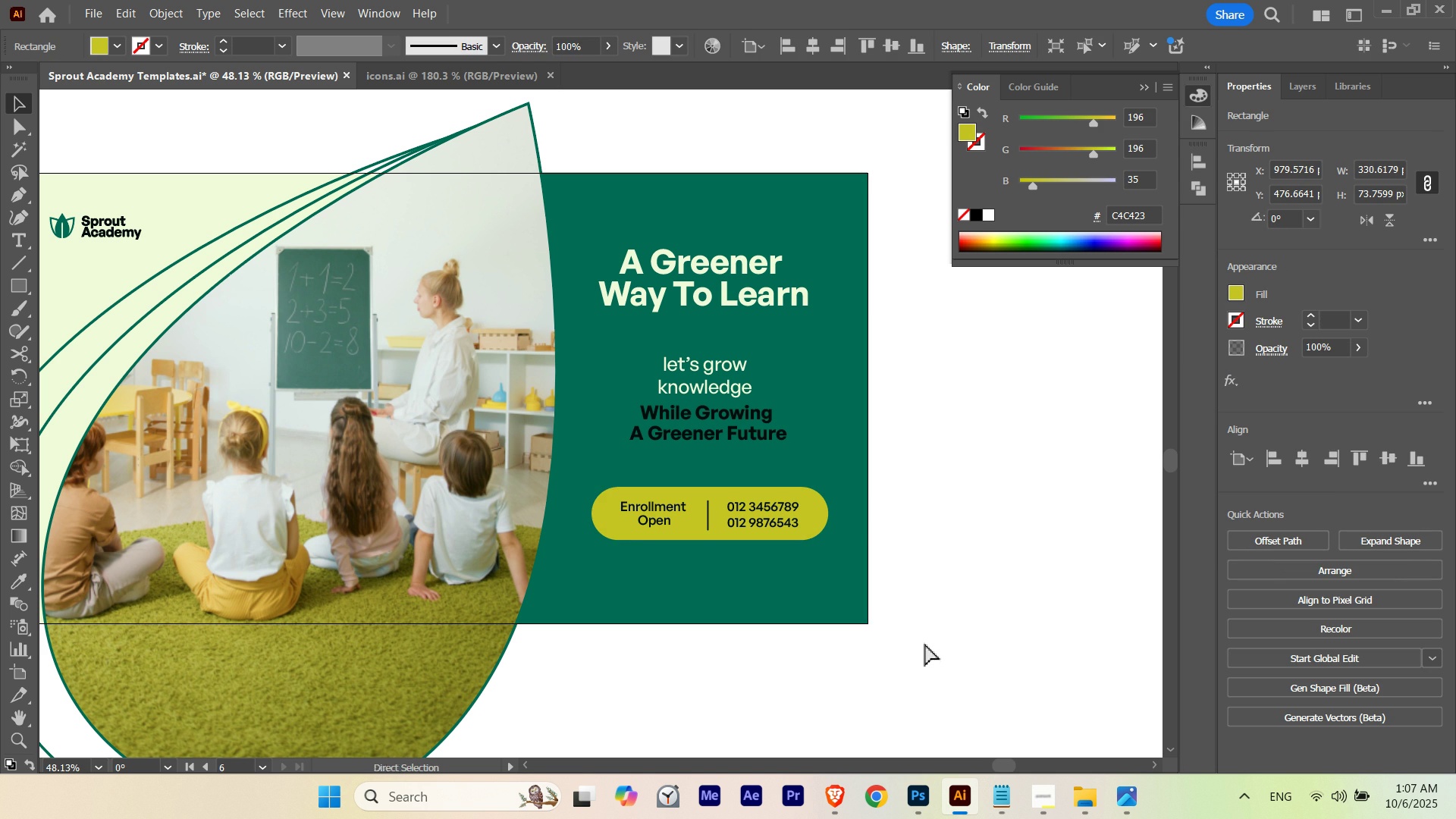 
key(Control+H)
 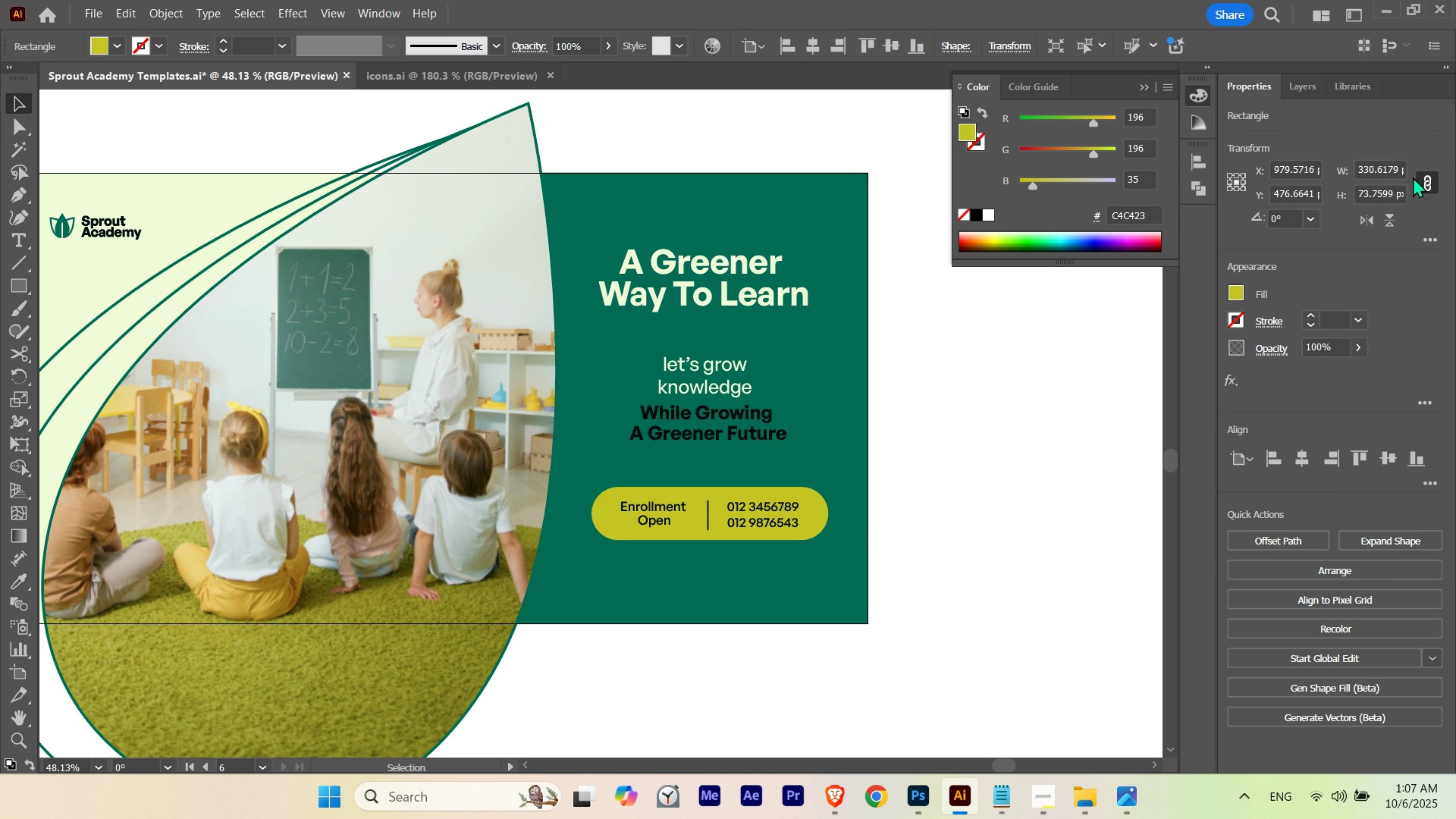 
left_click([1424, 178])
 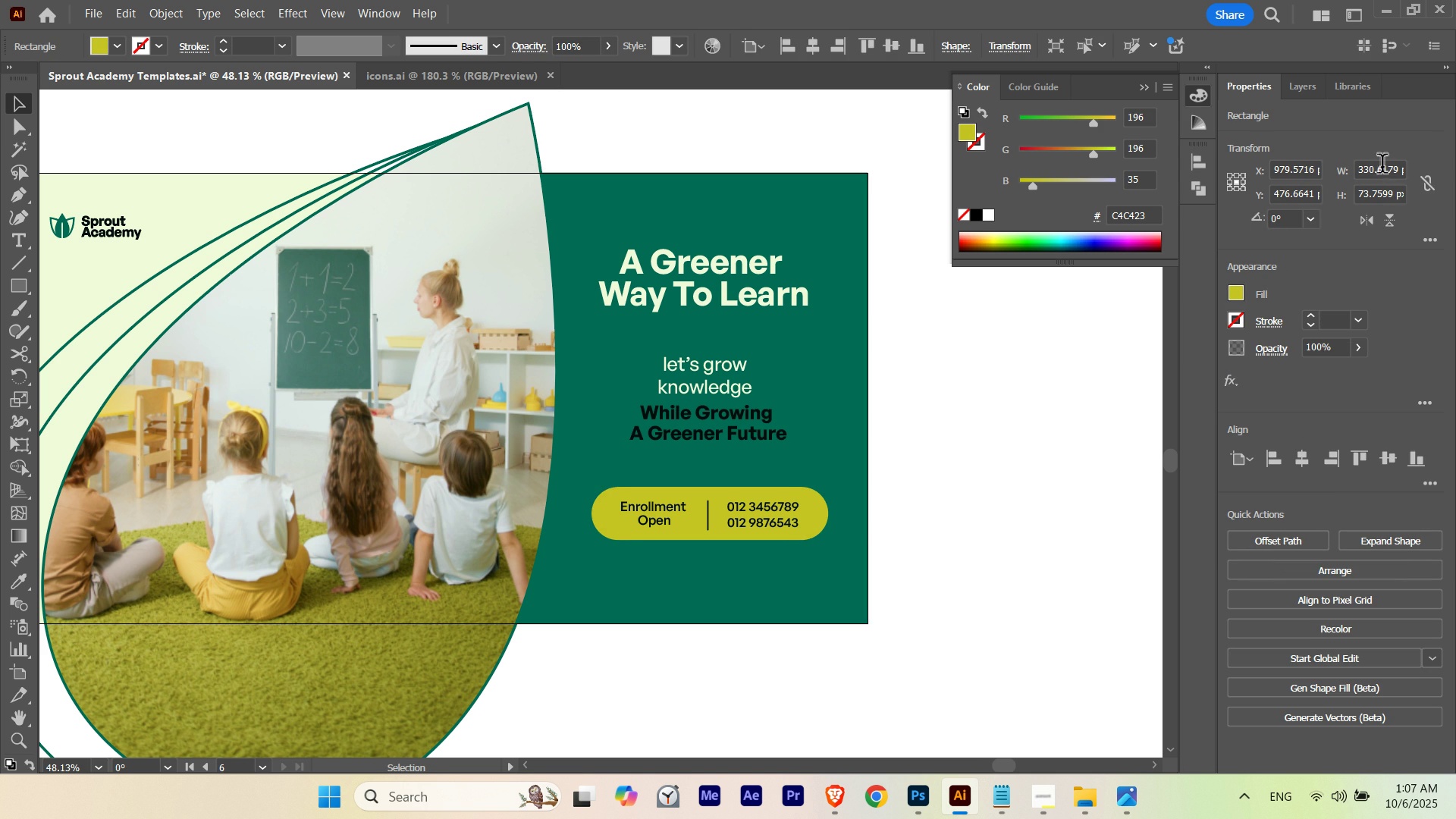 
hold_key(key=ShiftLeft, duration=3.0)
scroll: coordinate [1382, 167], scroll_direction: down, amount: 2.0
 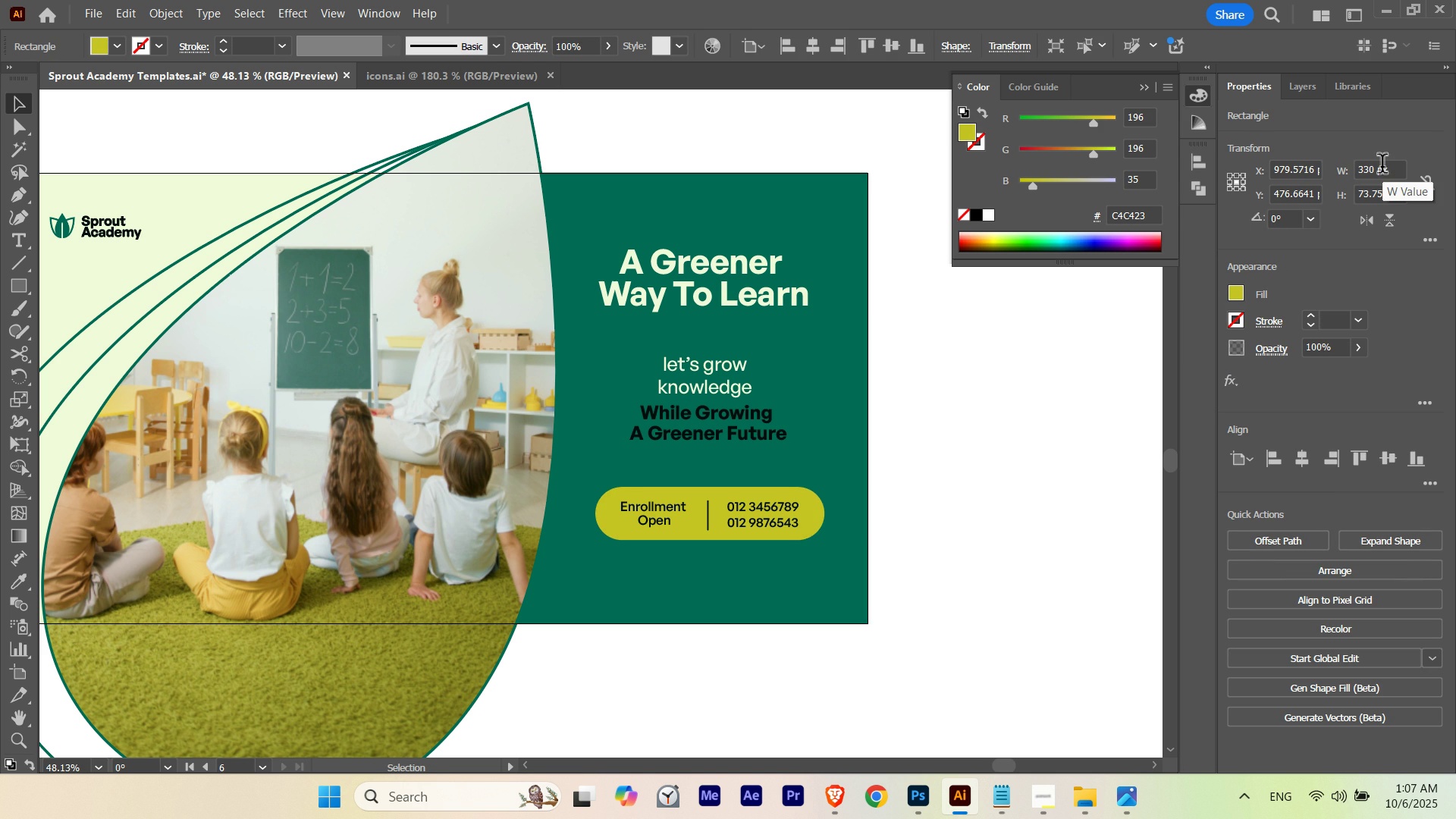 
scroll: coordinate [1382, 167], scroll_direction: none, amount: 0.0
 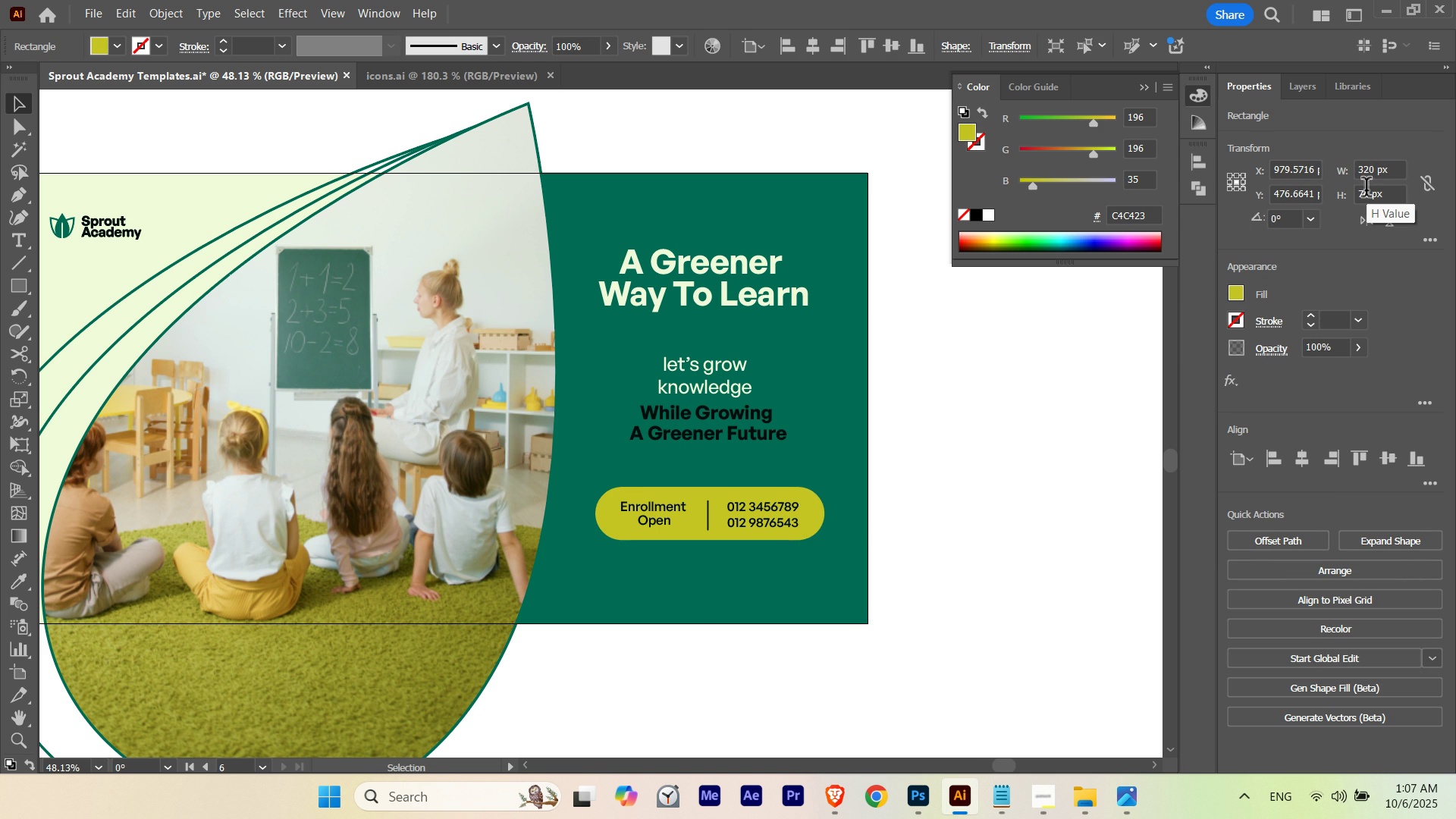 
scroll: coordinate [1367, 190], scroll_direction: up, amount: 1.0
 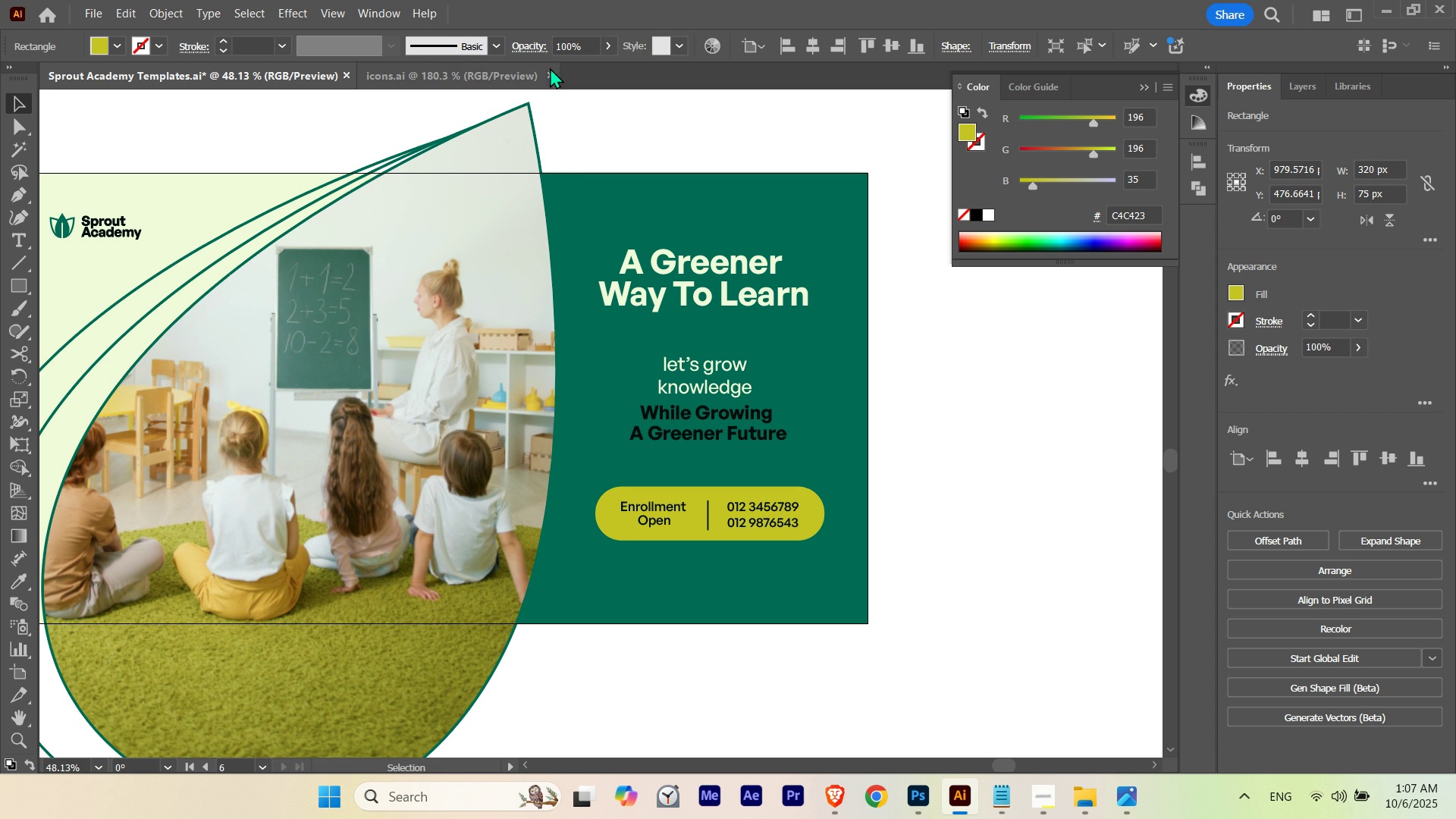 
key(Control+ControlLeft)
 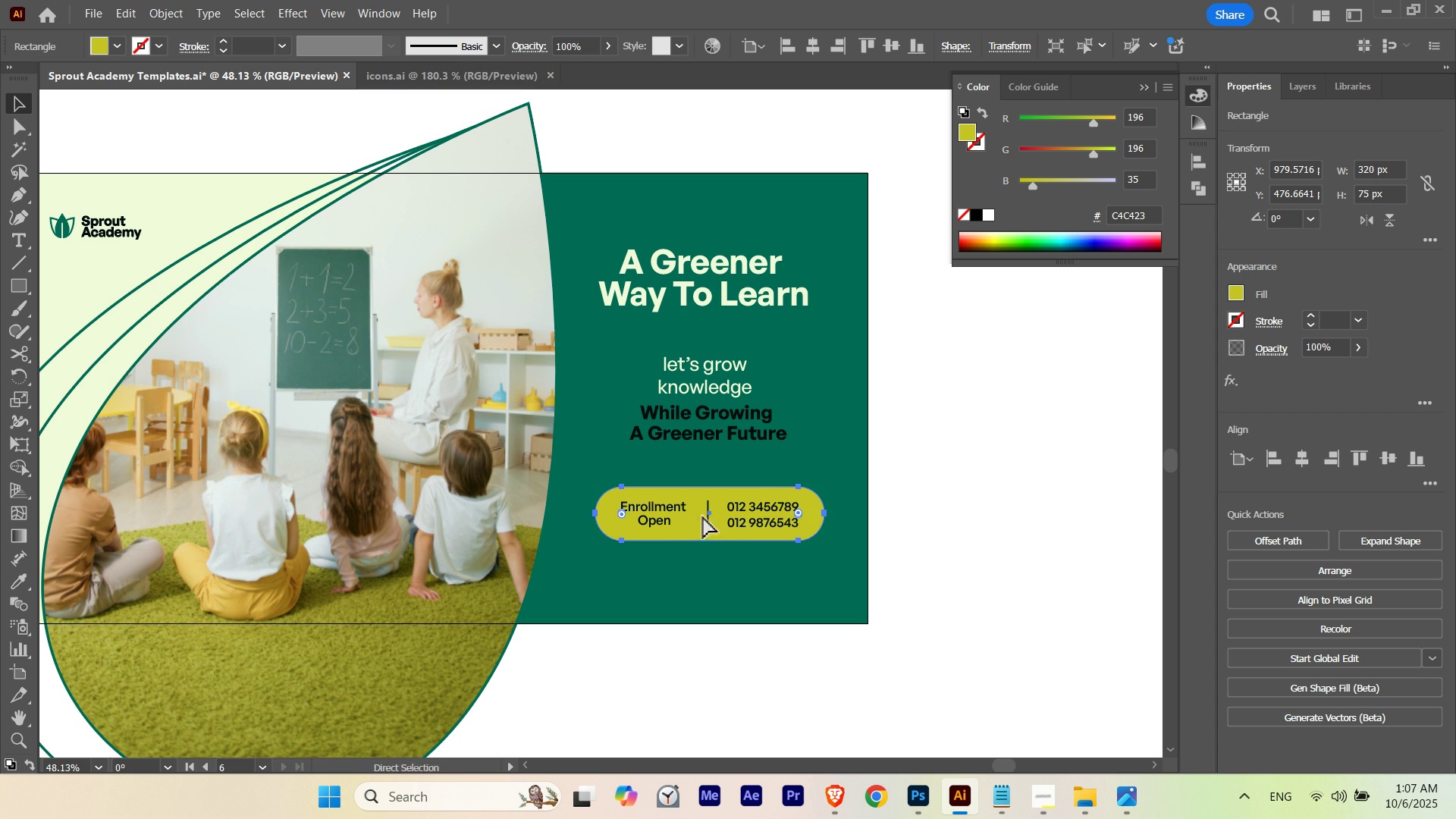 
key(Control+H)
 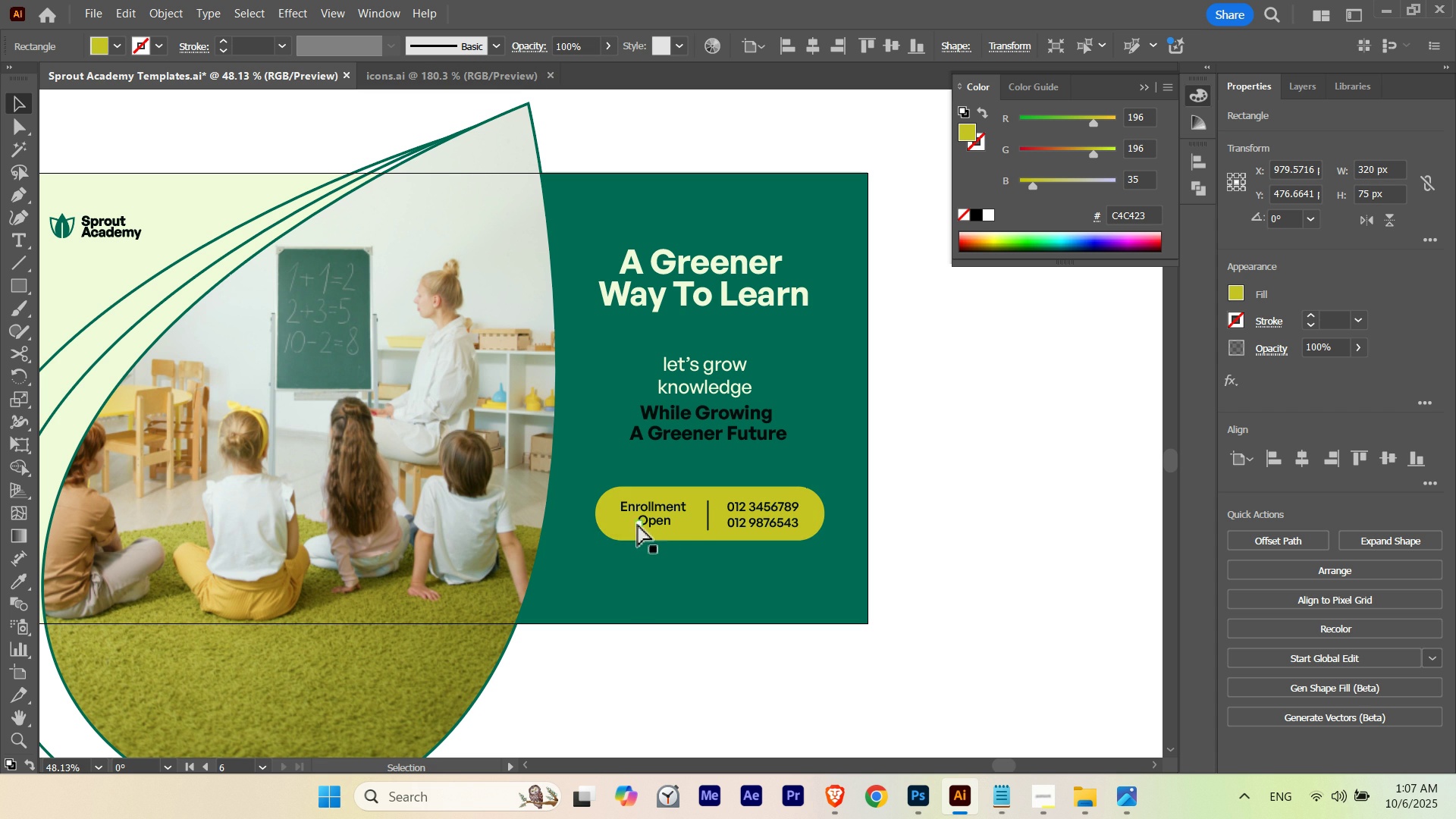 
key(Control+ControlLeft)
 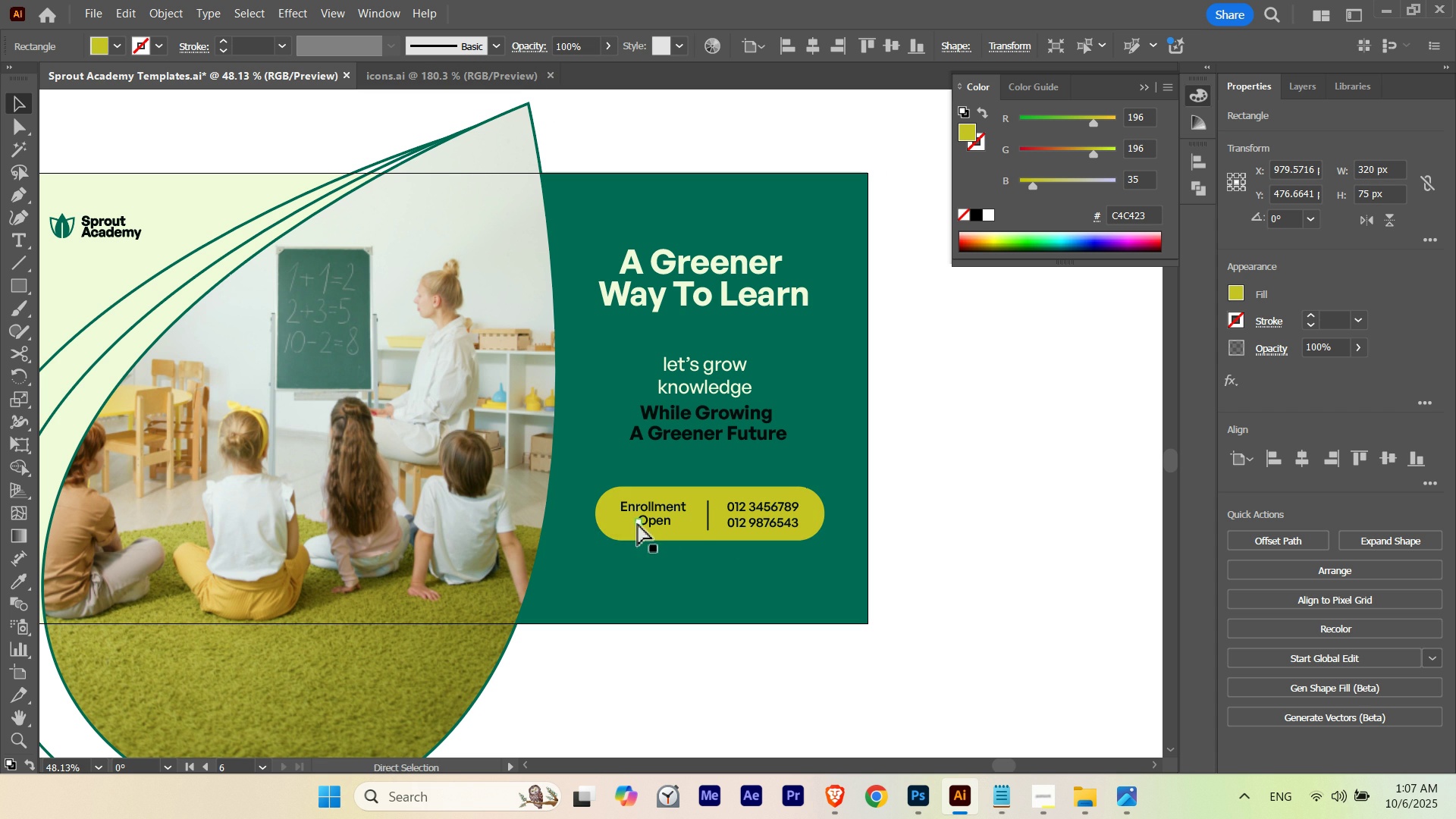 
key(Control+H)
 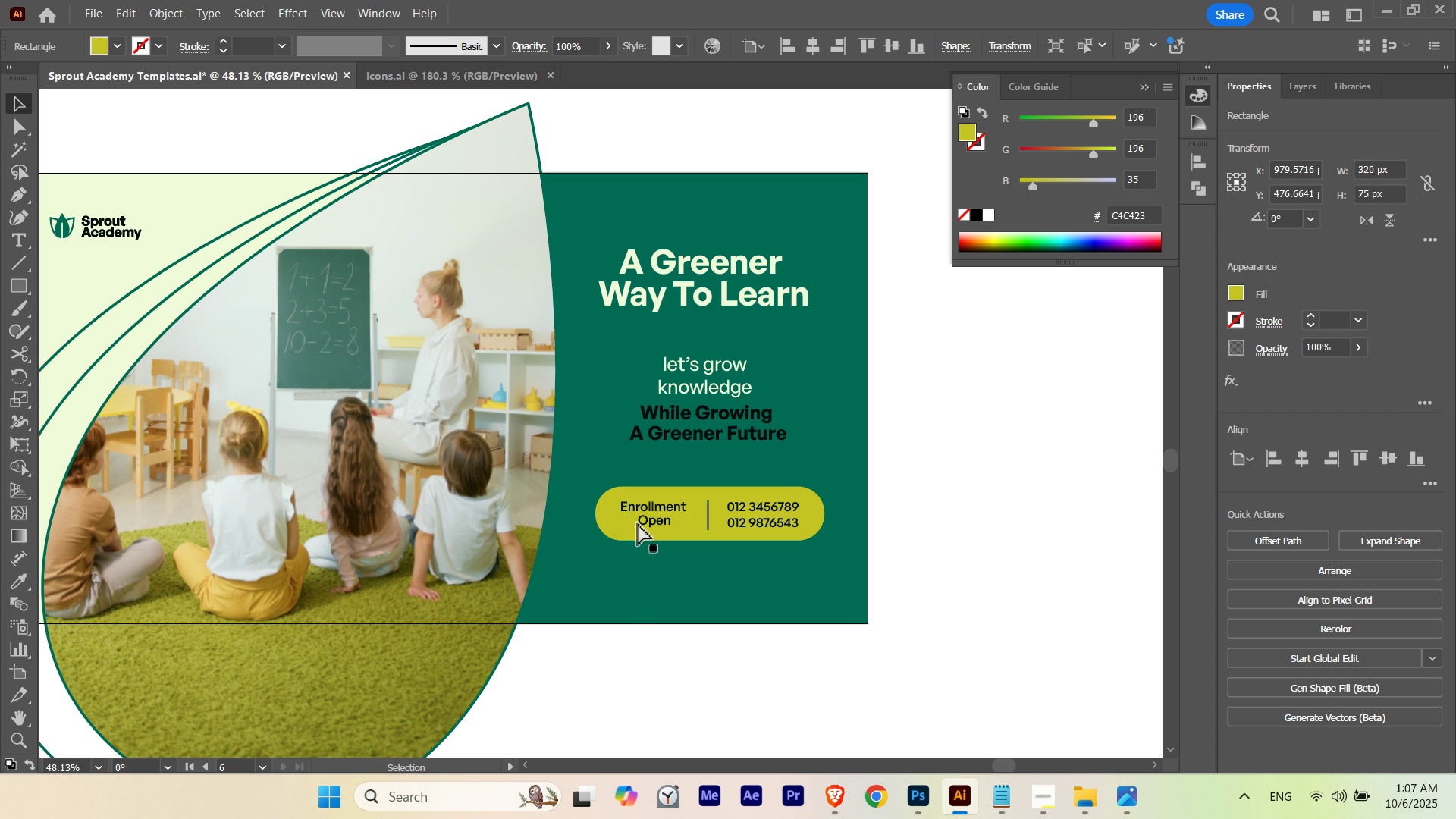 
key(Control+ControlLeft)
 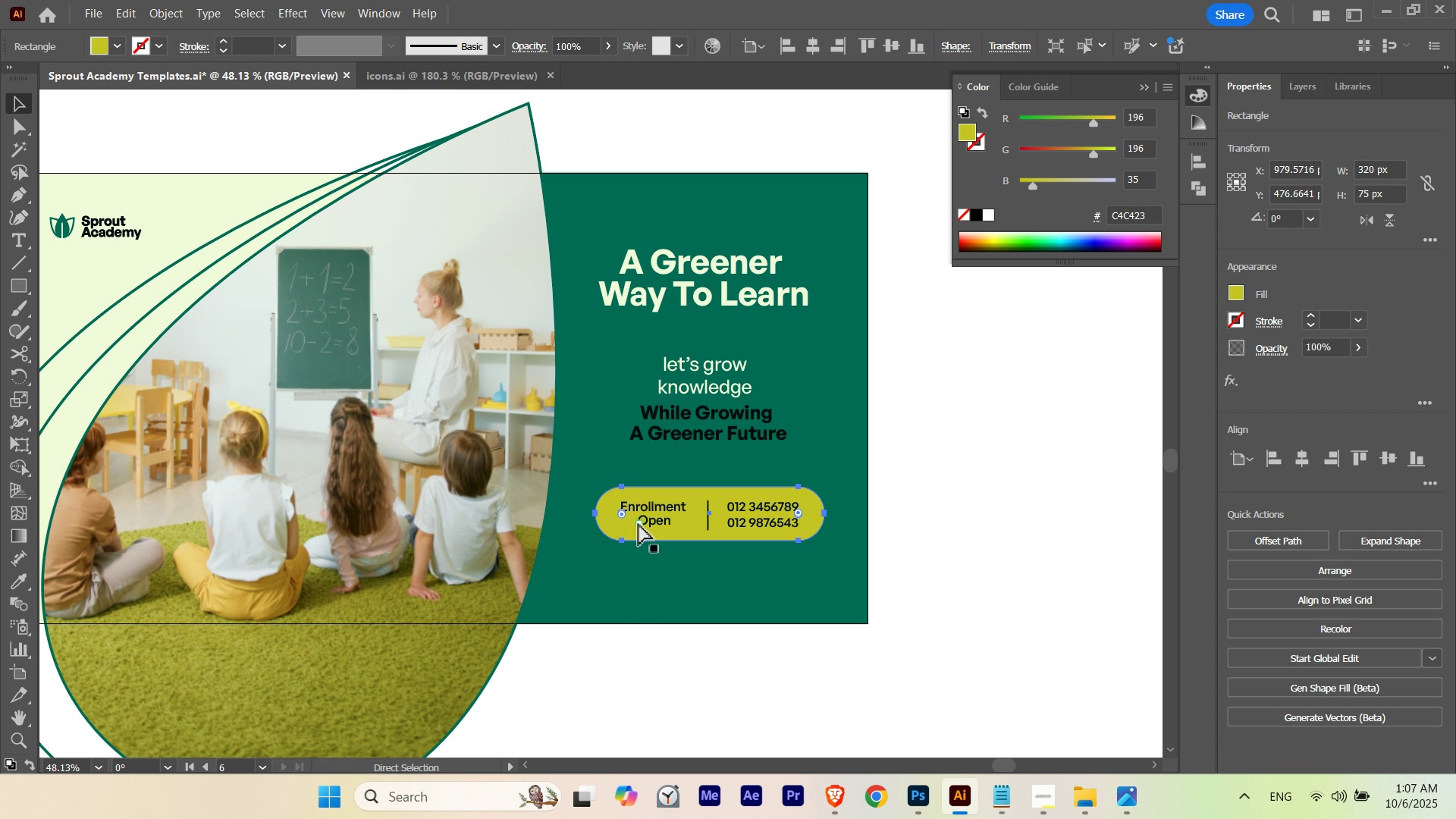 
key(Control+H)
 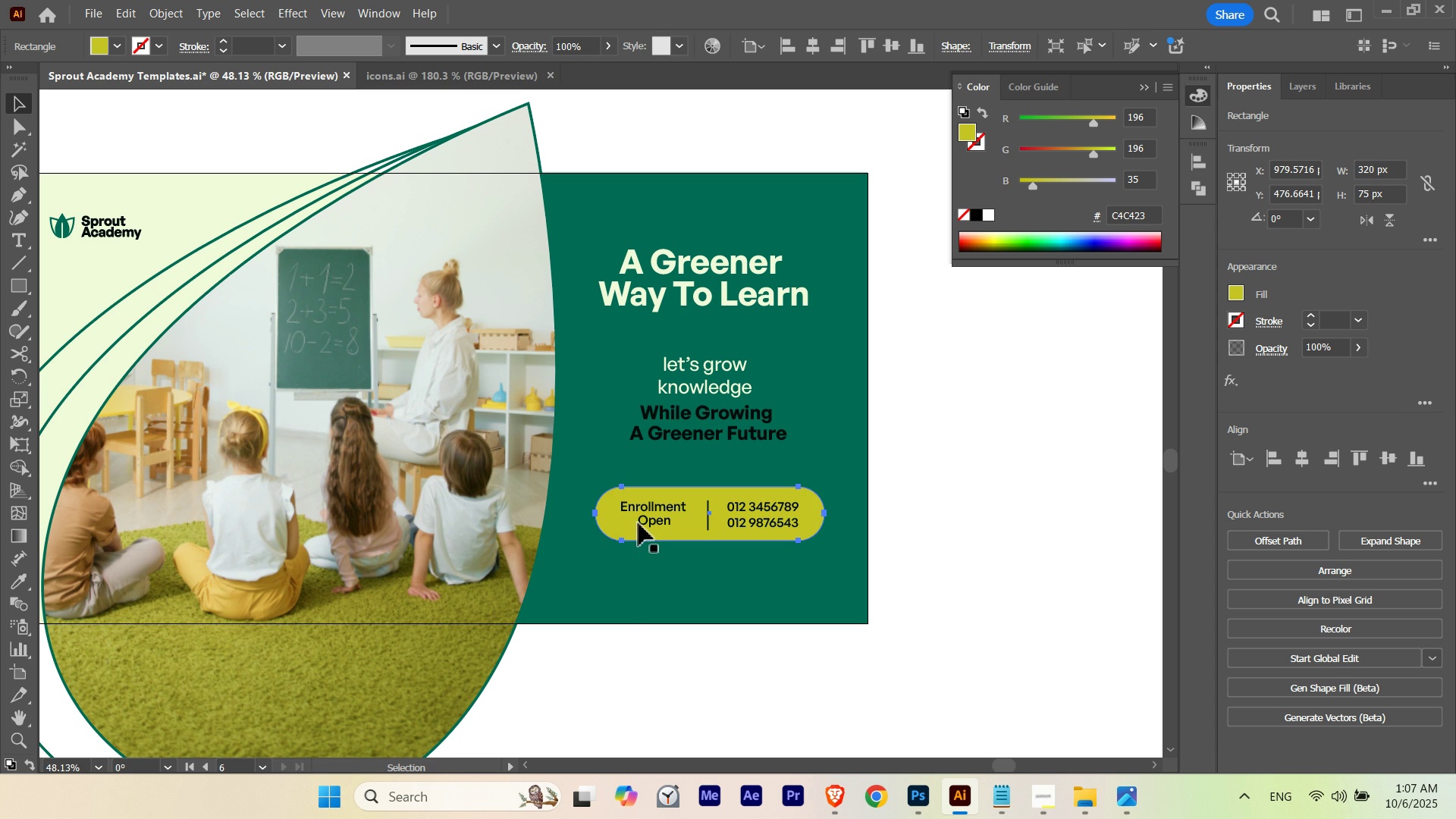 
key(A)
 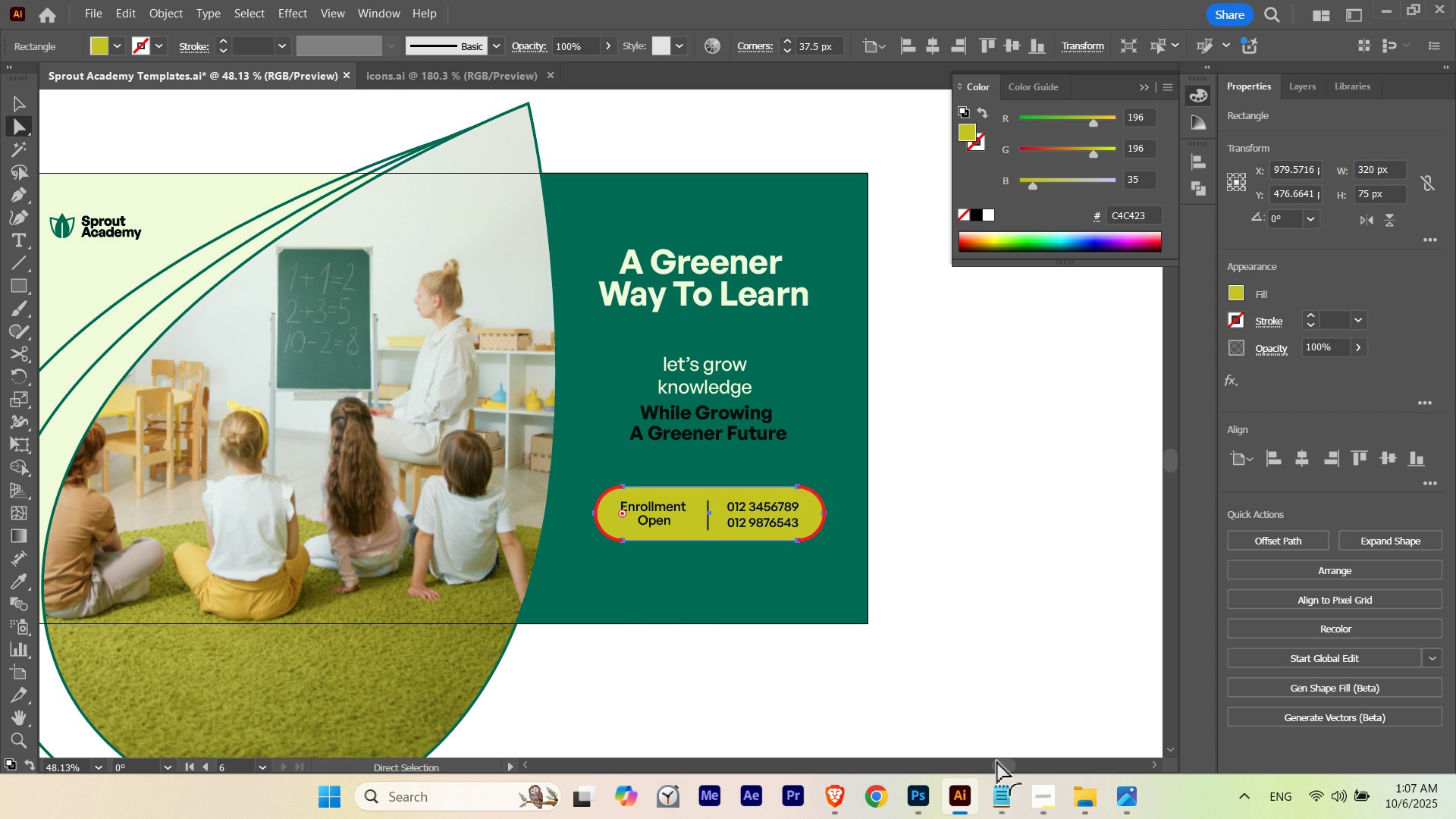 
left_click([934, 596])
 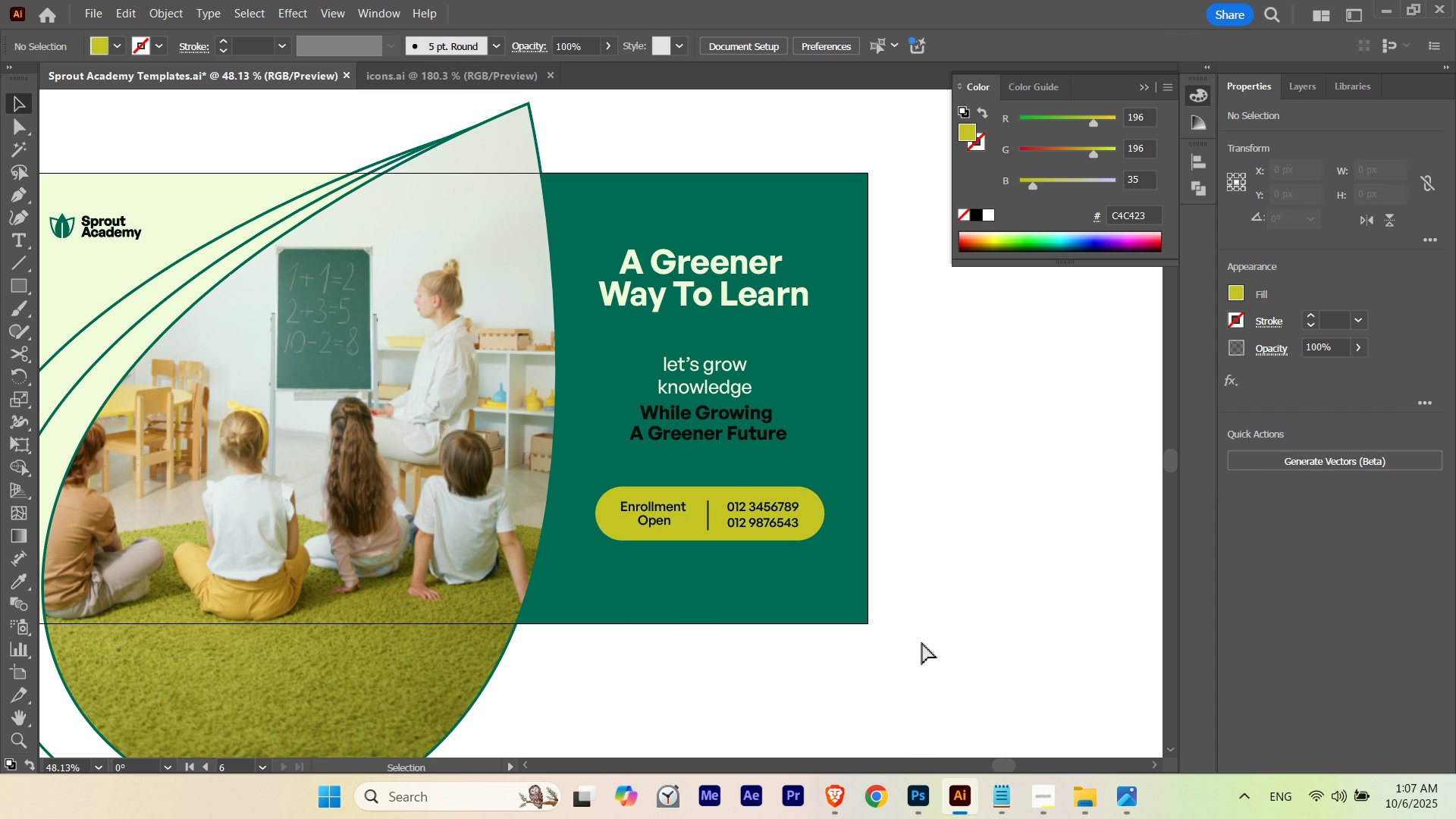 
key(V)
 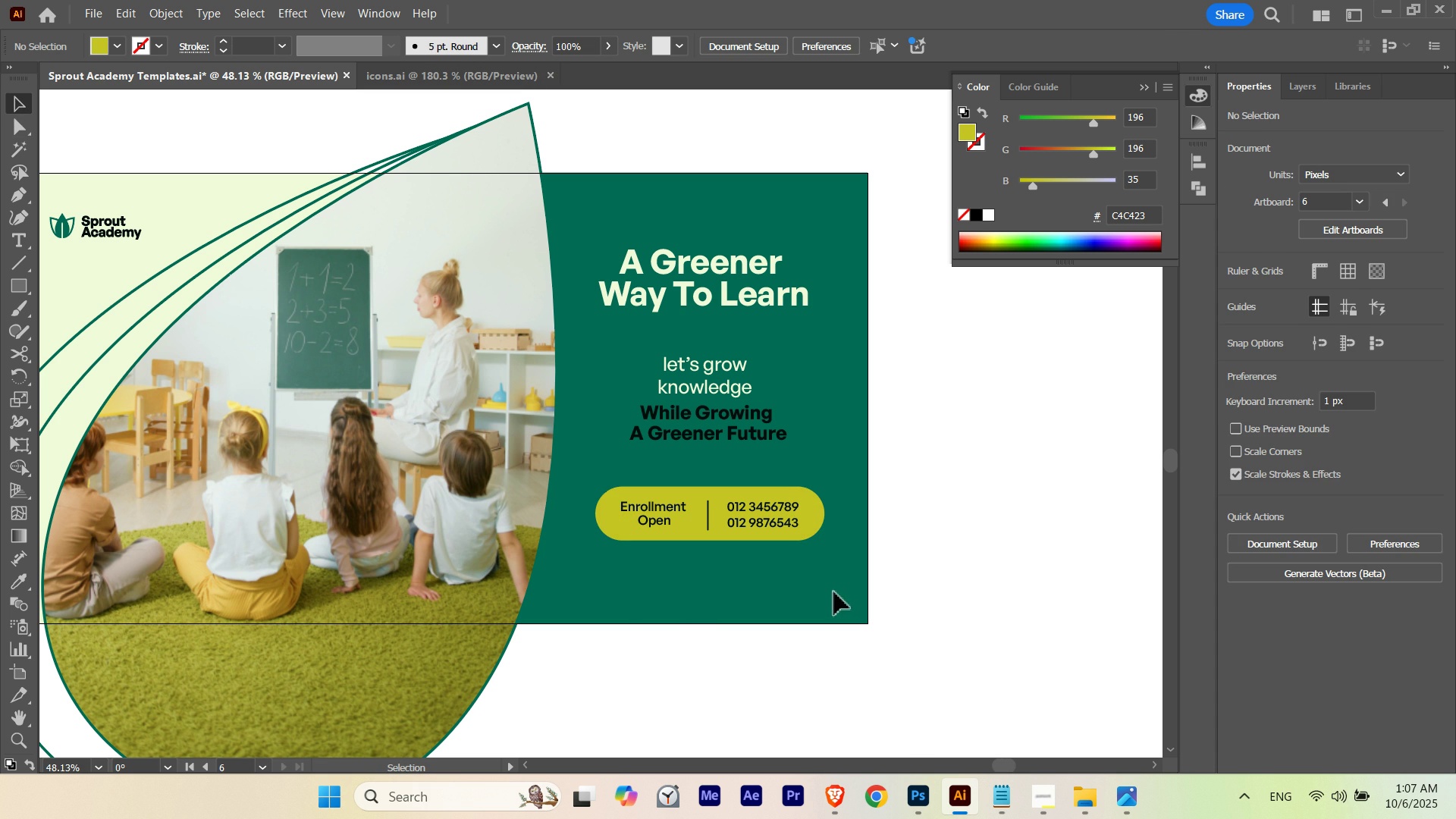 
left_click([834, 592])
 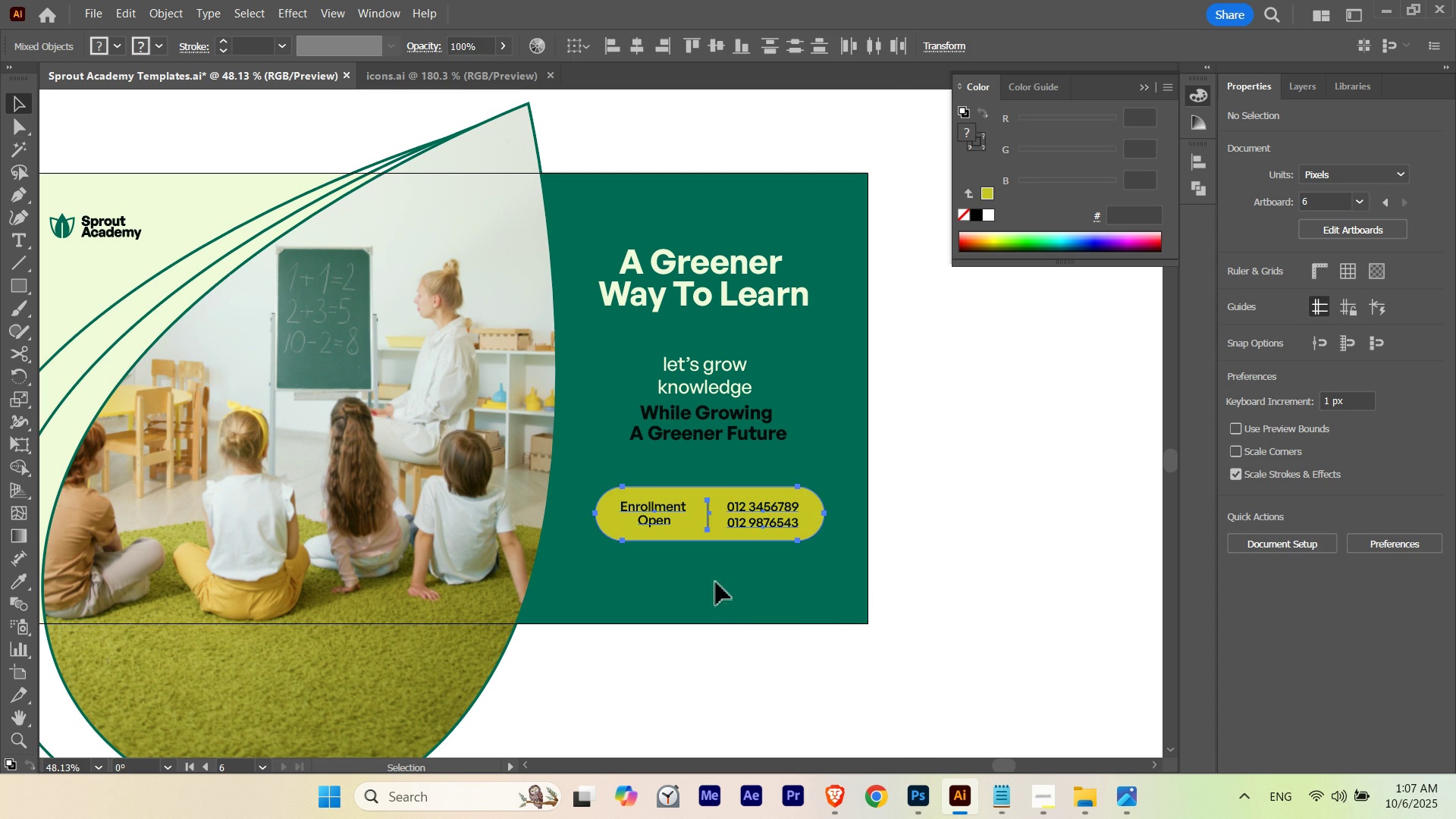 
left_click([838, 625])
 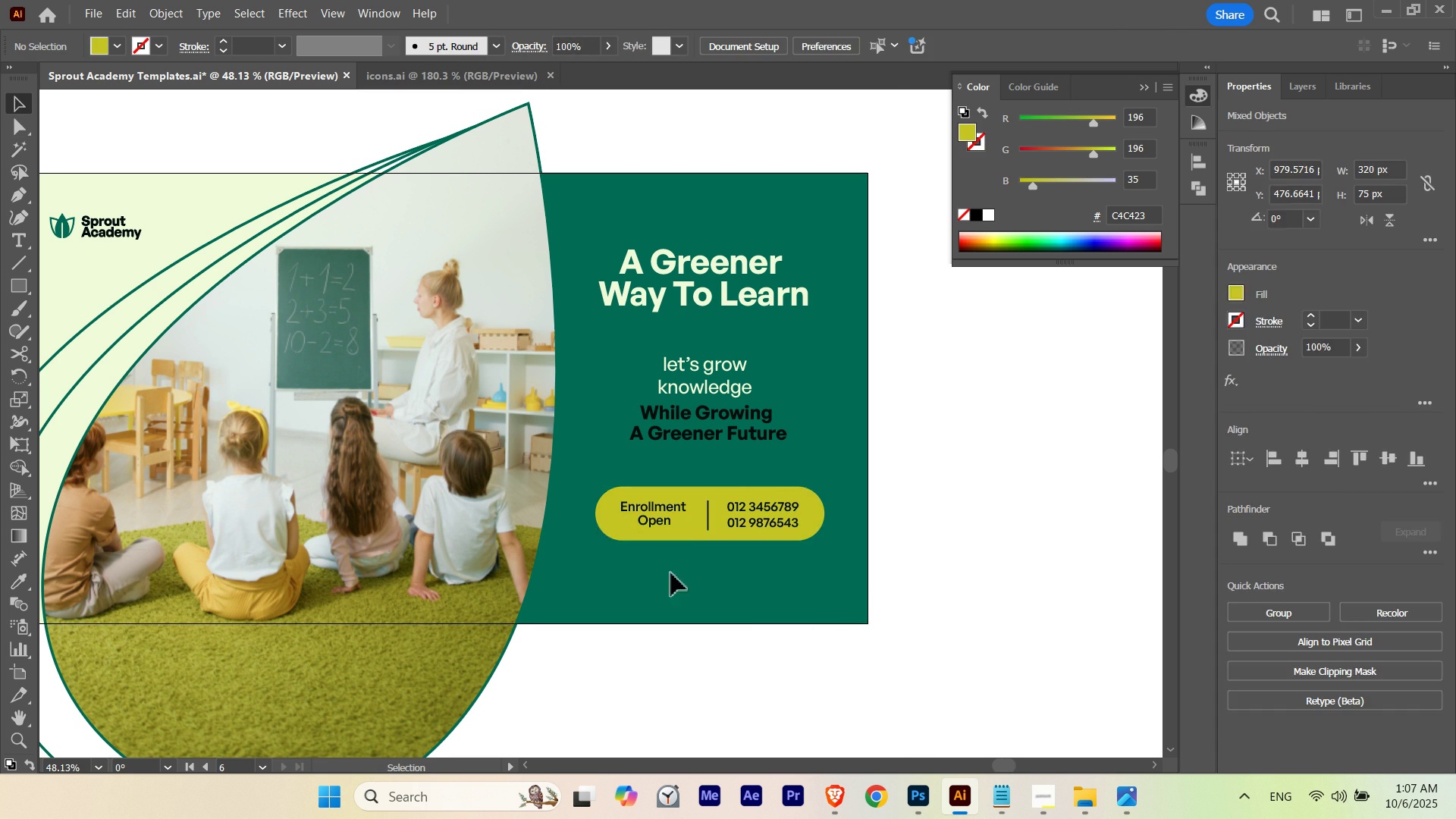 
hold_key(key=ControlLeft, duration=0.39)
 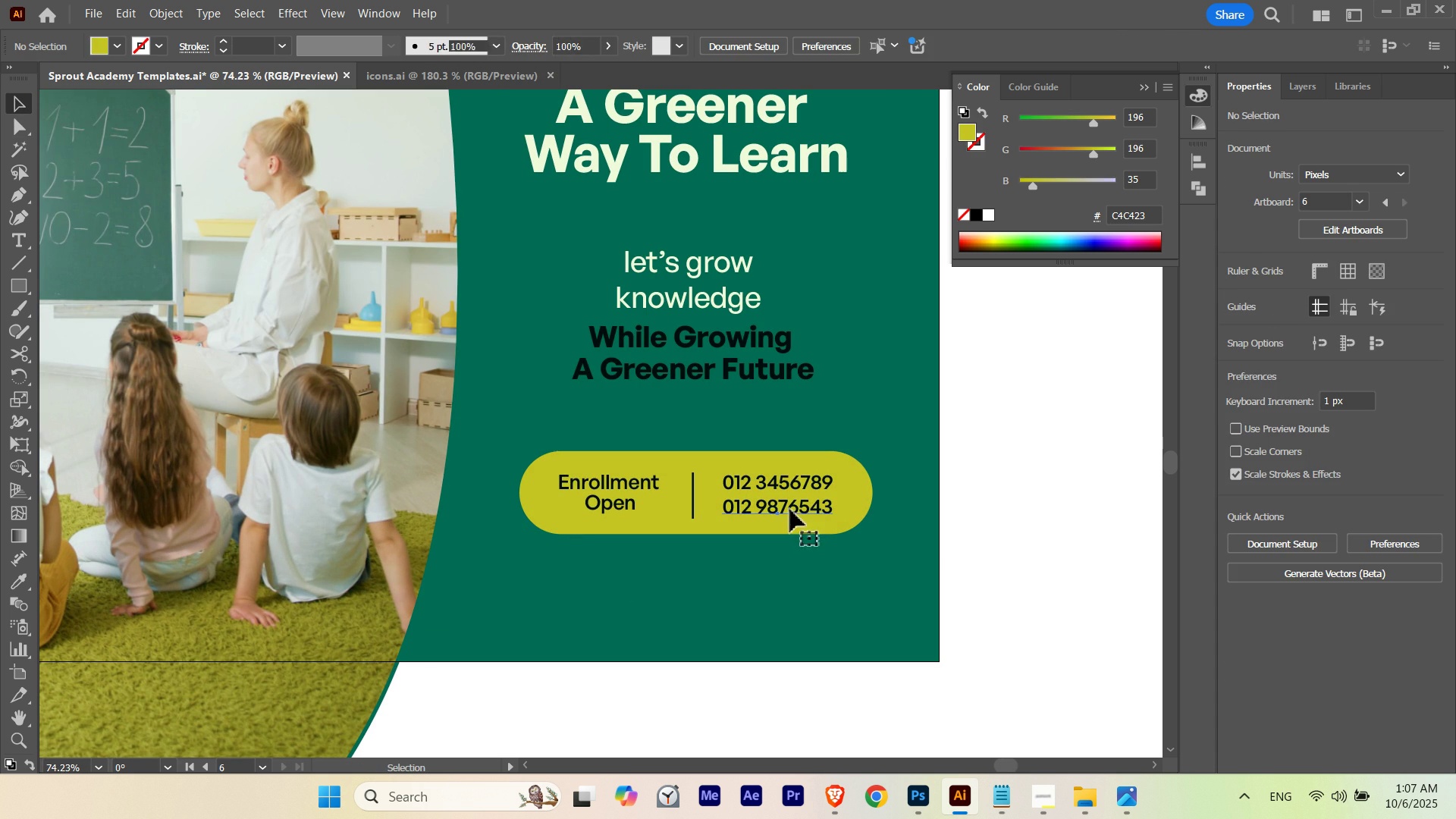 
hold_key(key=Space, duration=0.37)
 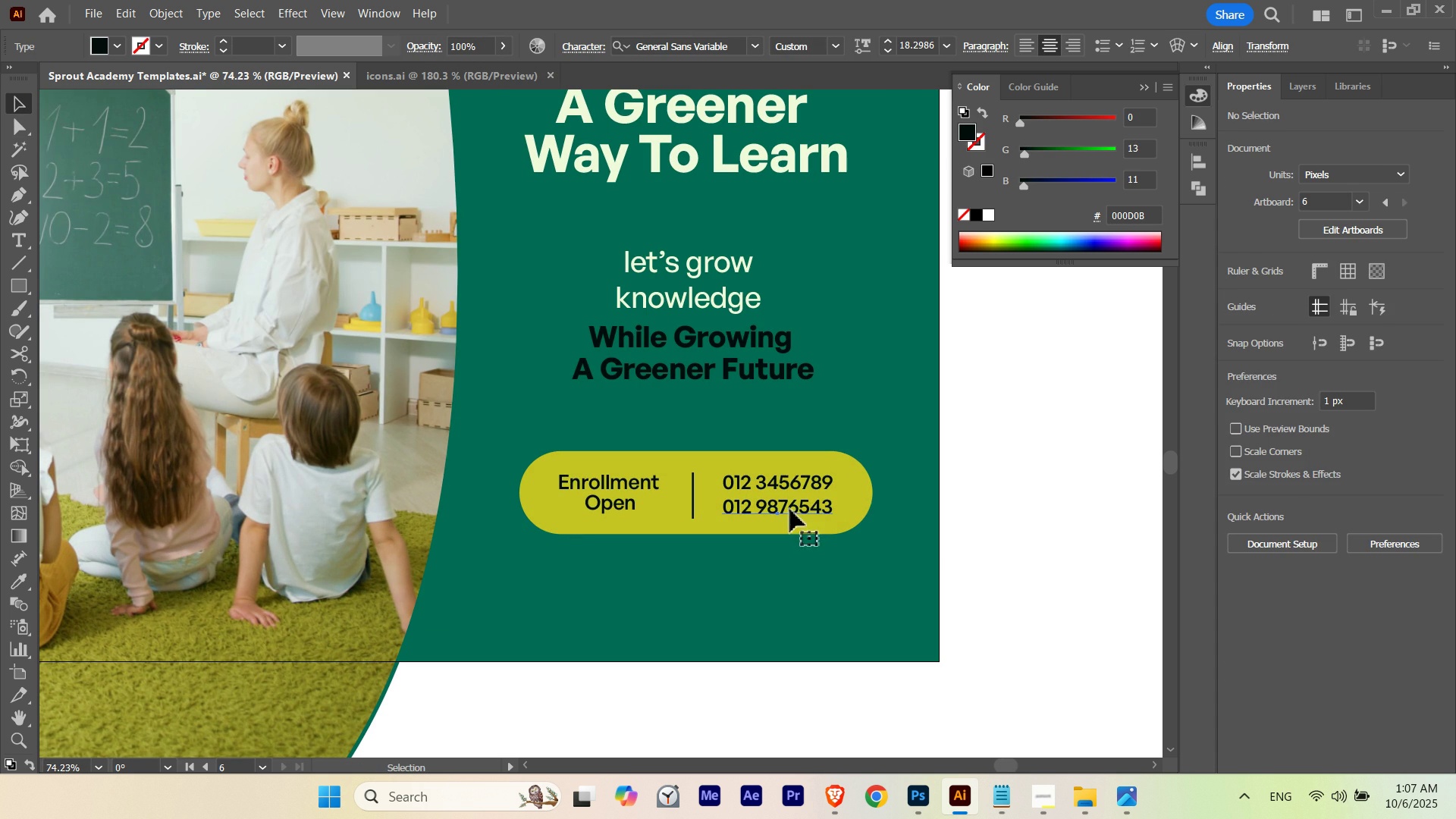 
hold_key(key=ShiftLeft, duration=2.03)
left_click([617, 492])
 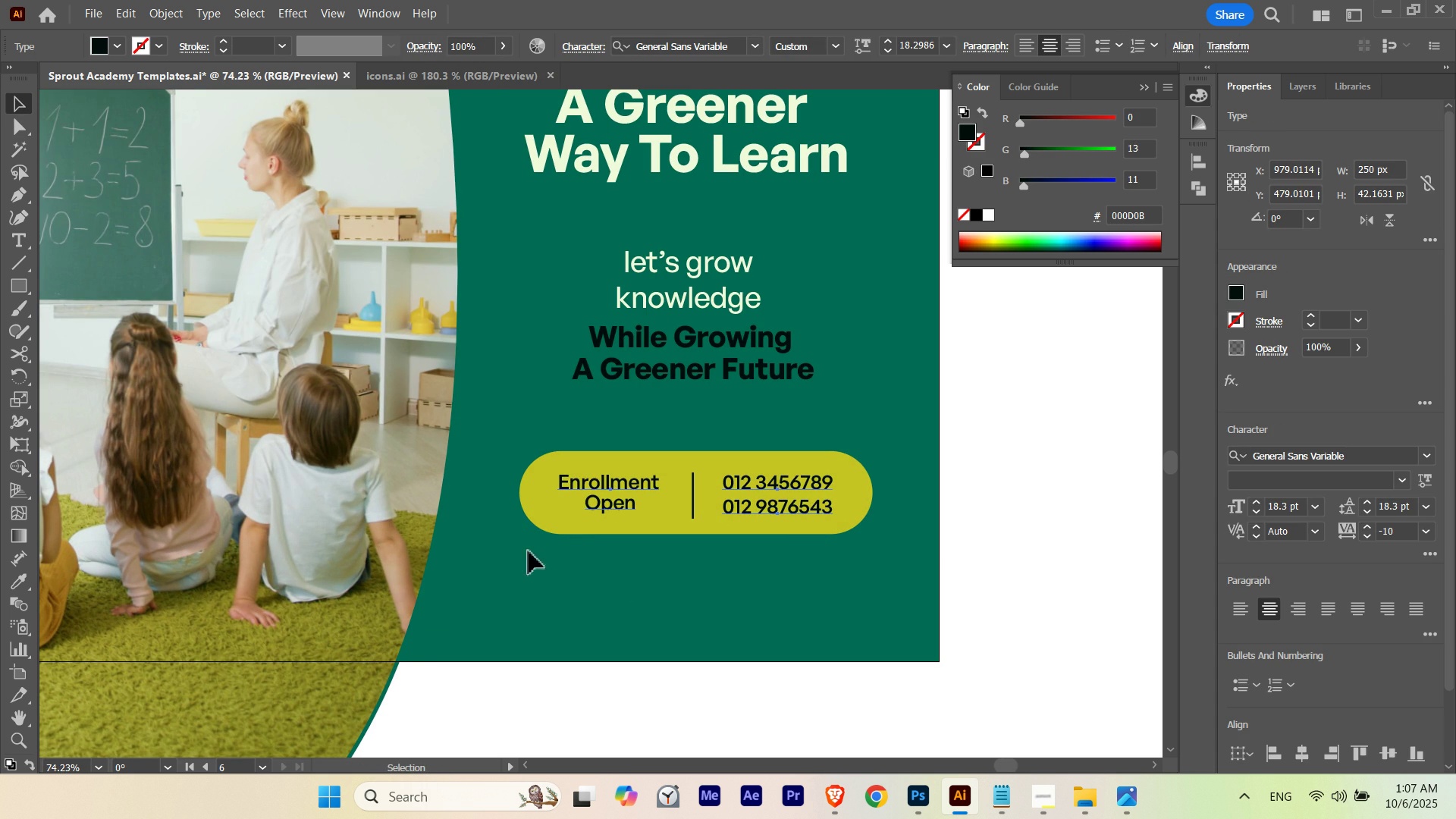 
hold_key(key=Space, duration=0.55)
 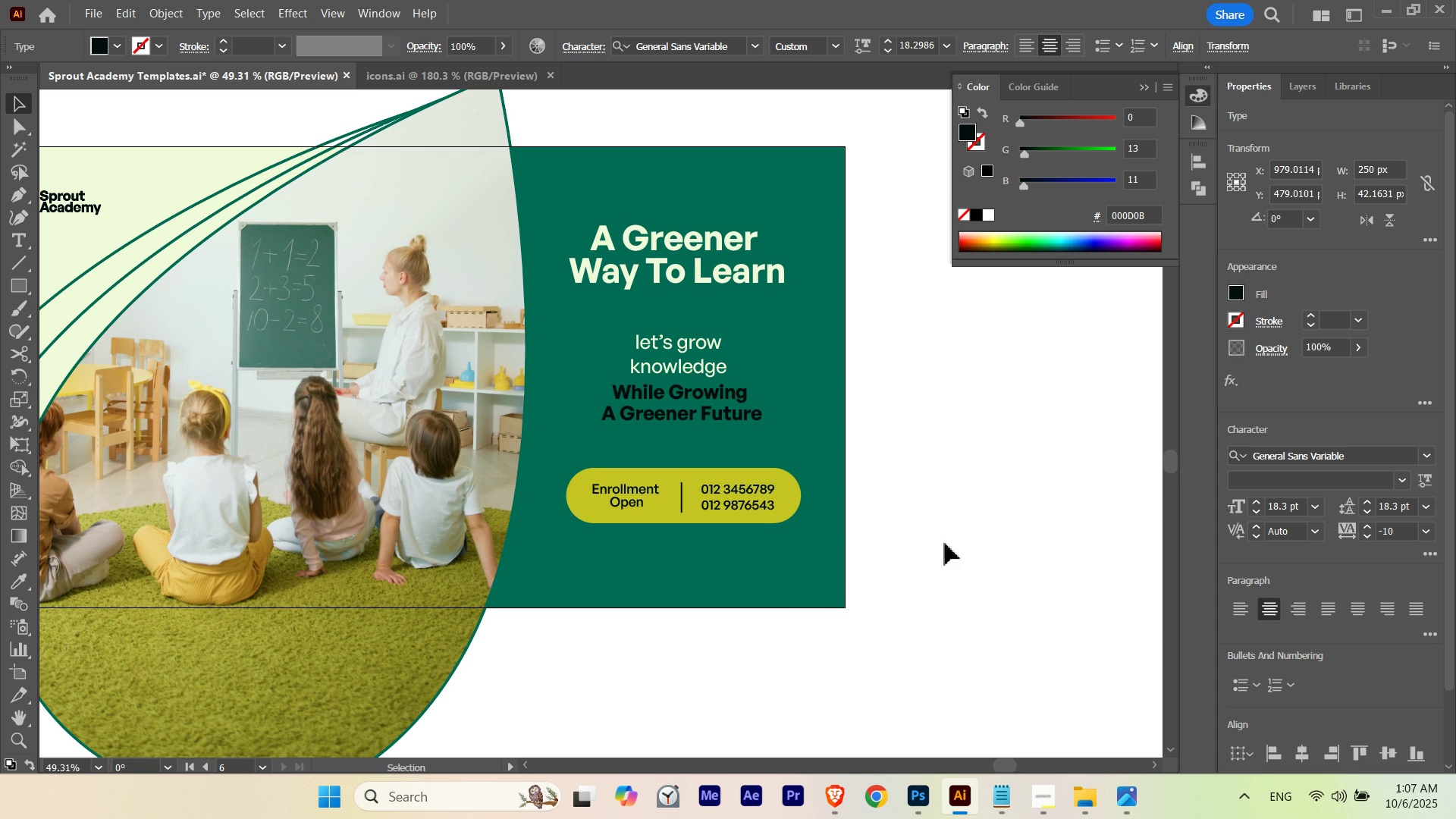 
hold_key(key=ControlLeft, duration=0.48)
 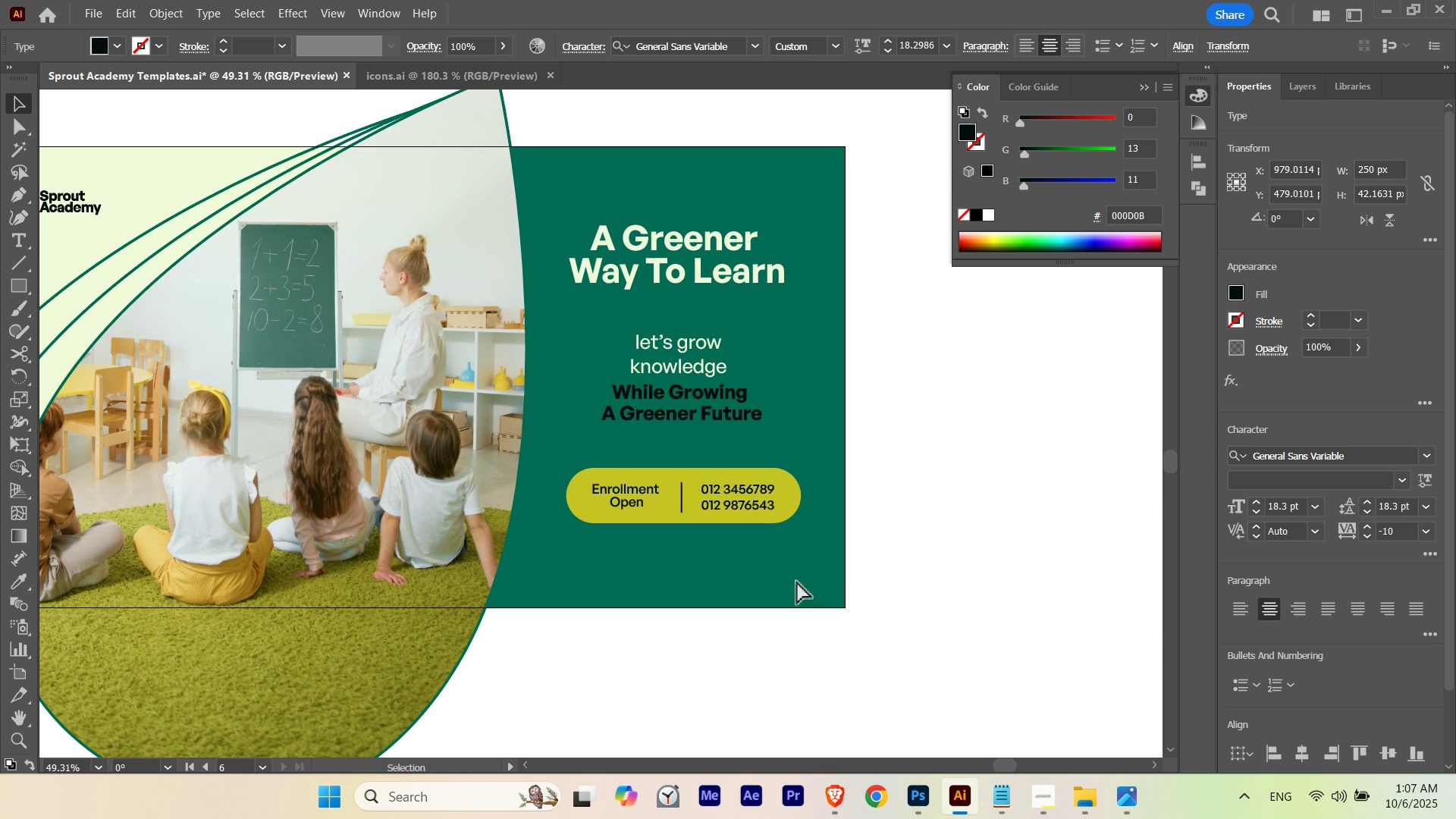 
key(Control+ControlLeft)
 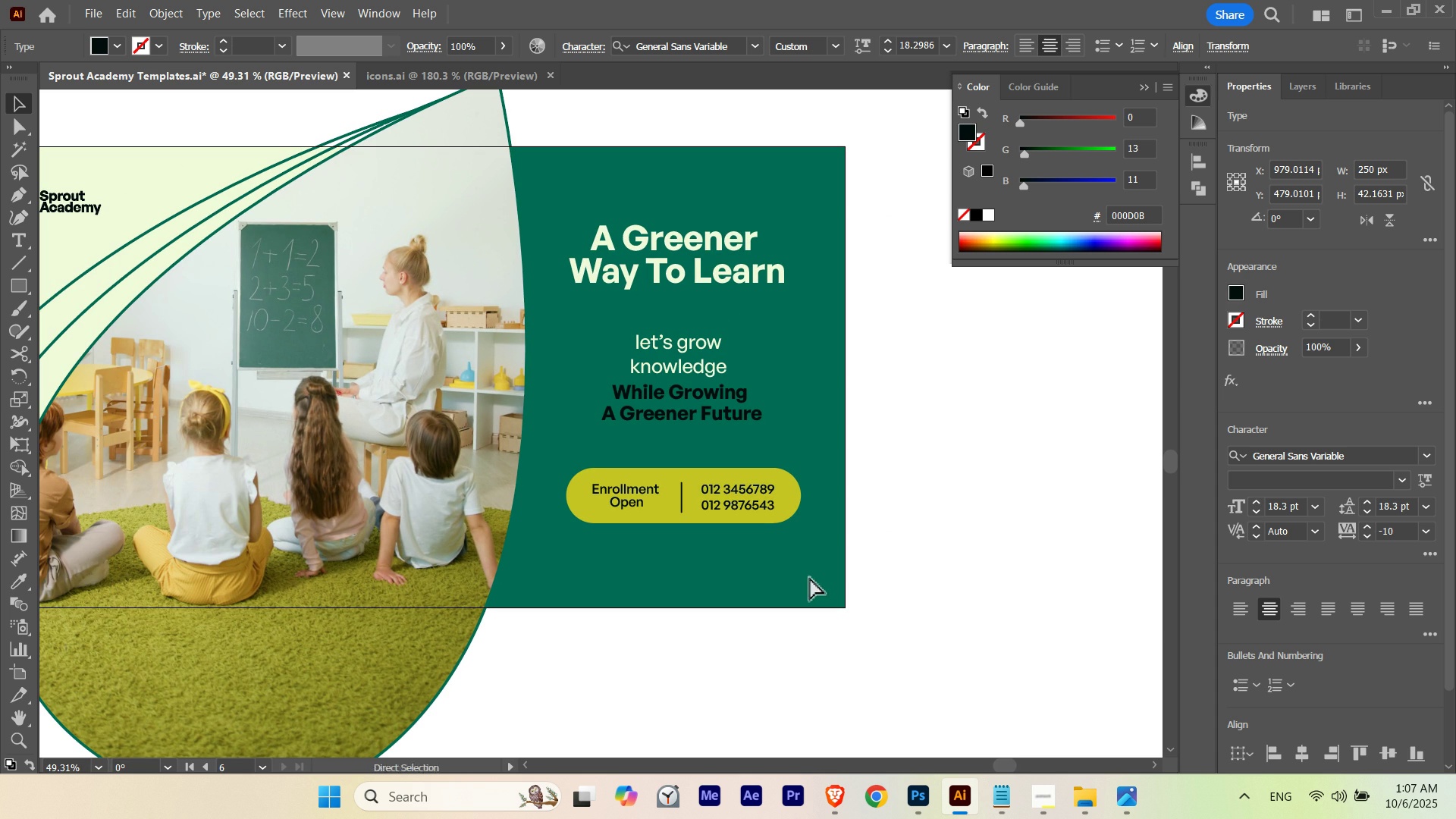 
key(Control+H)
 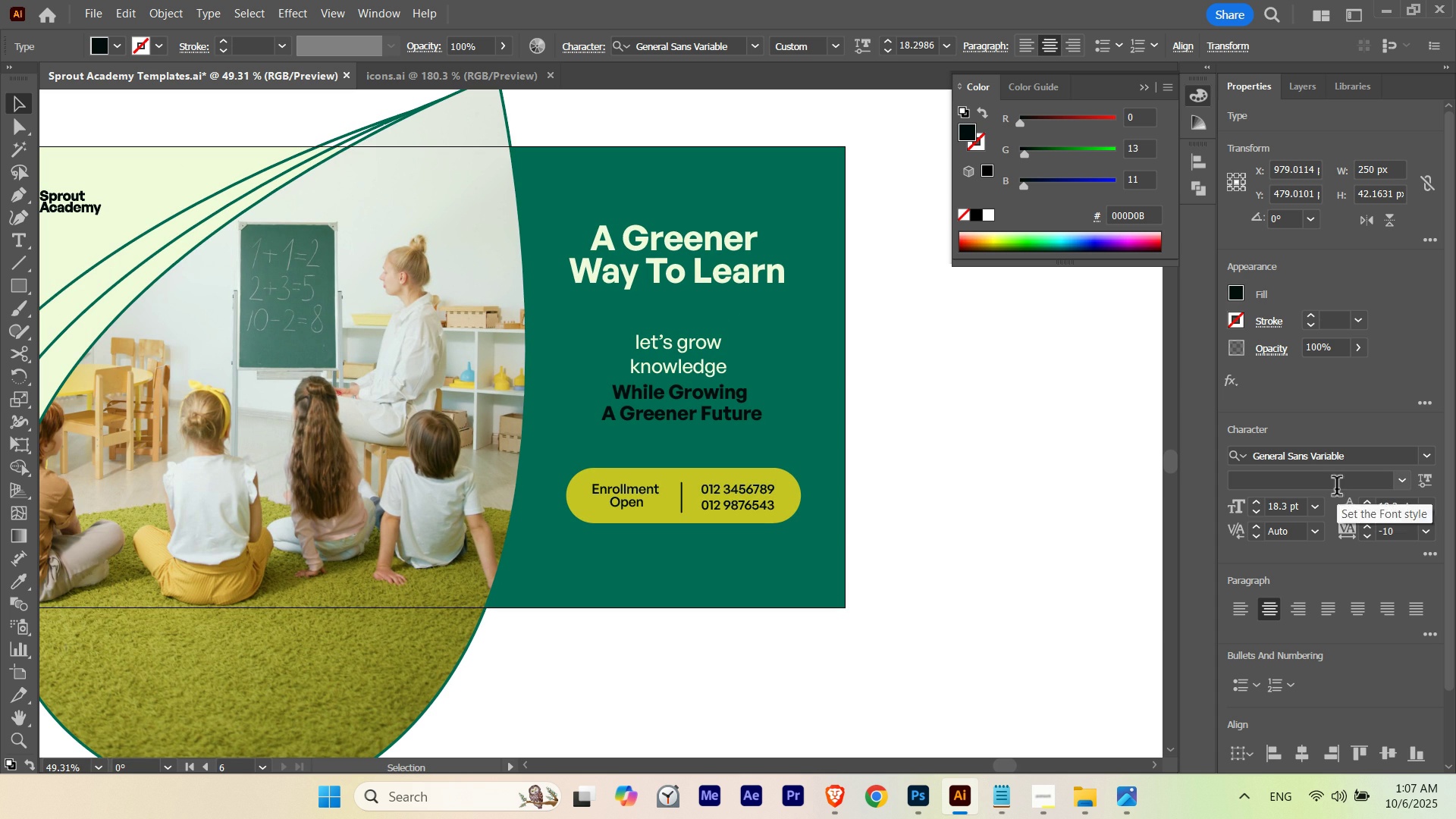 
key(V)
 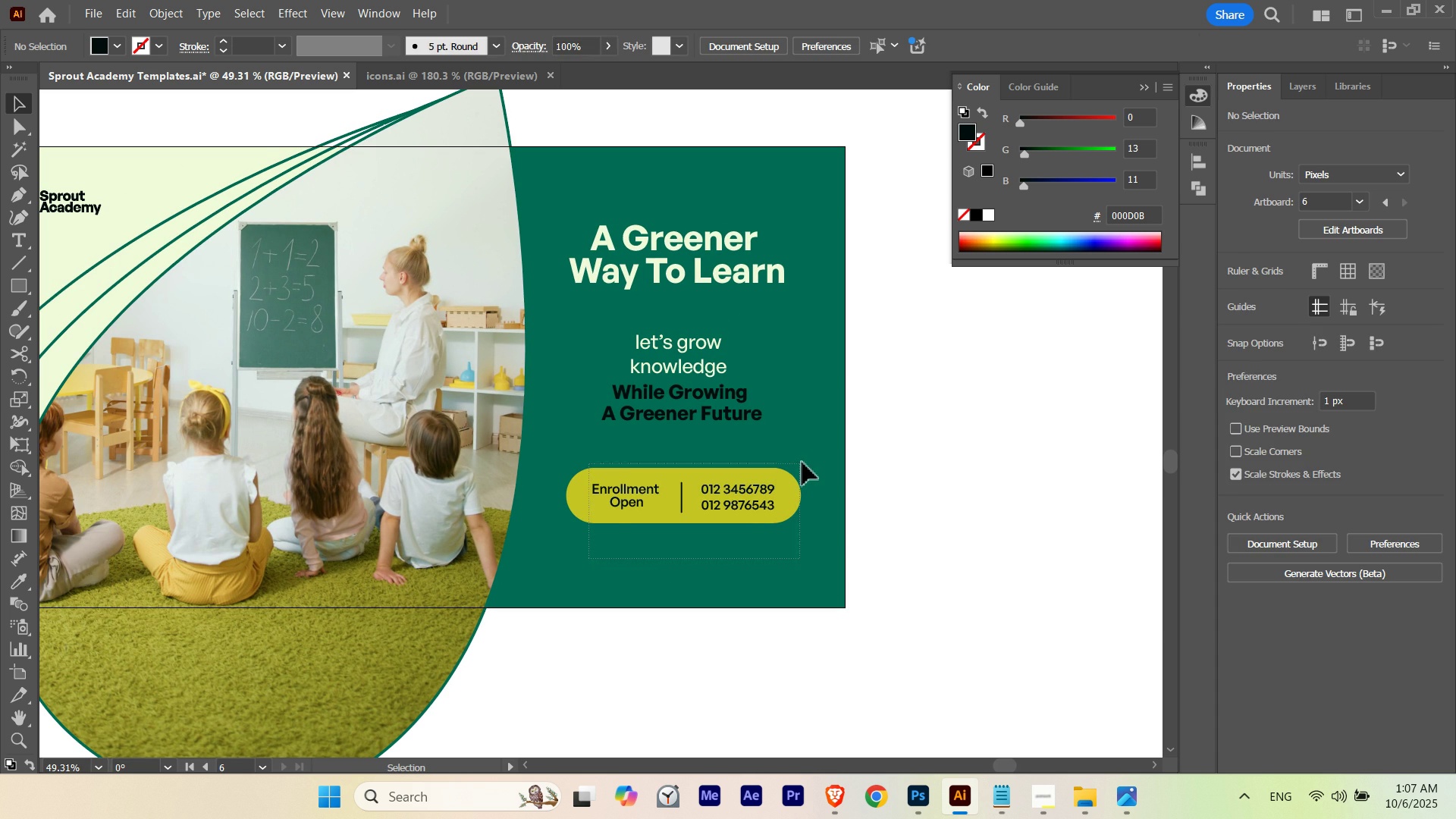 
hold_key(key=Space, duration=0.78)
 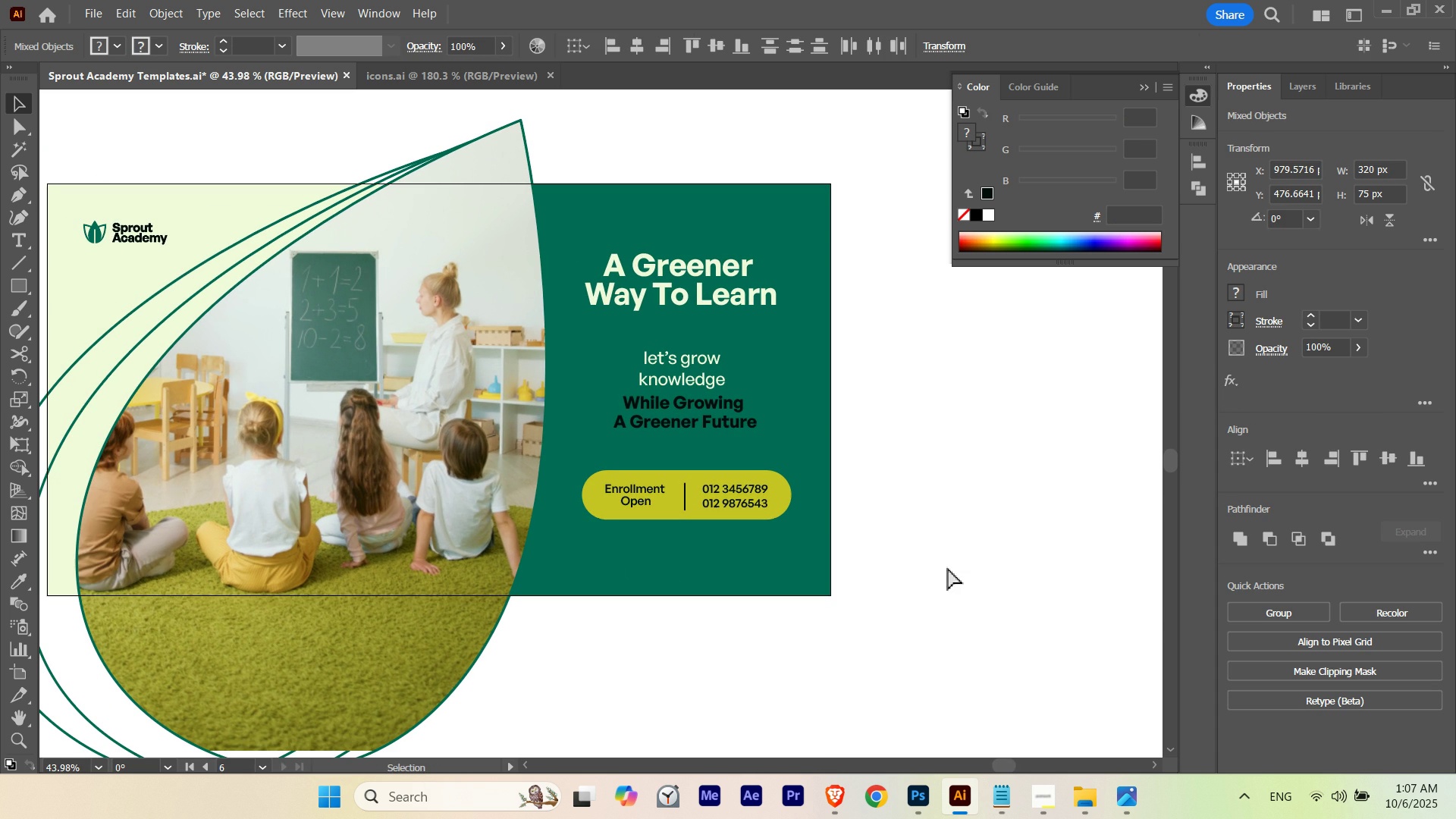 
hold_key(key=ControlLeft, duration=0.51)
 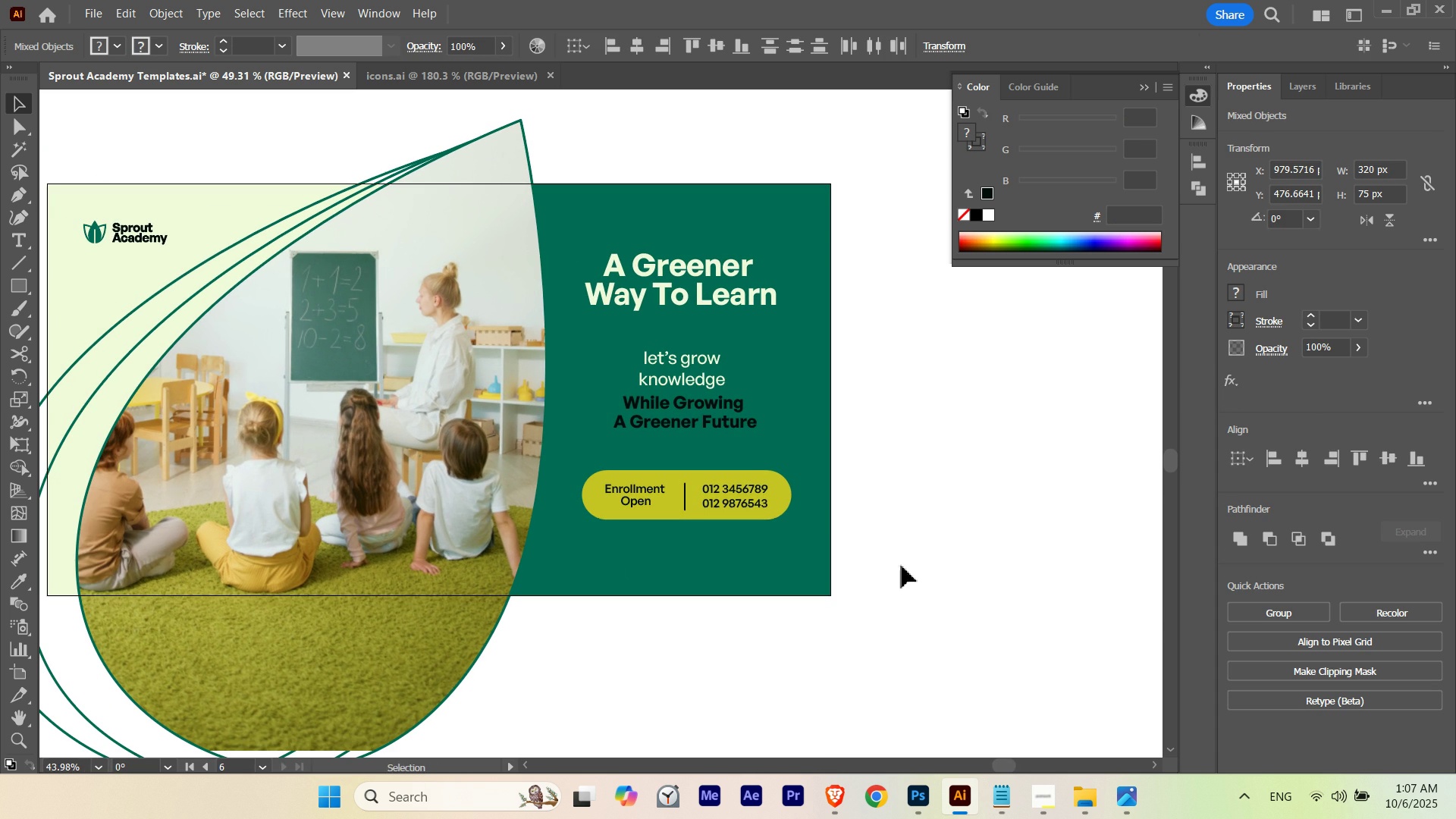 
key(Control+ControlLeft)
 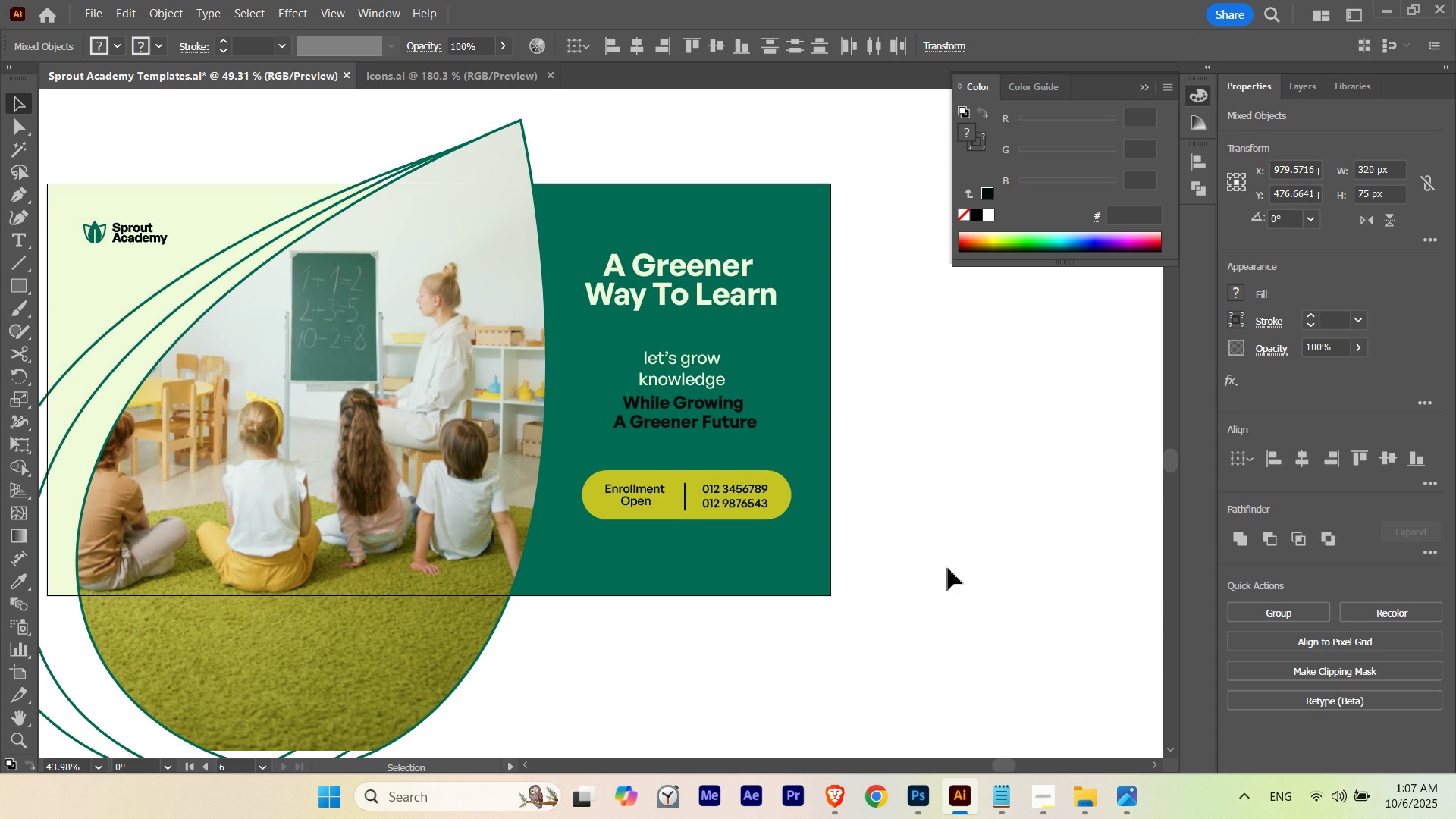 
key(Control+H)
 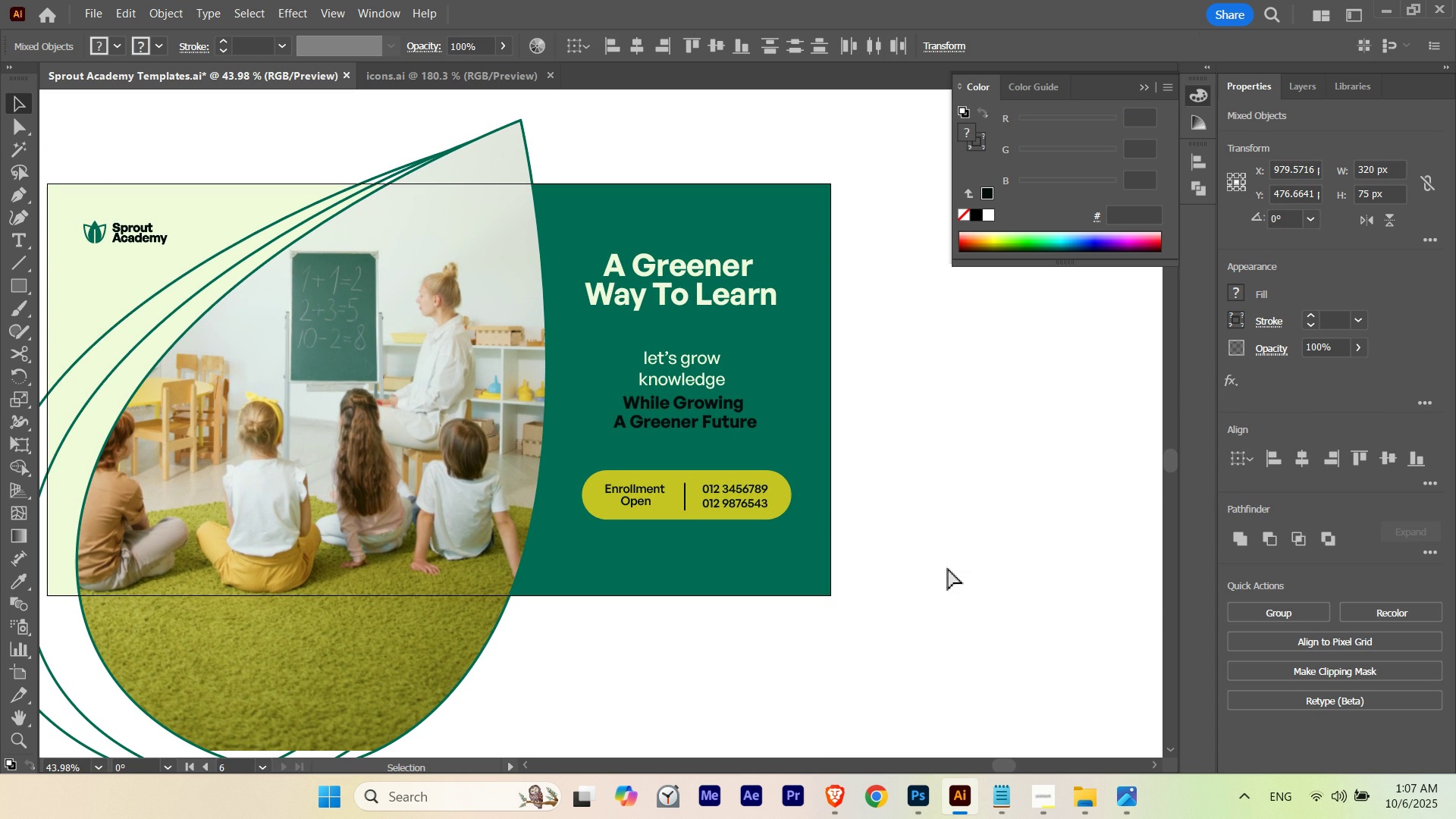 
key(Control+ControlLeft)
 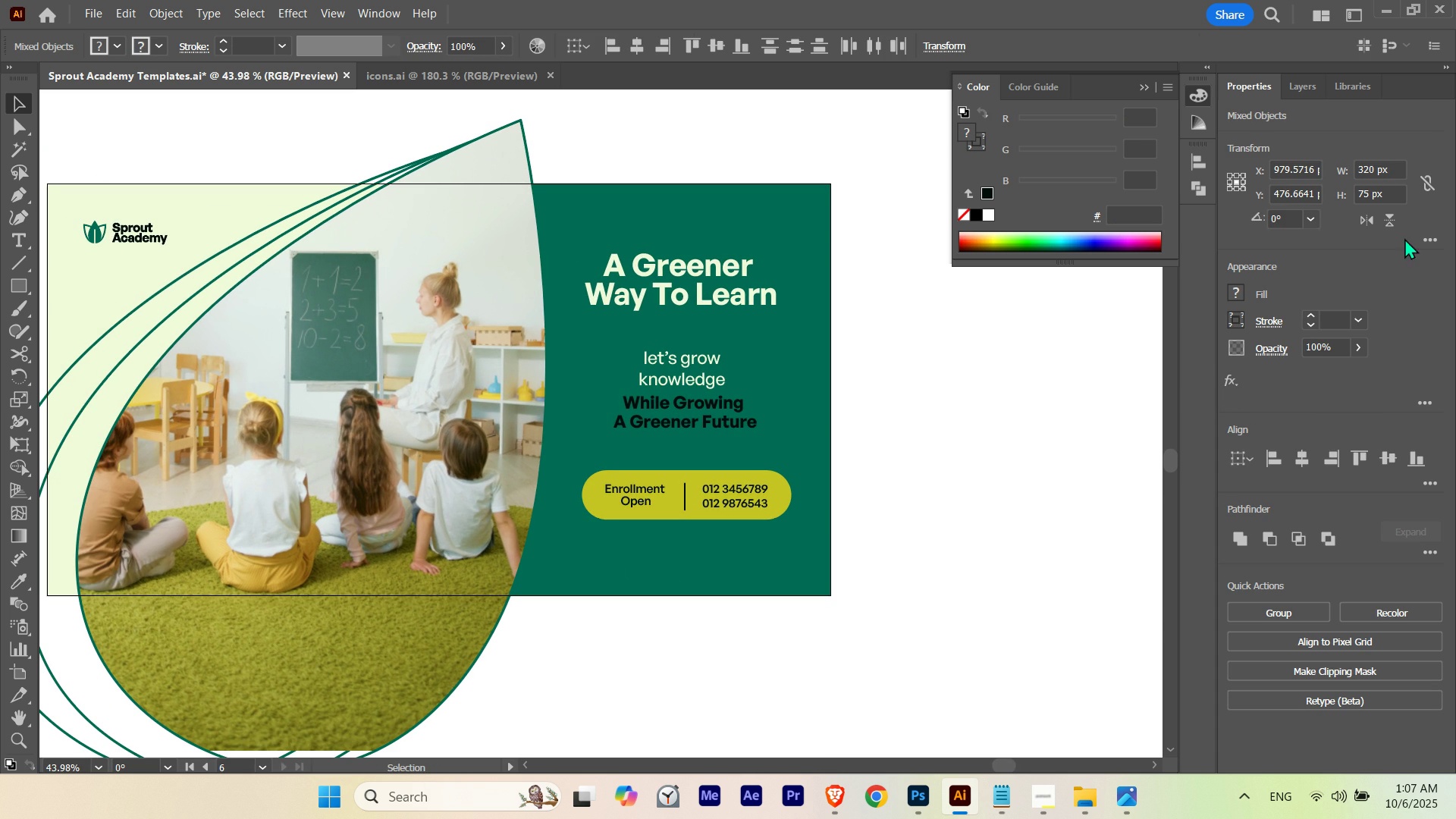 
key(Control+H)
 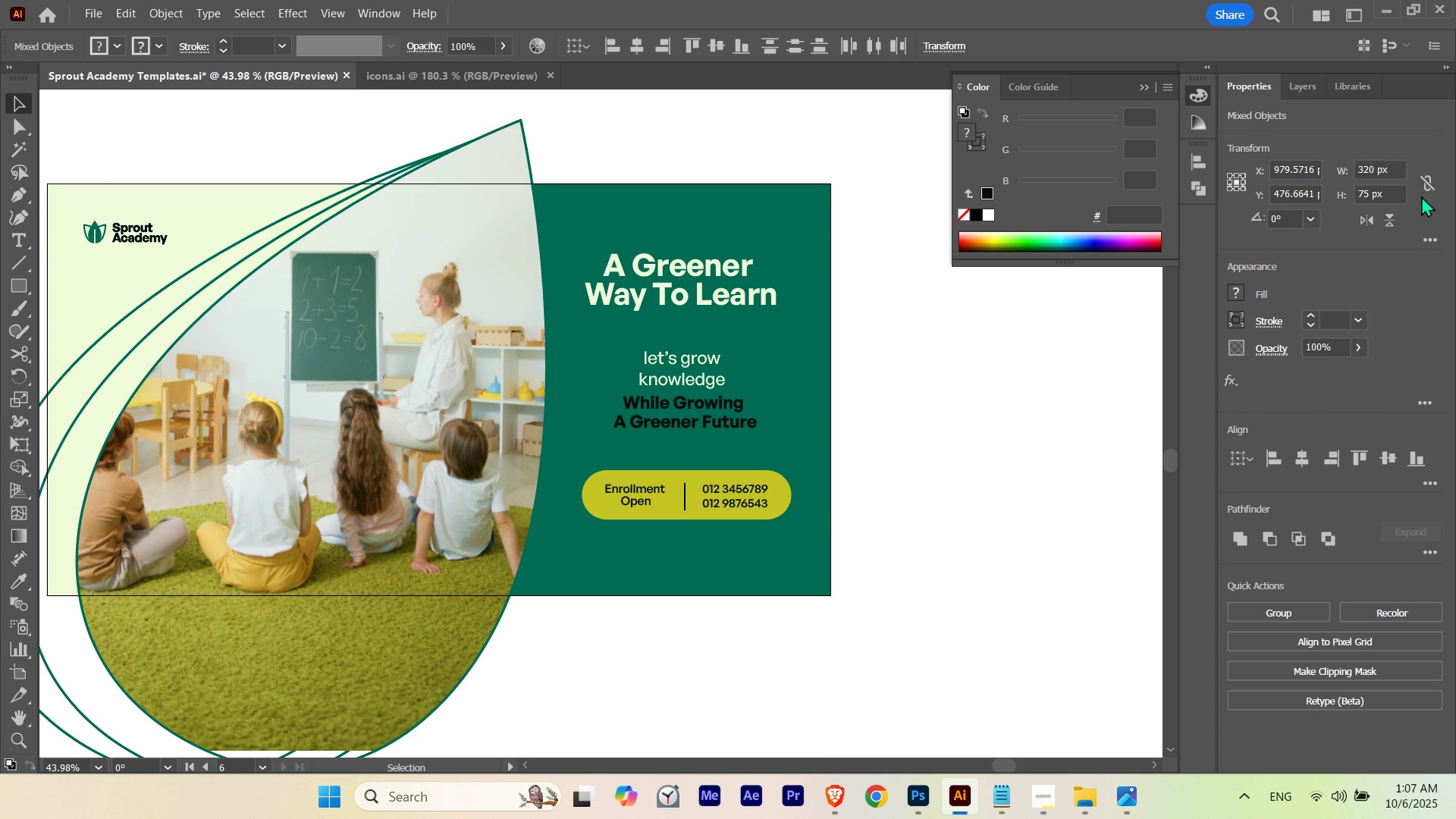 
left_click([1429, 180])
 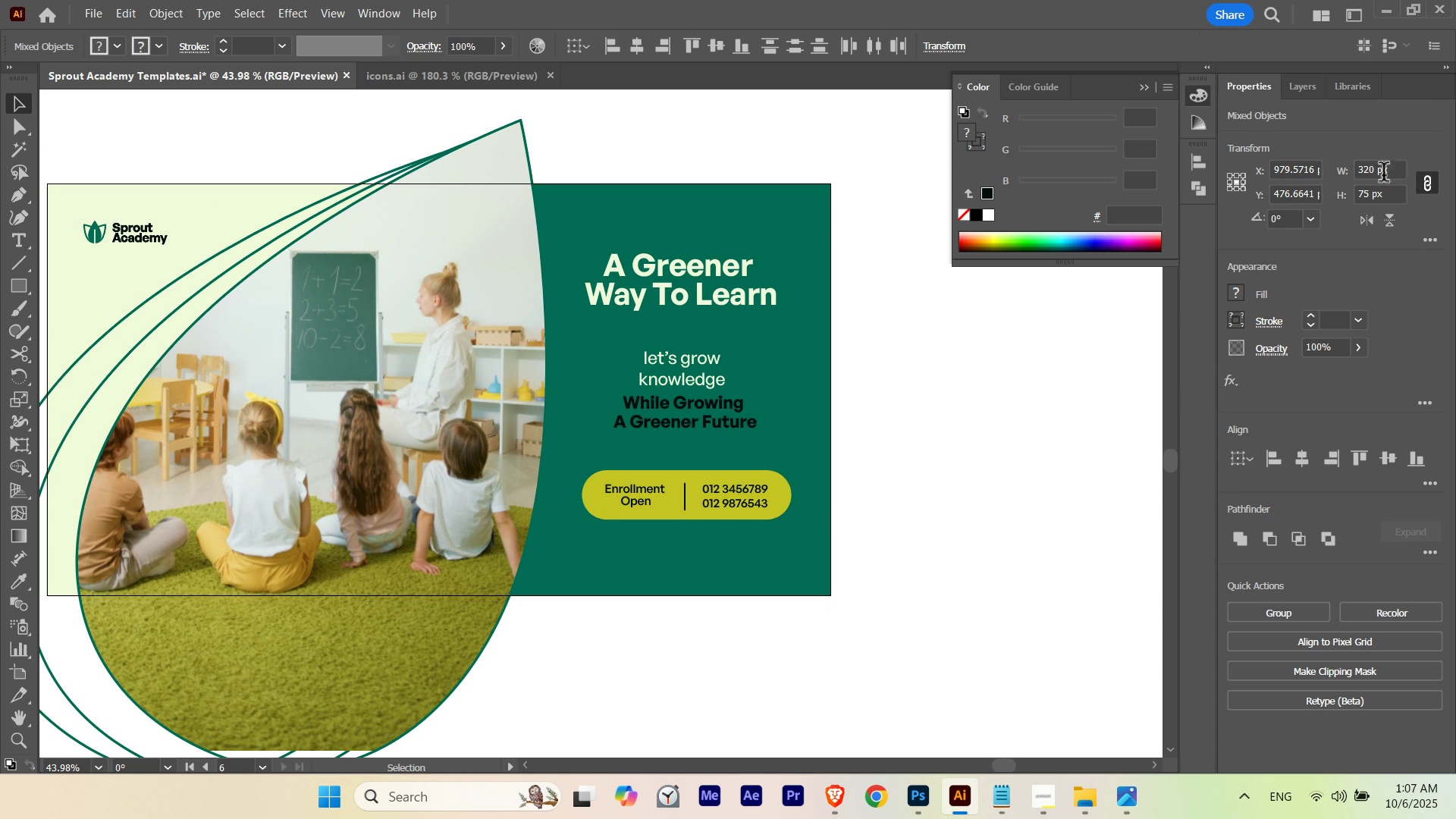 
hold_key(key=ShiftLeft, duration=5.63)
scroll: coordinate [1379, 169], scroll_direction: down, amount: 1.0
 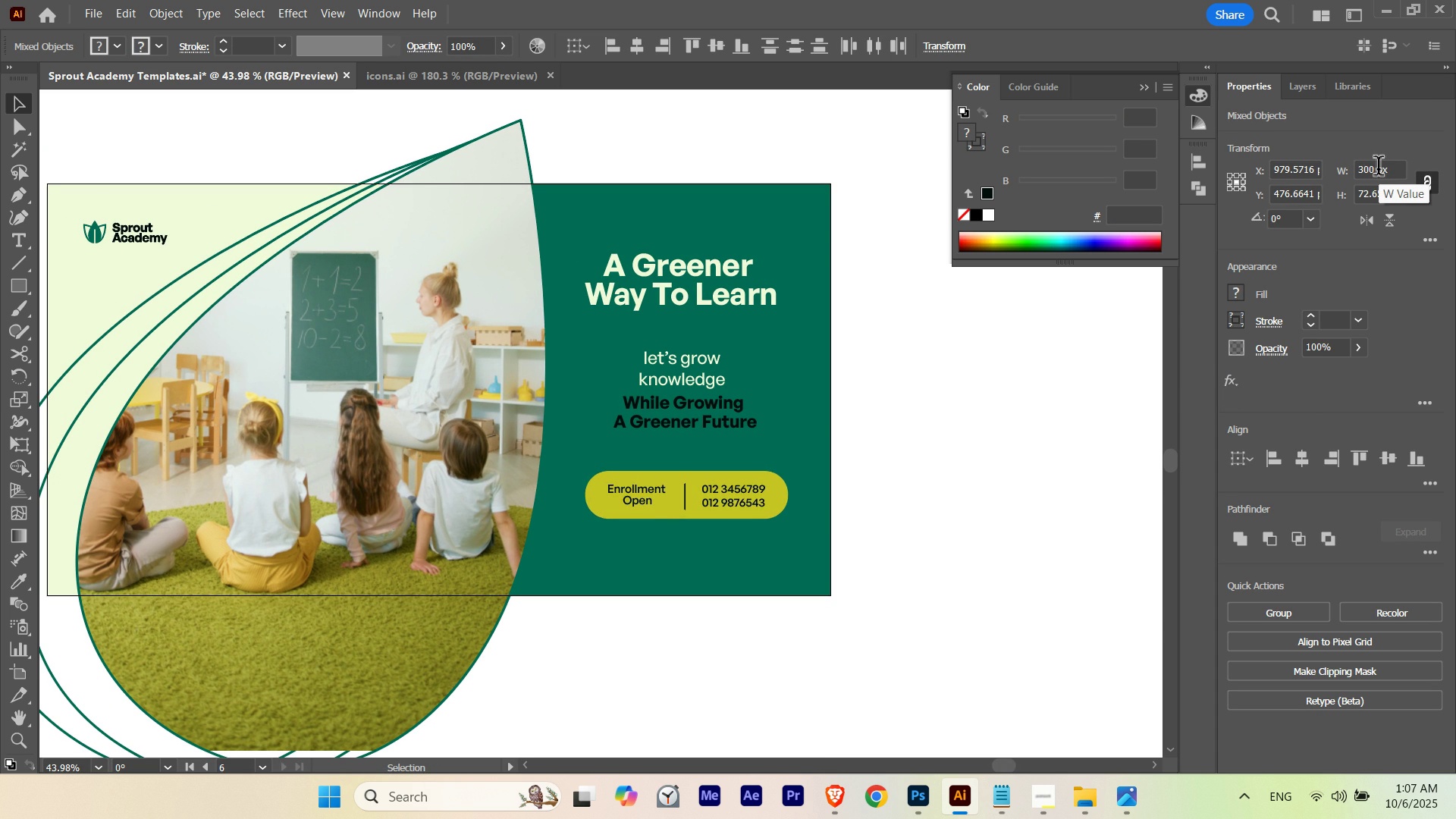 
scroll: coordinate [1379, 169], scroll_direction: none, amount: 0.0
 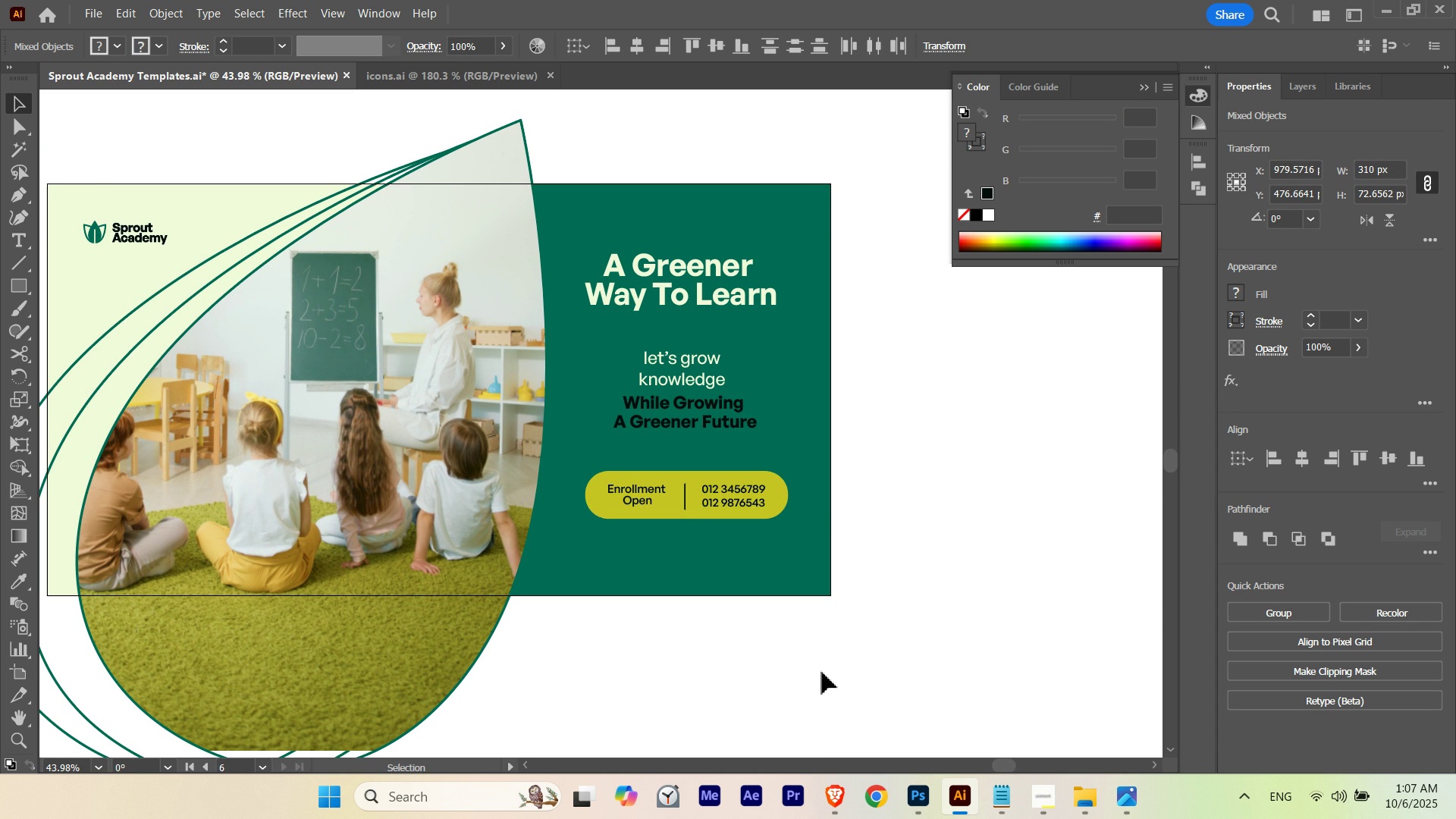 
wait(5.27)
 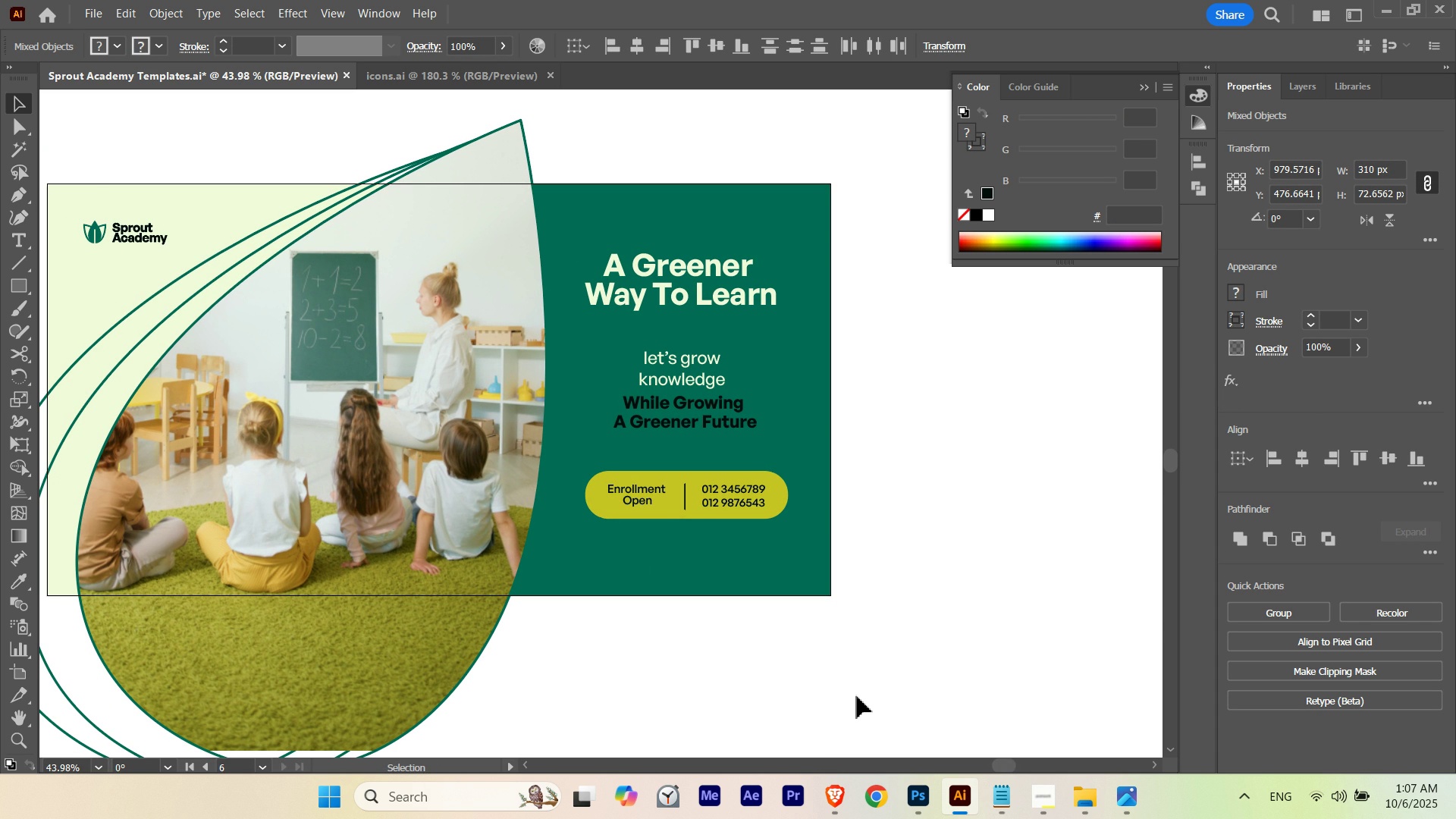 
hold_key(key=ControlLeft, duration=1.29)
 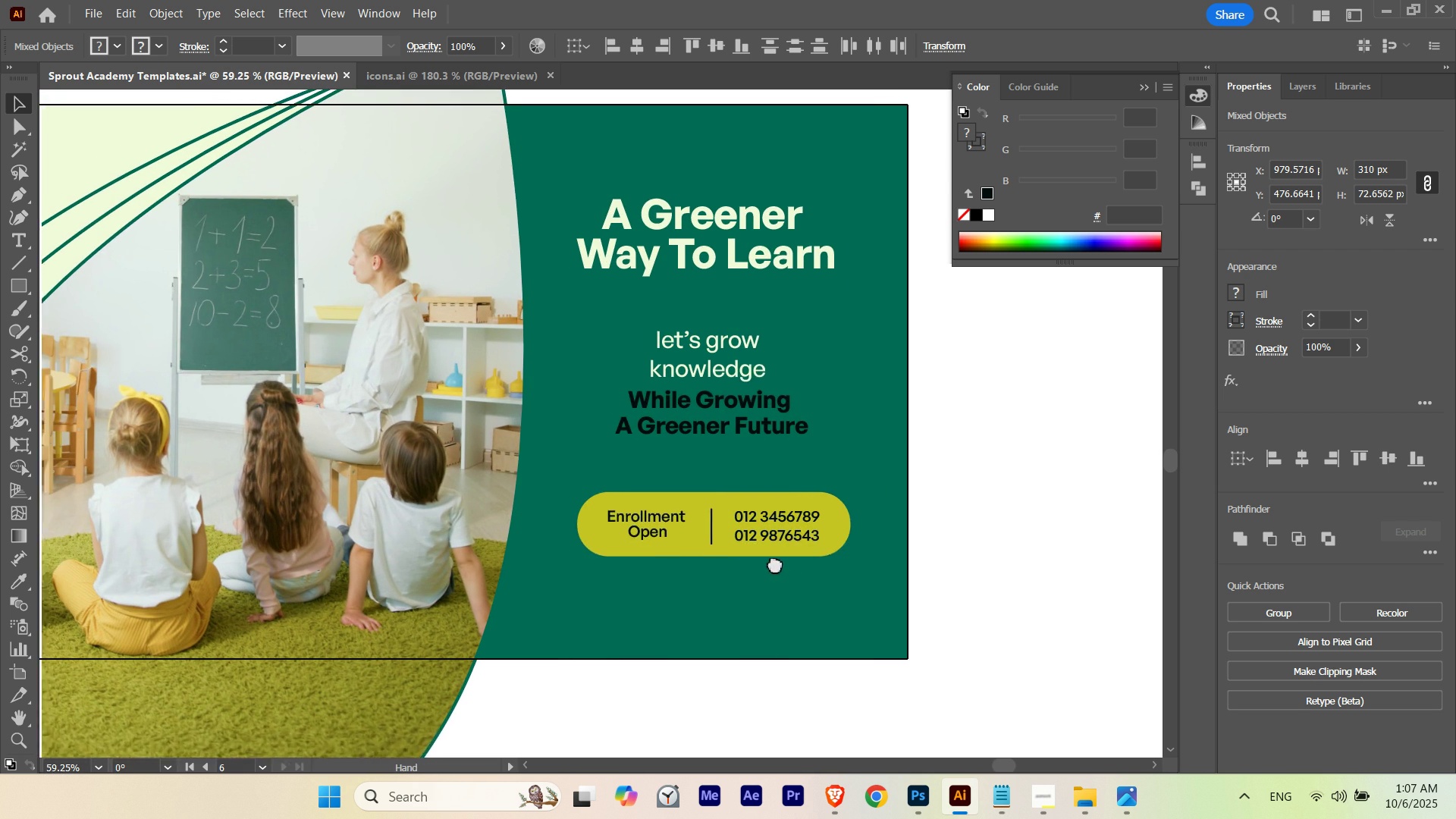 
hold_key(key=Space, duration=1.16)
 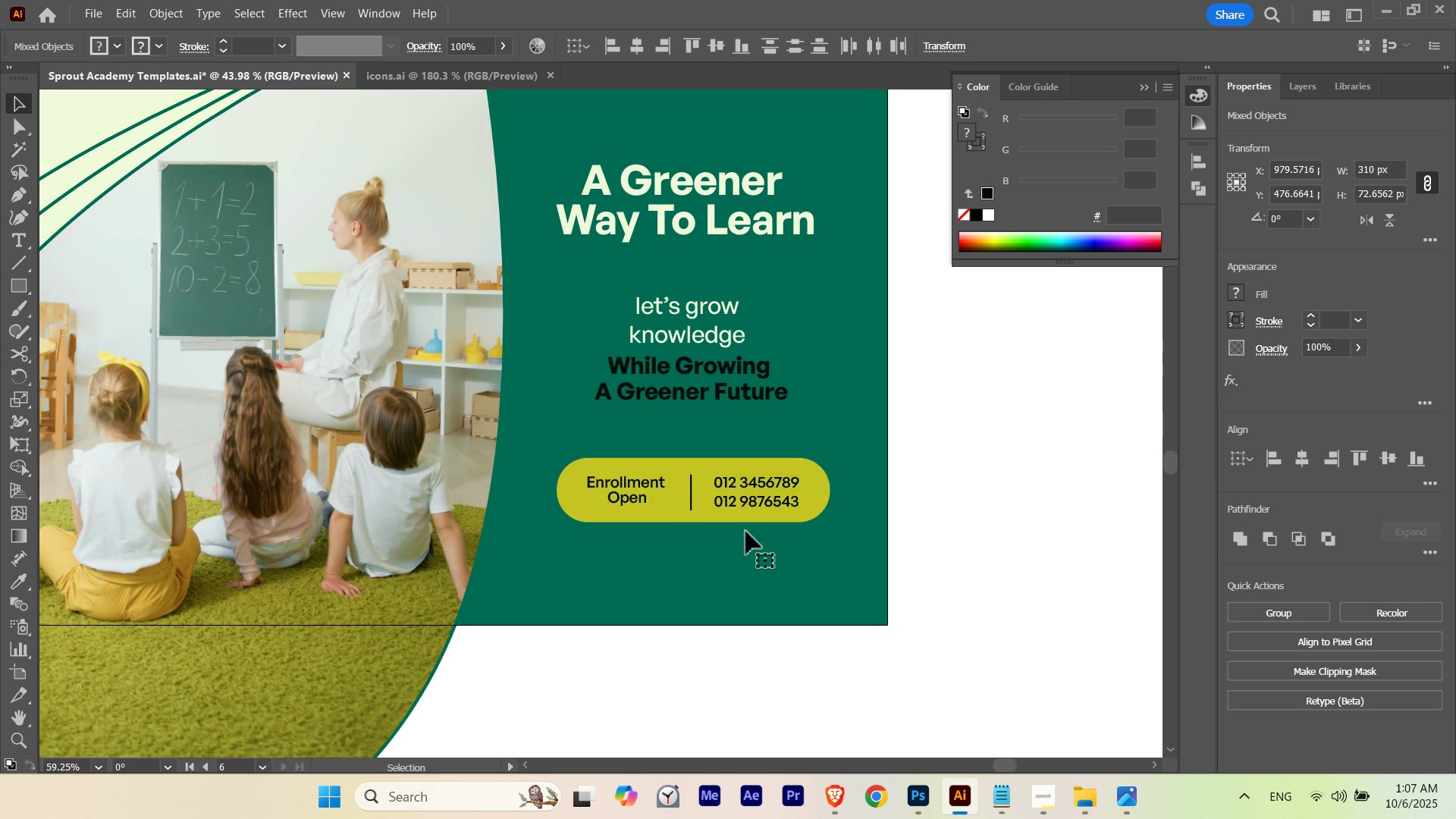 
hold_key(key=Space, duration=0.97)
 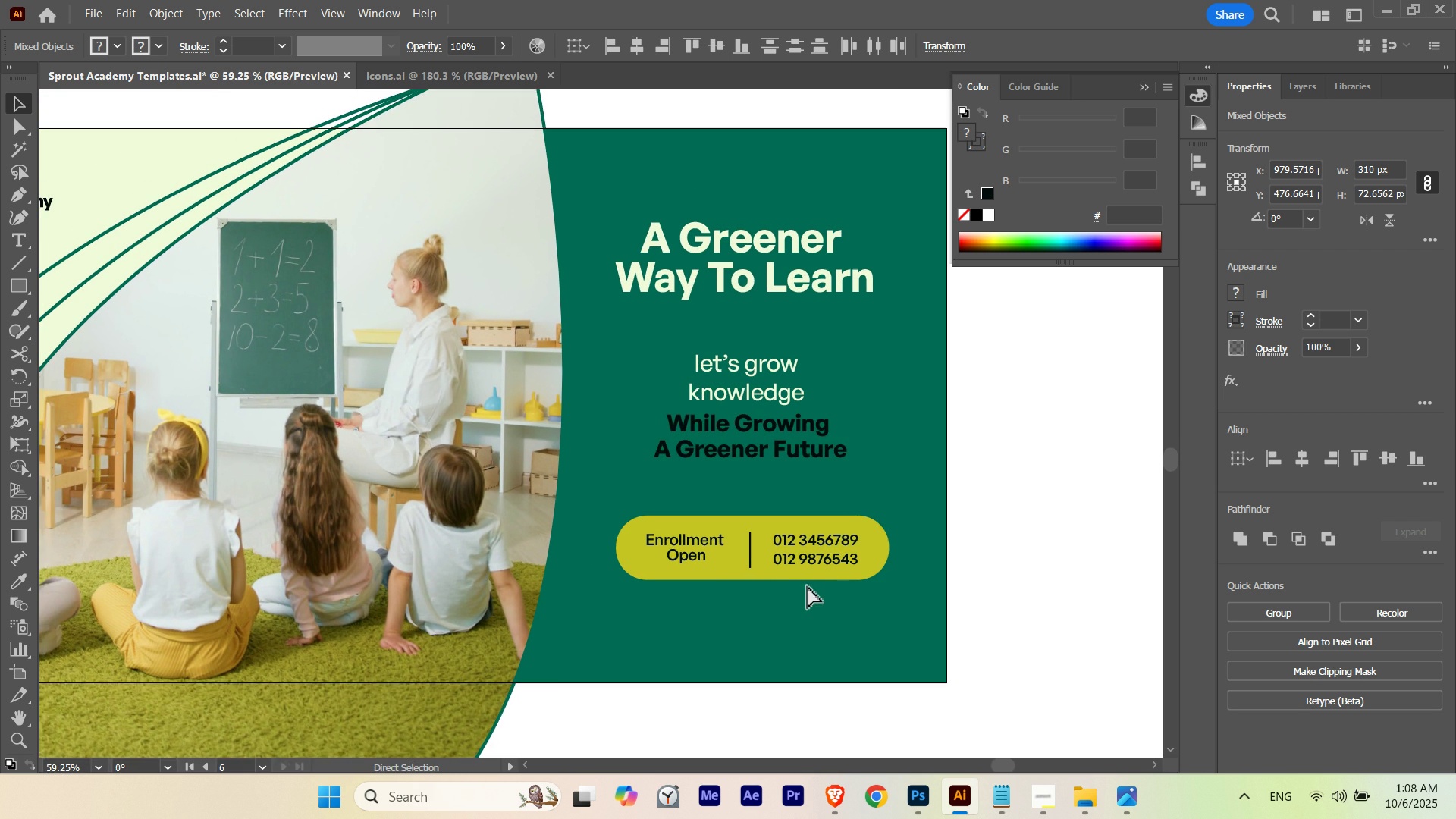 
key(Control+M)
 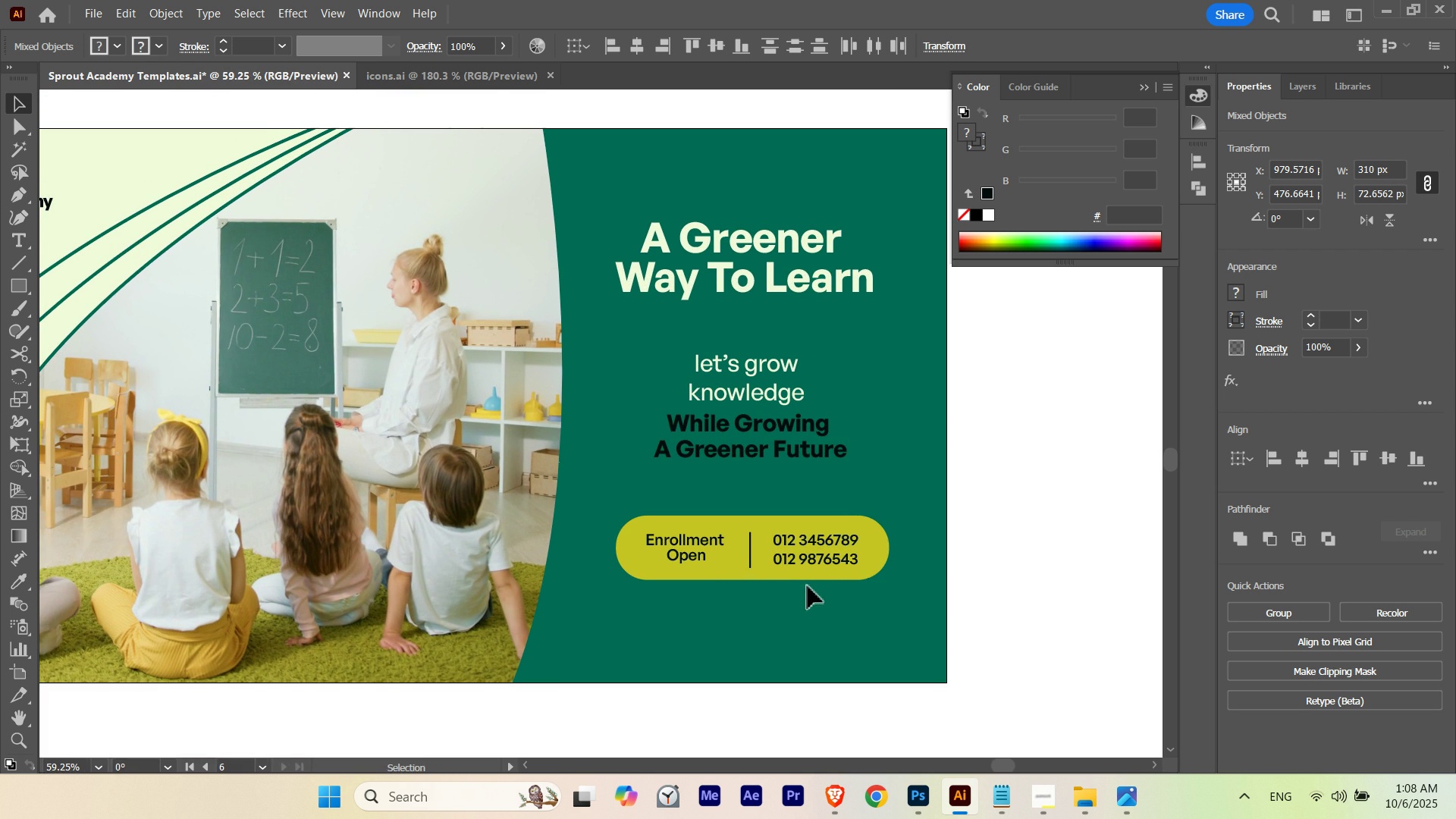 
key(Tab)
 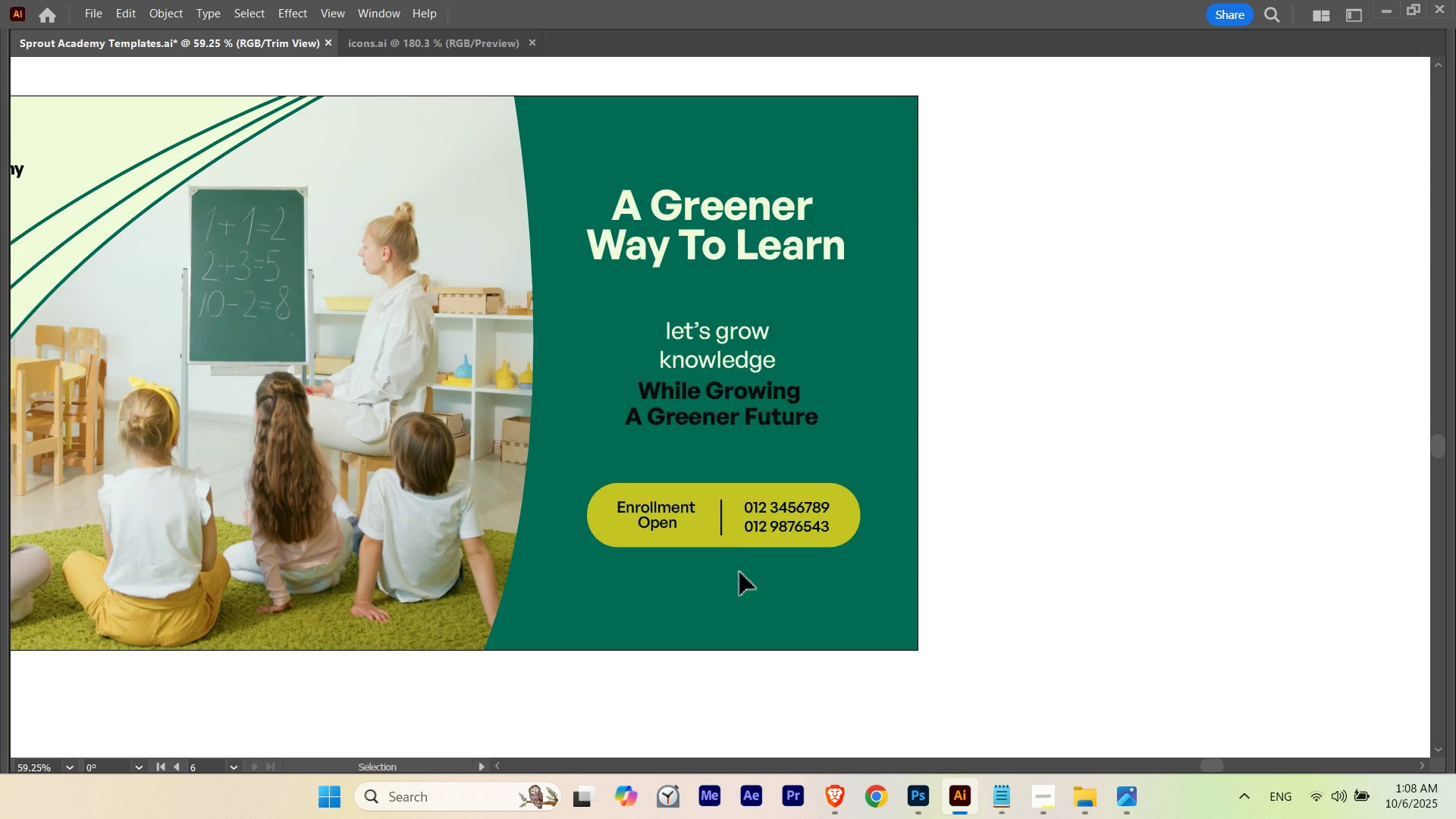 
hold_key(key=Space, duration=1.52)
 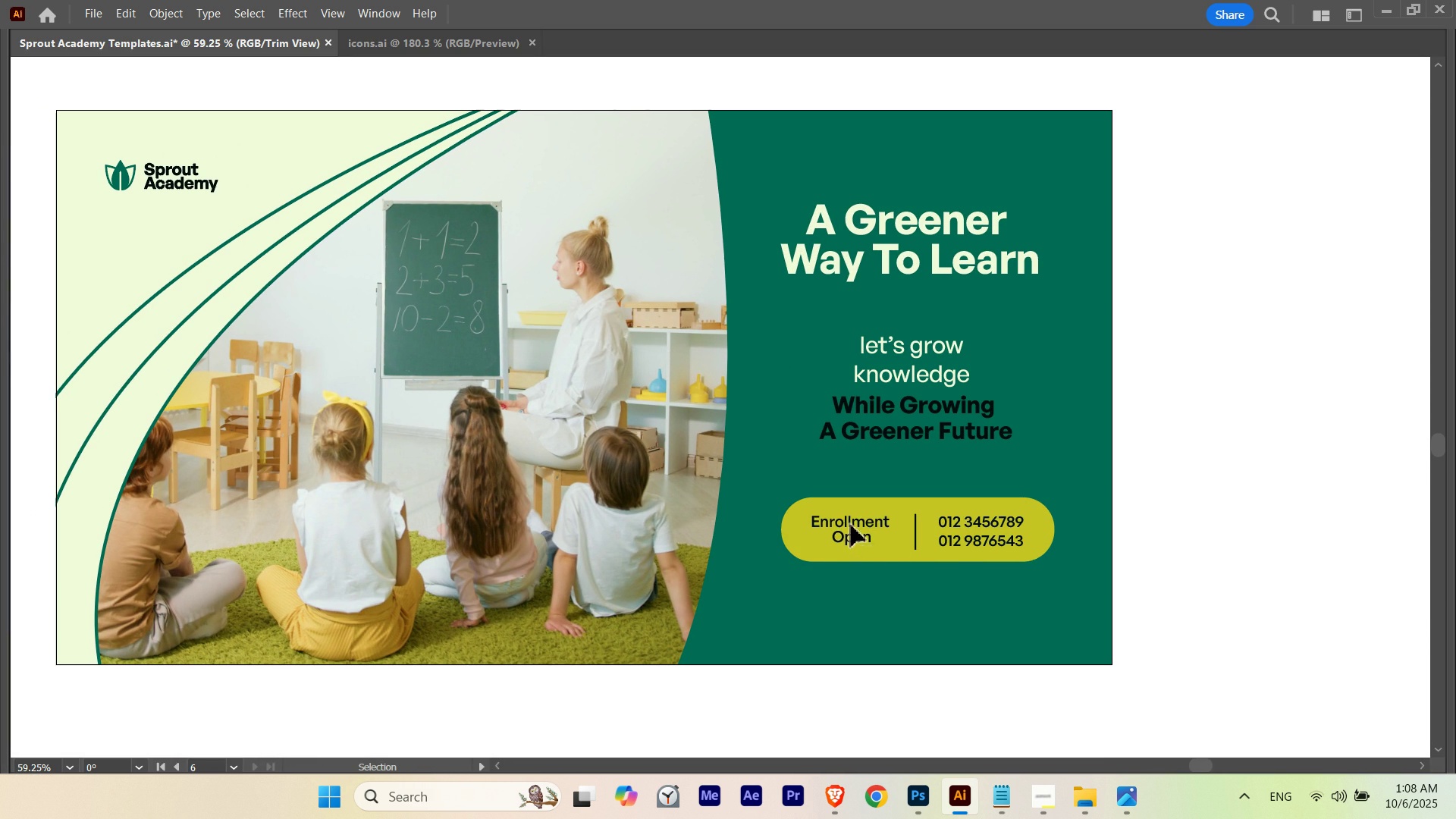 
left_click([851, 525])
 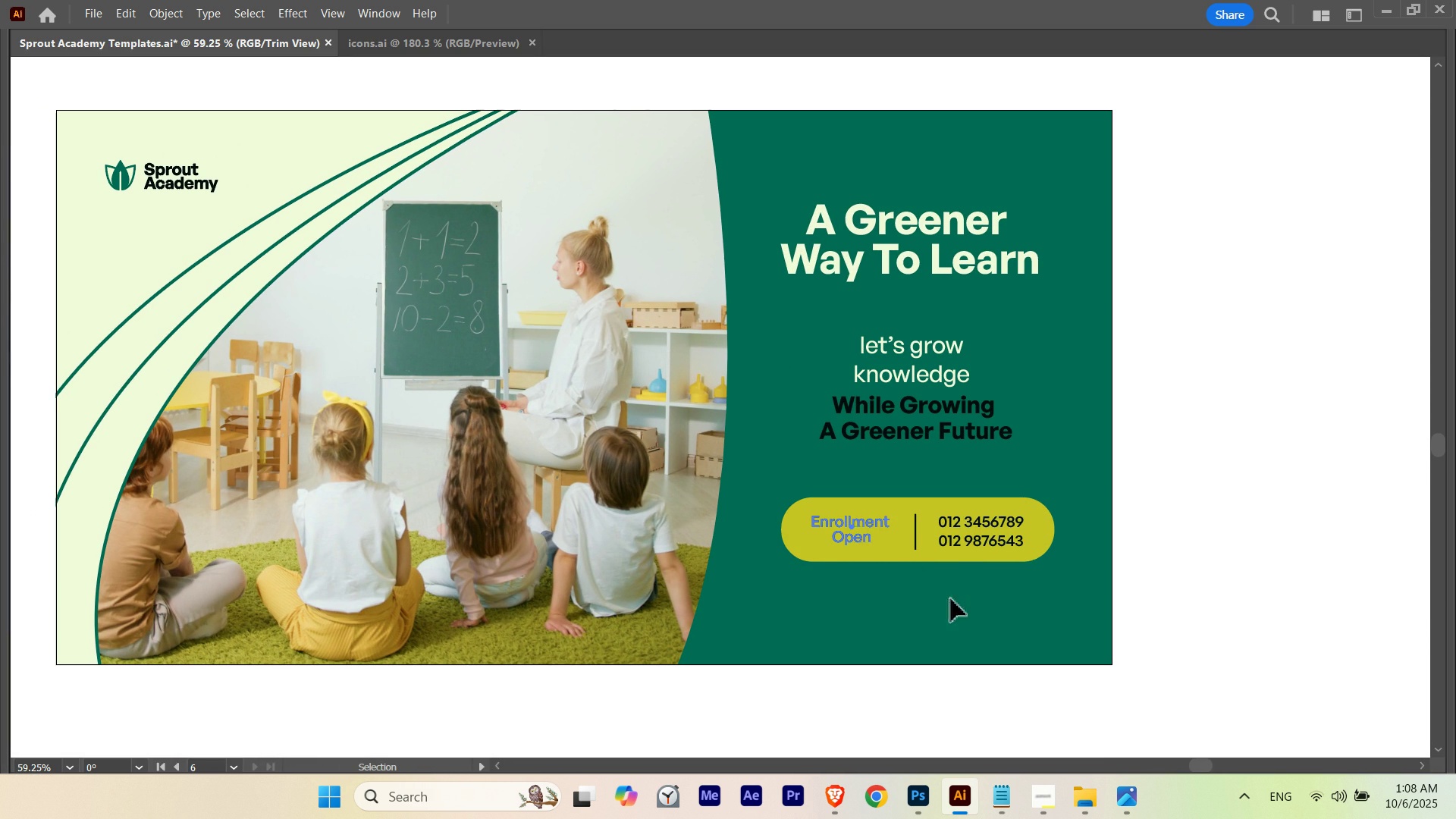 
key(Control+ControlLeft)
 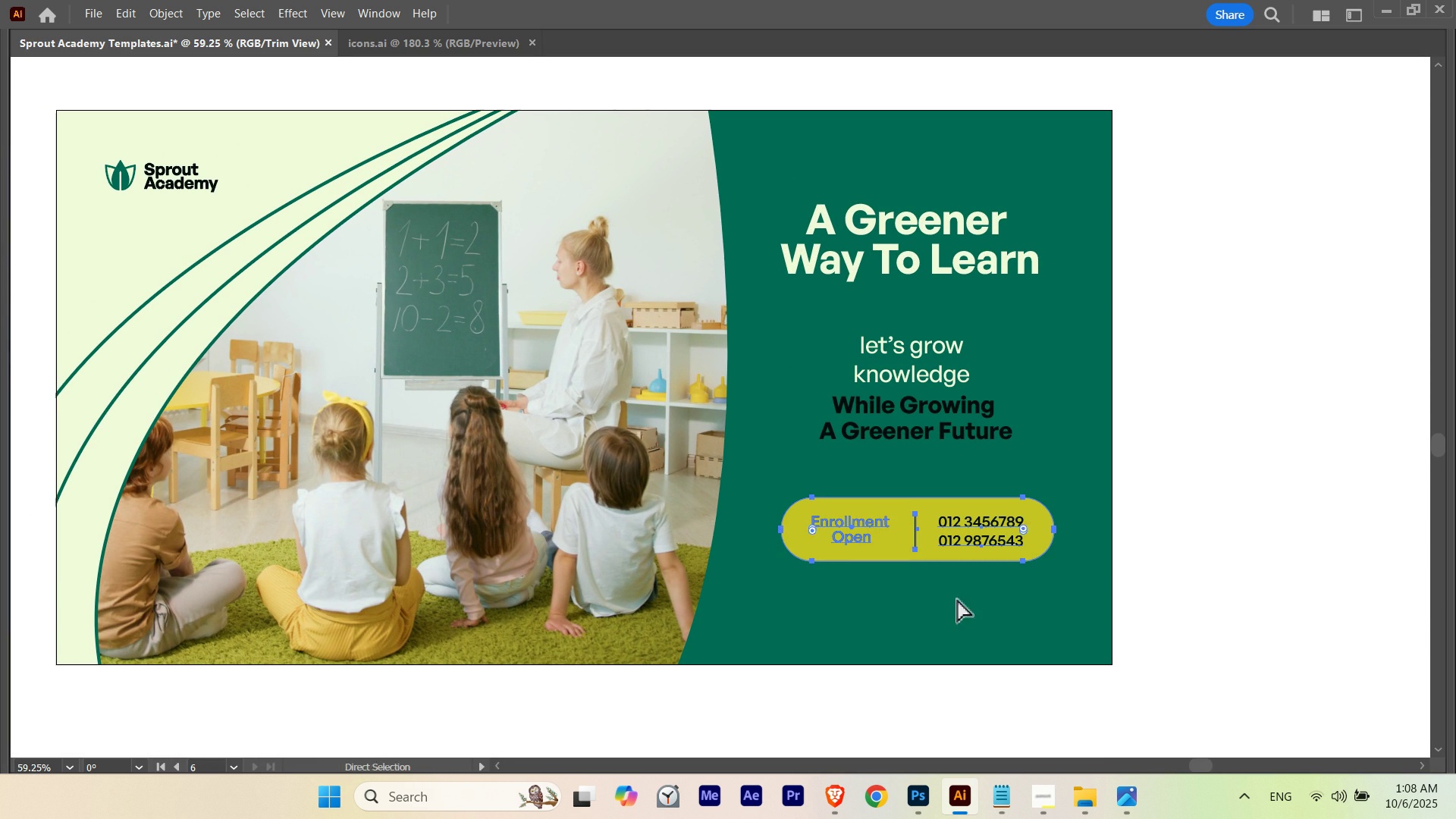 
key(Control+H)
 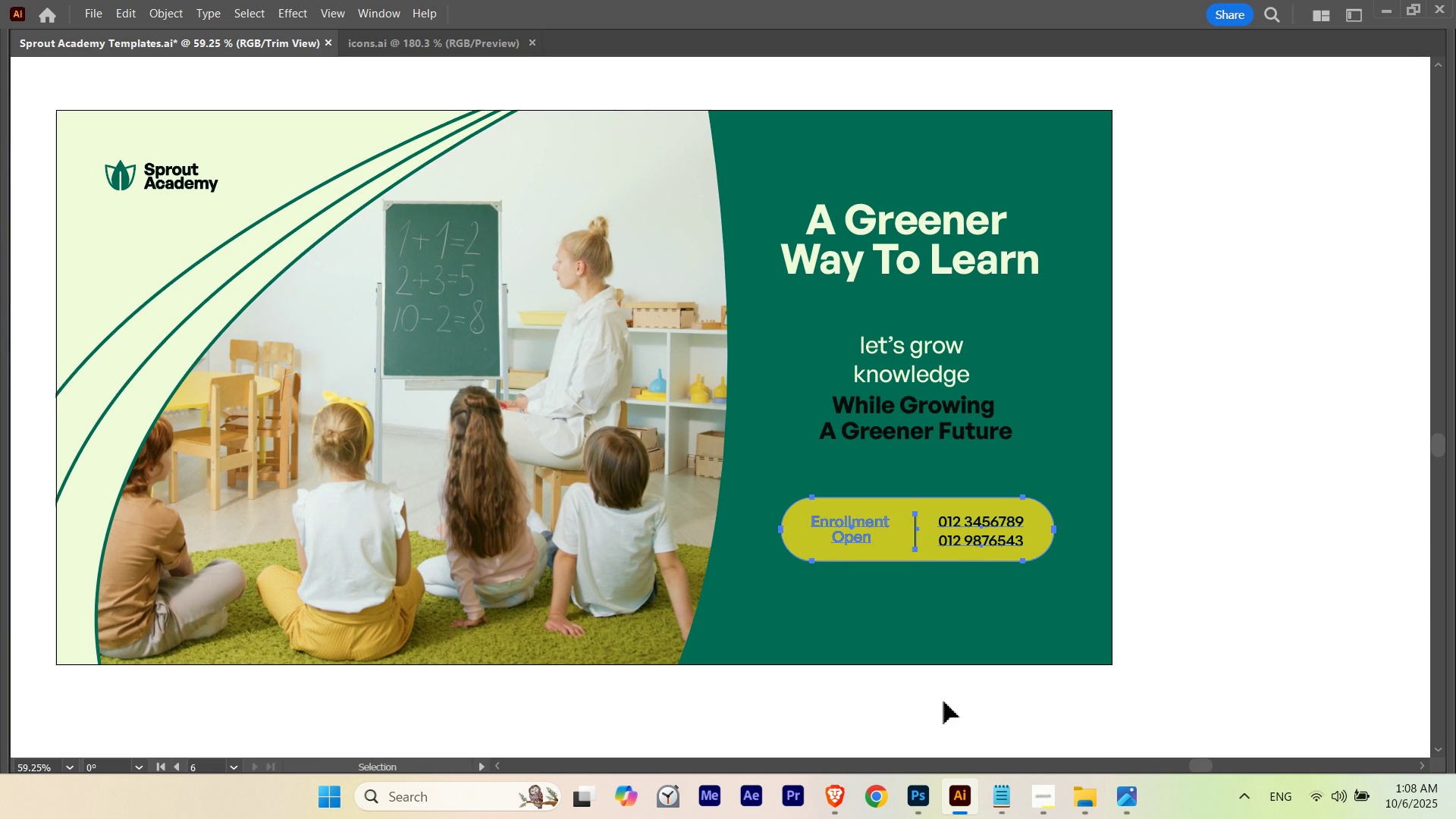 
left_click([944, 701])
 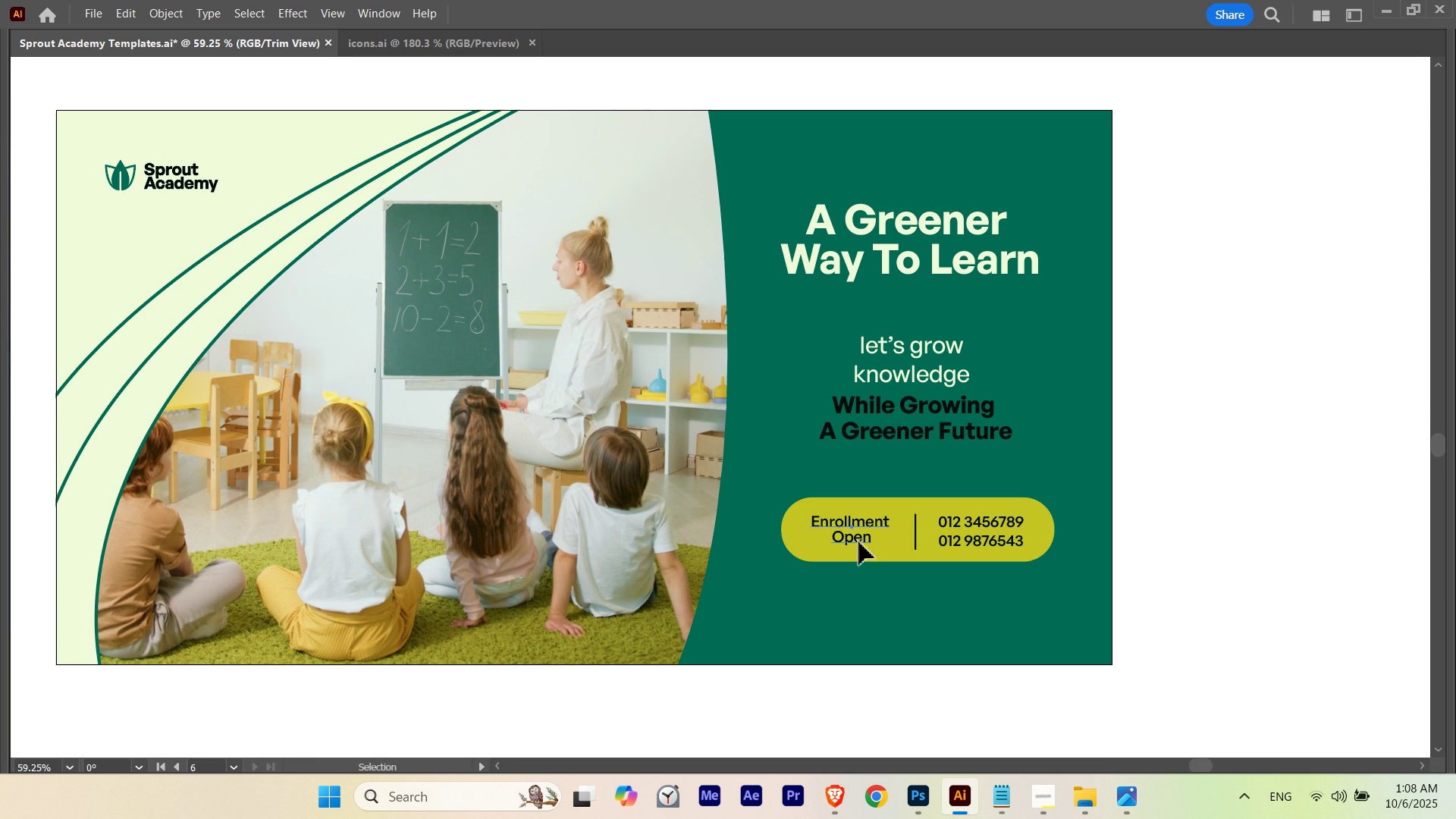 
left_click([859, 542])
 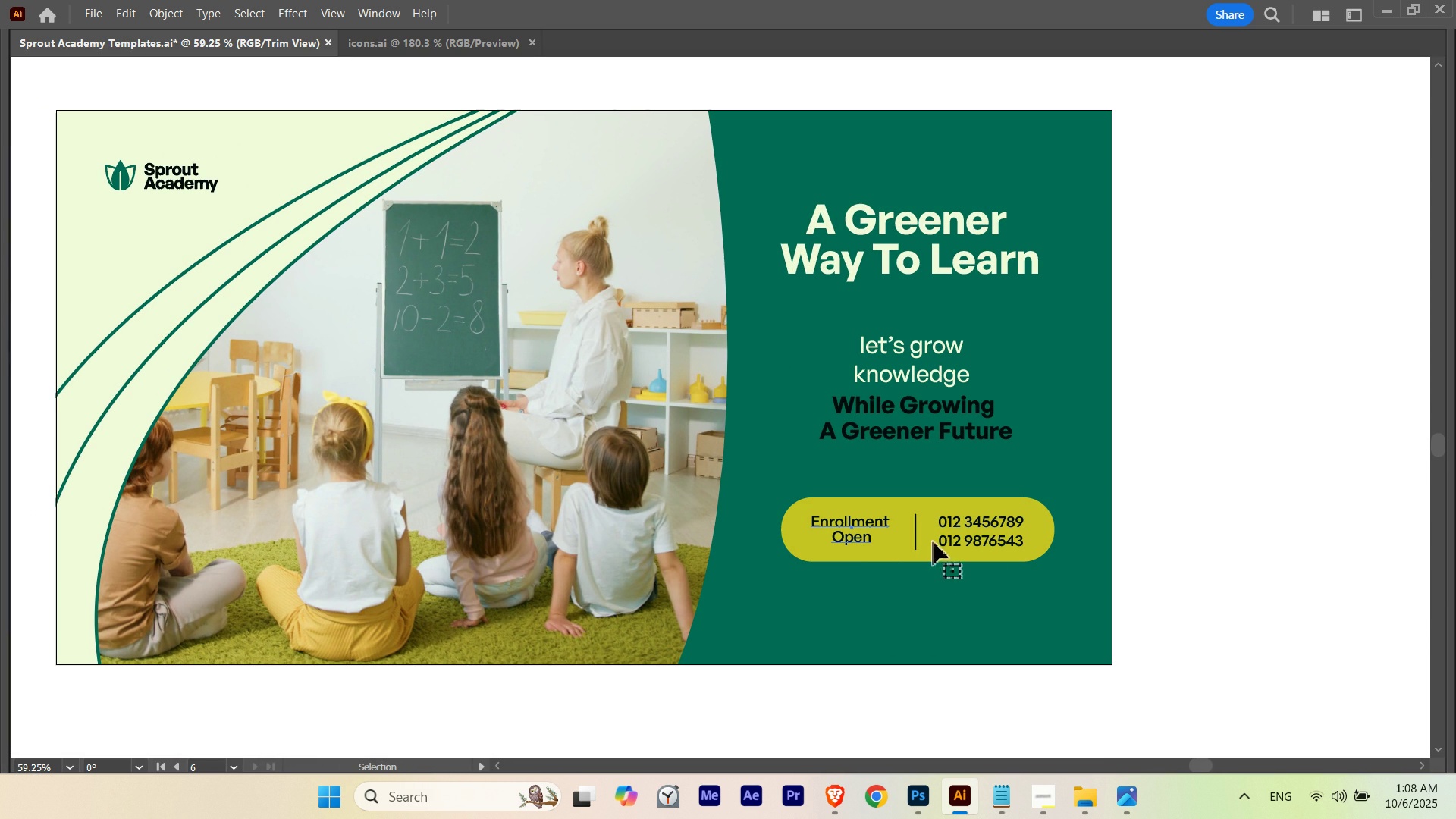 
hold_key(key=ShiftLeft, duration=0.55)
left_click([971, 541])
 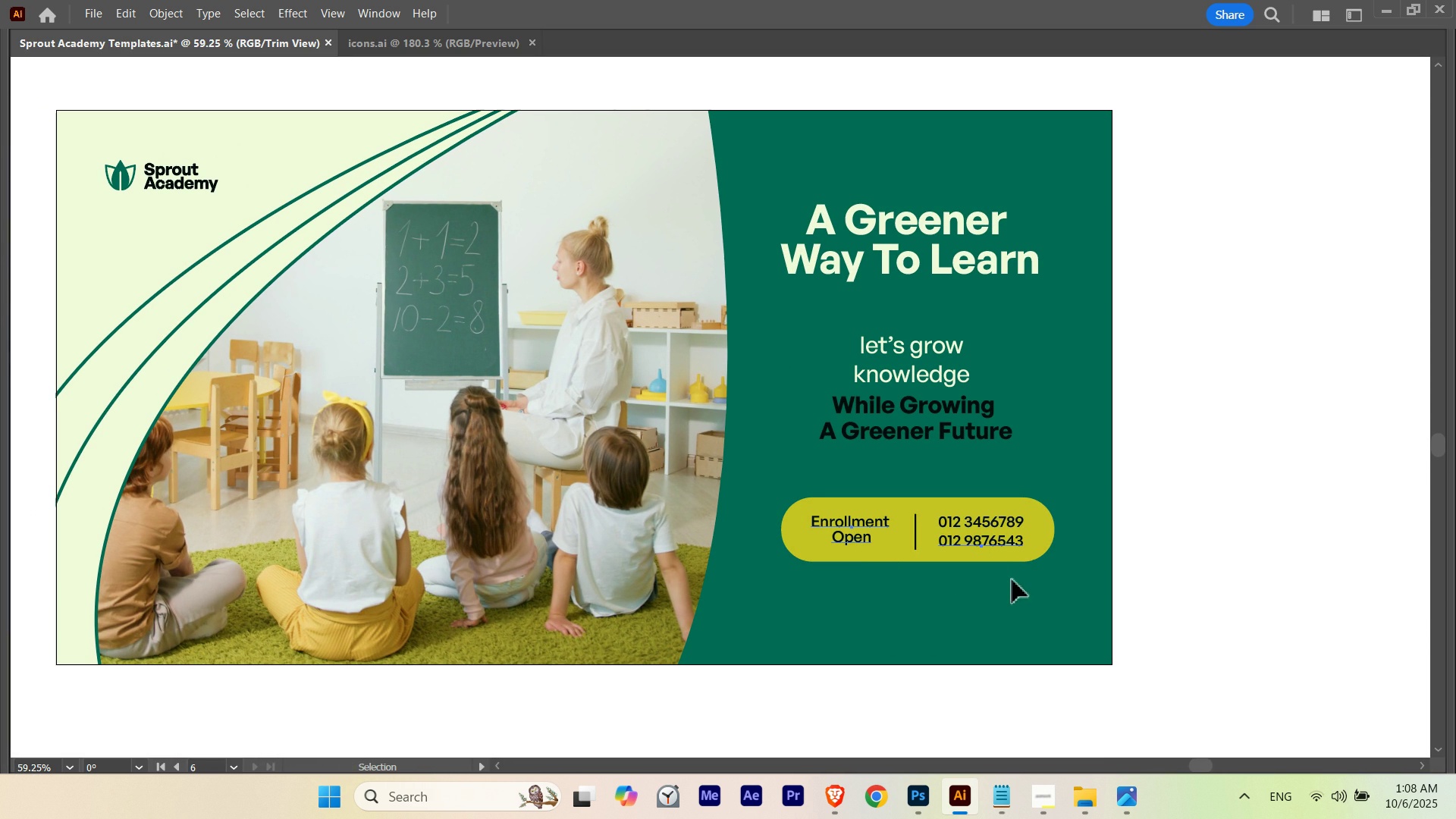 
hold_key(key=ShiftLeft, duration=0.55)
left_click([964, 523])
 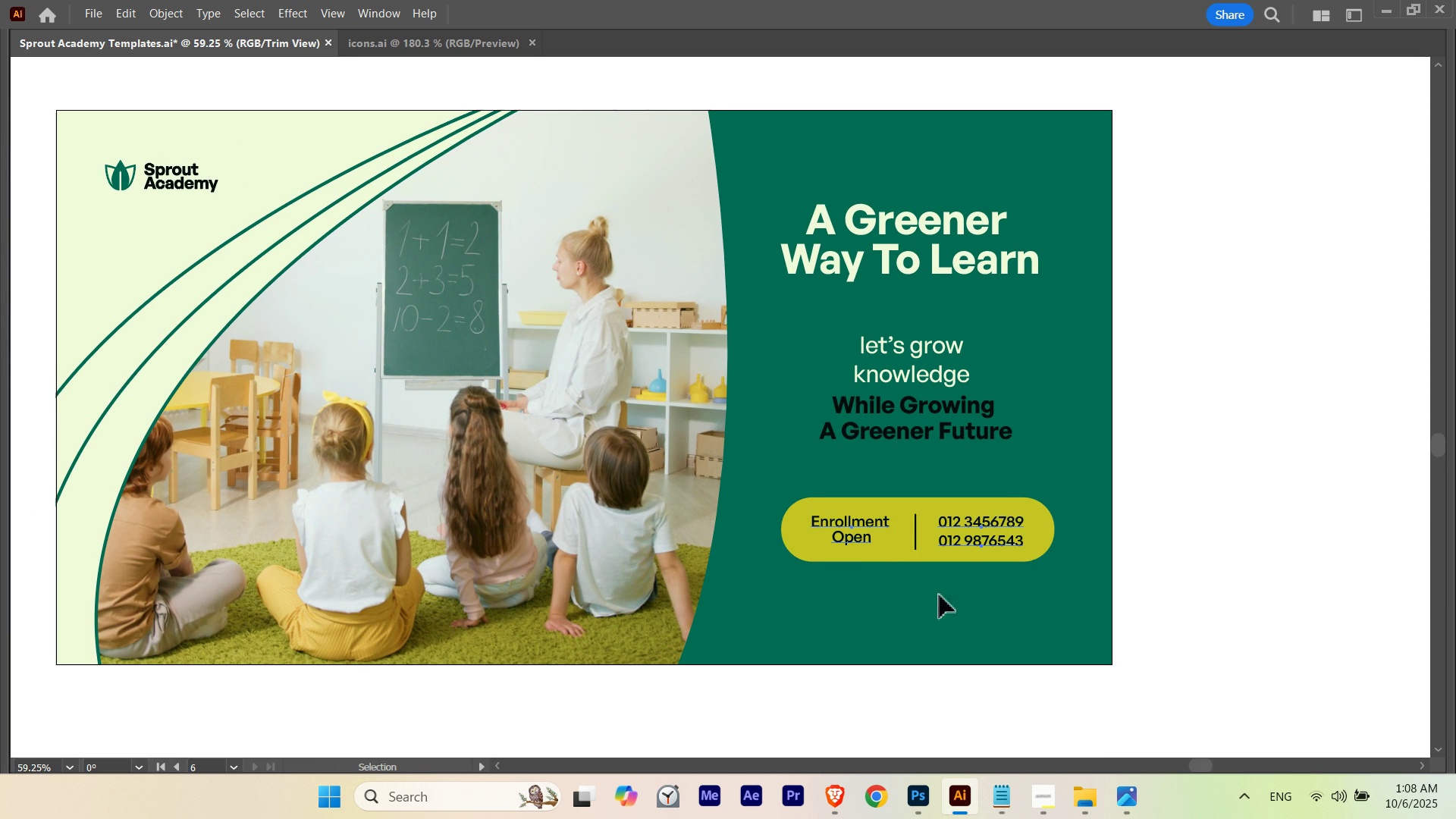 
hold_key(key=Space, duration=1.52)
 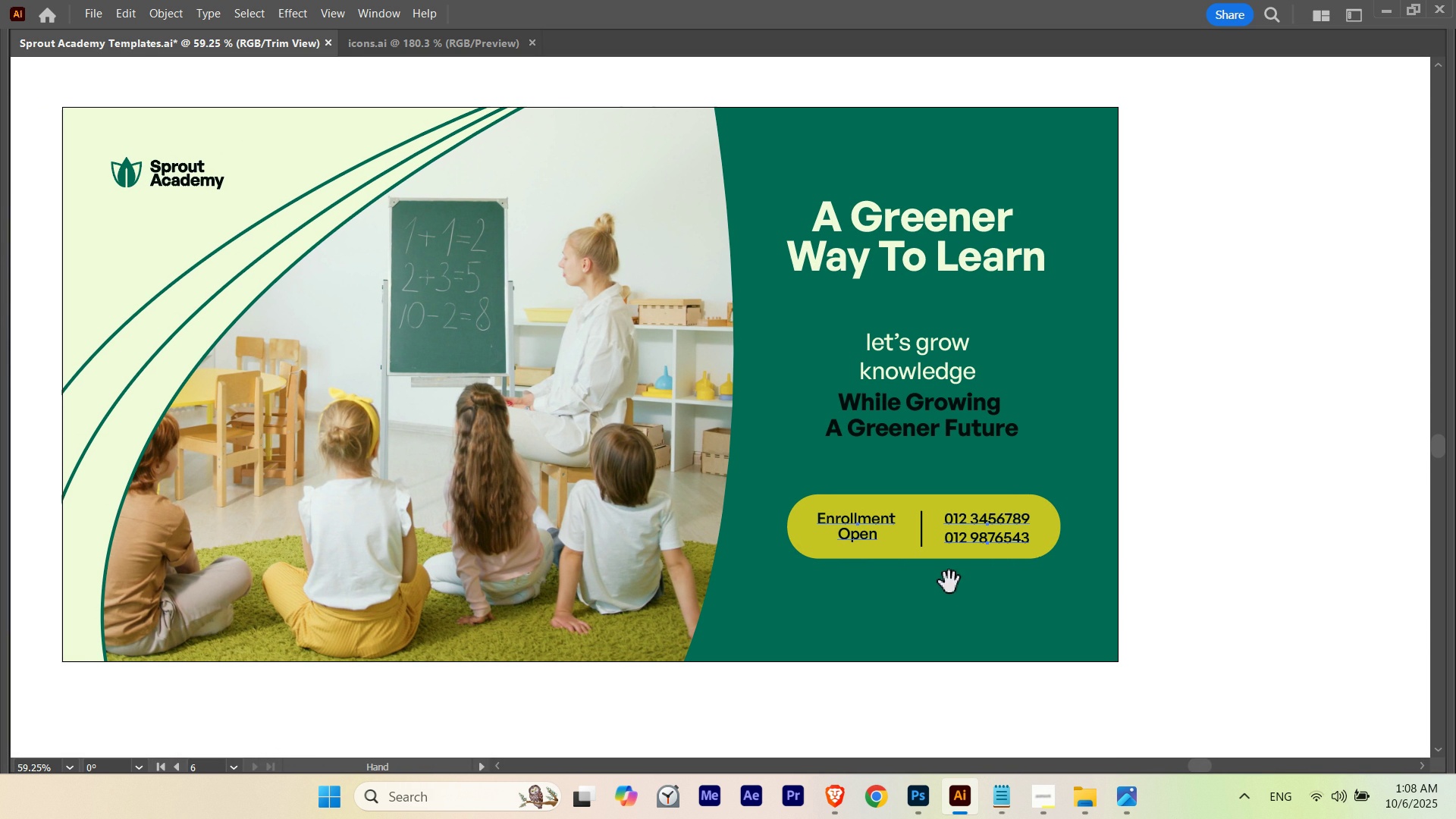 
key(Space)
 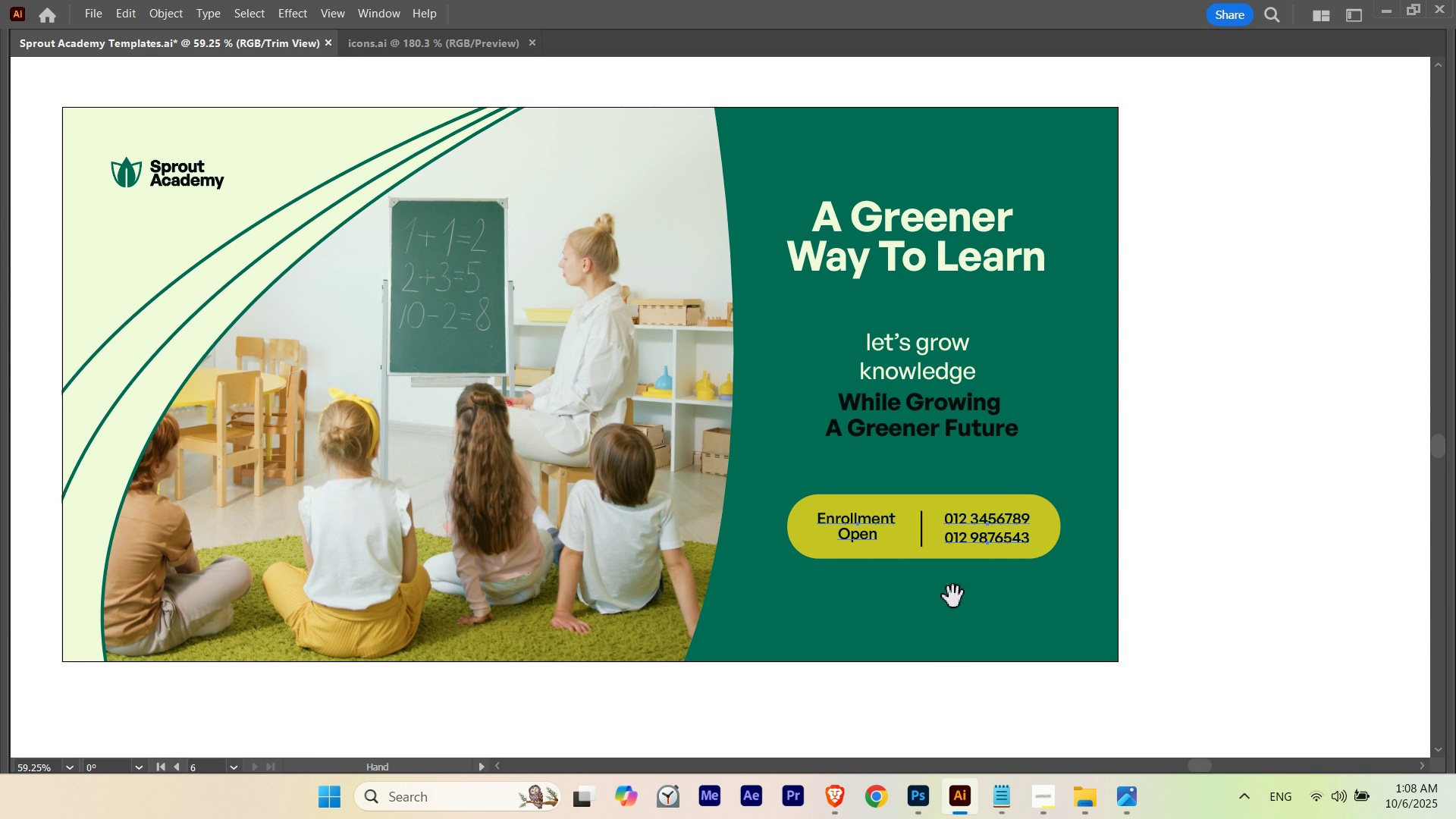 
key(Space)
 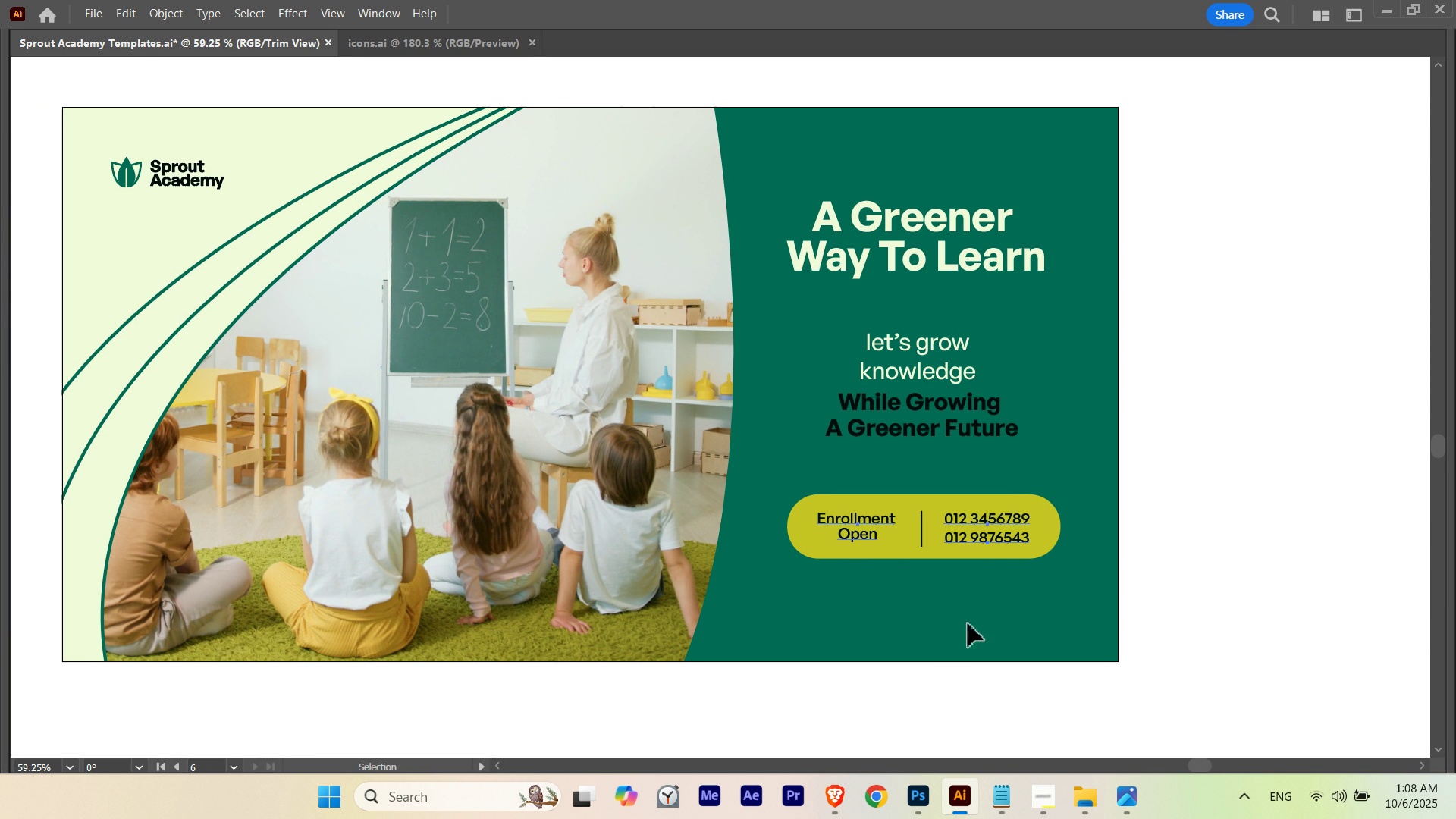 
key(Space)
 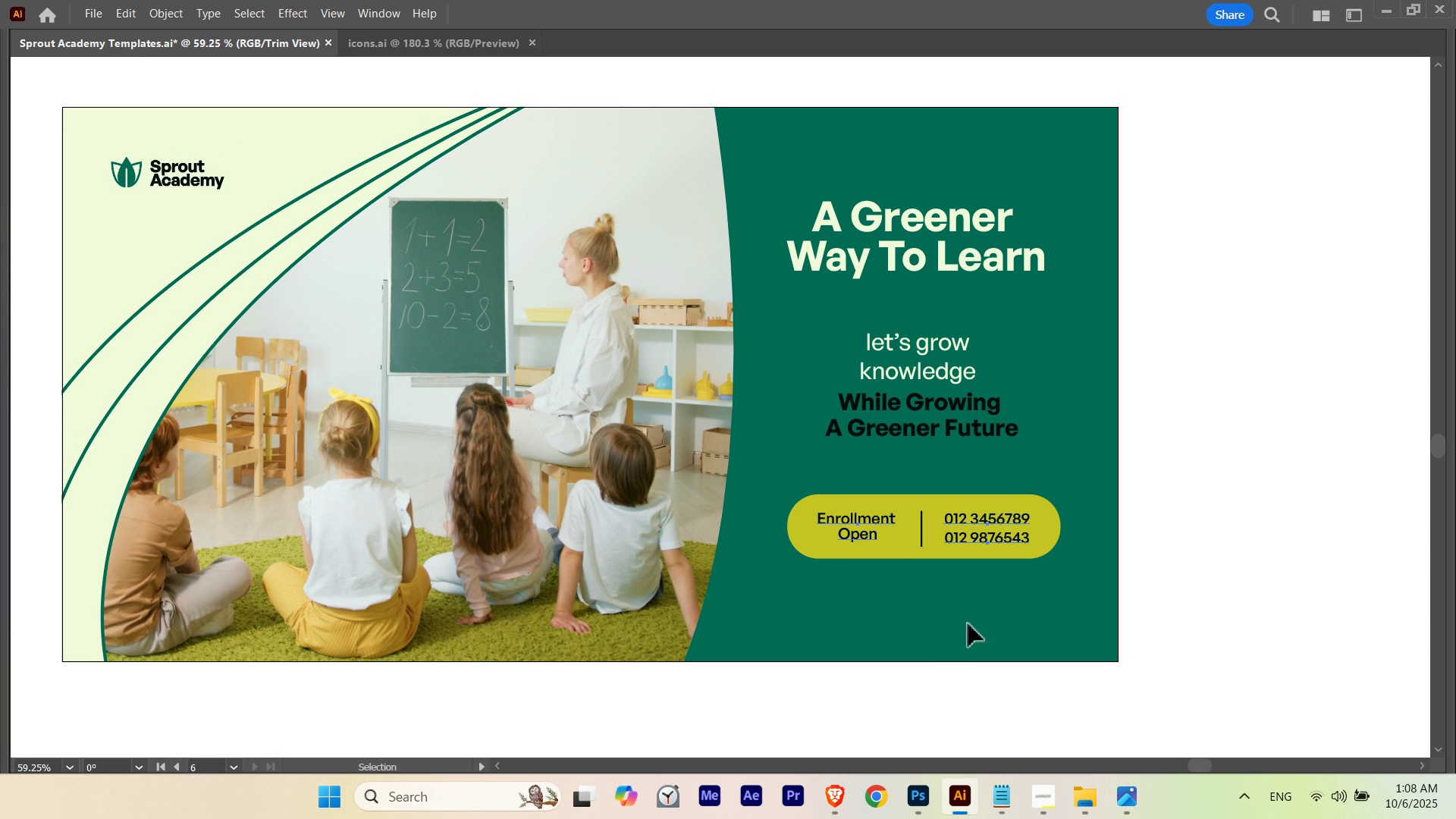 
key(Space)
 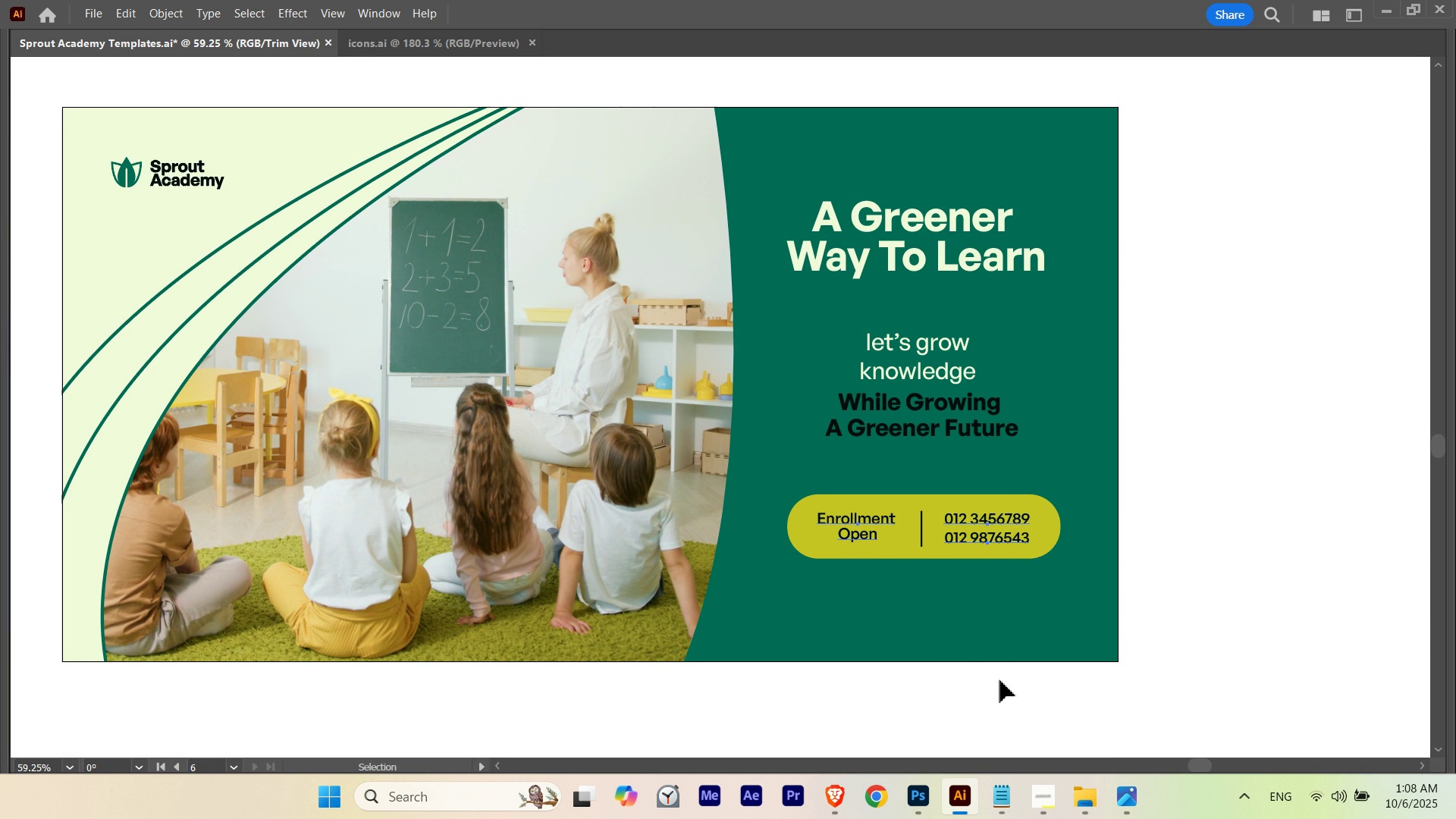 
wait(5.42)
 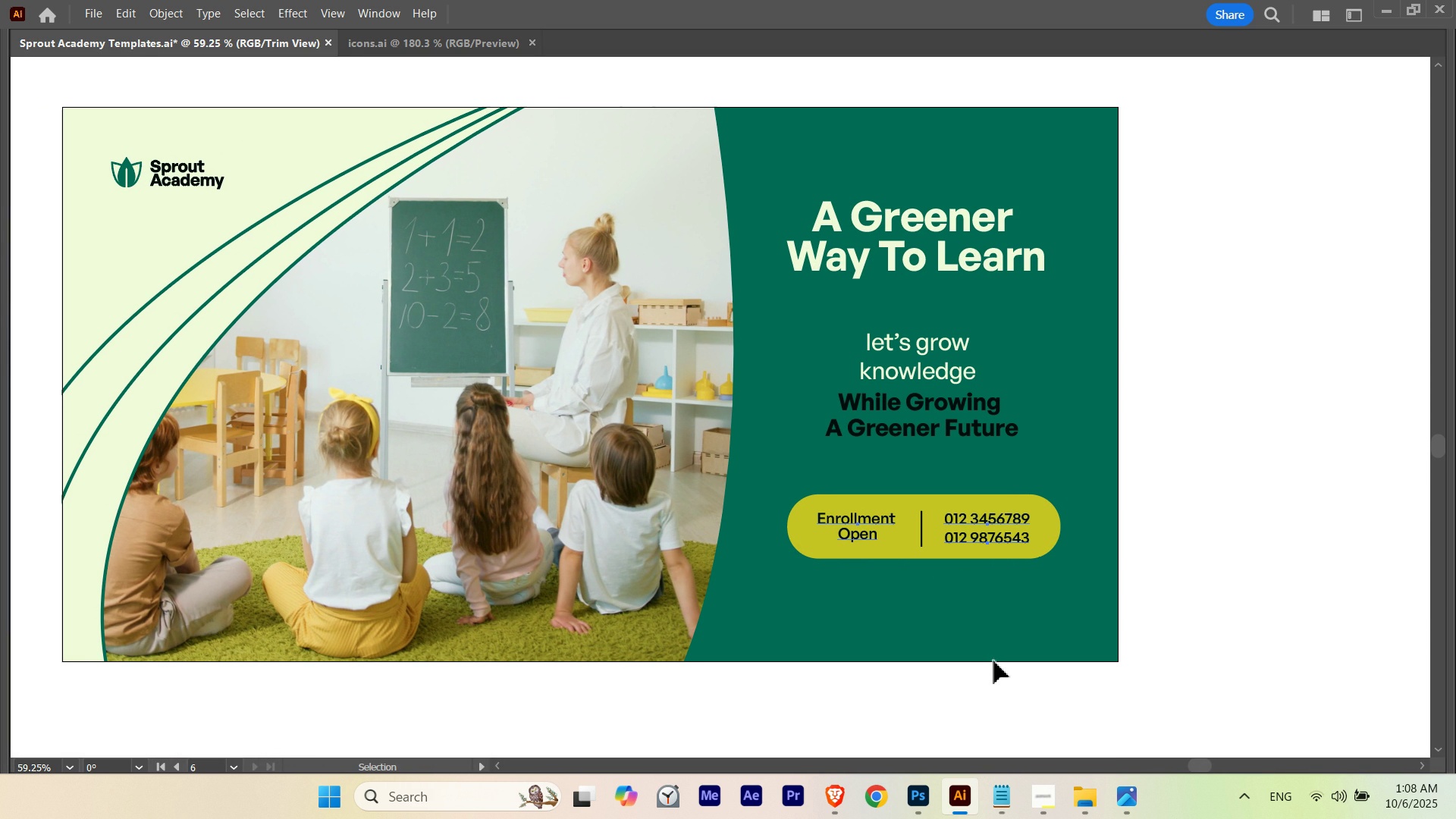 
key(Control+ControlLeft)
 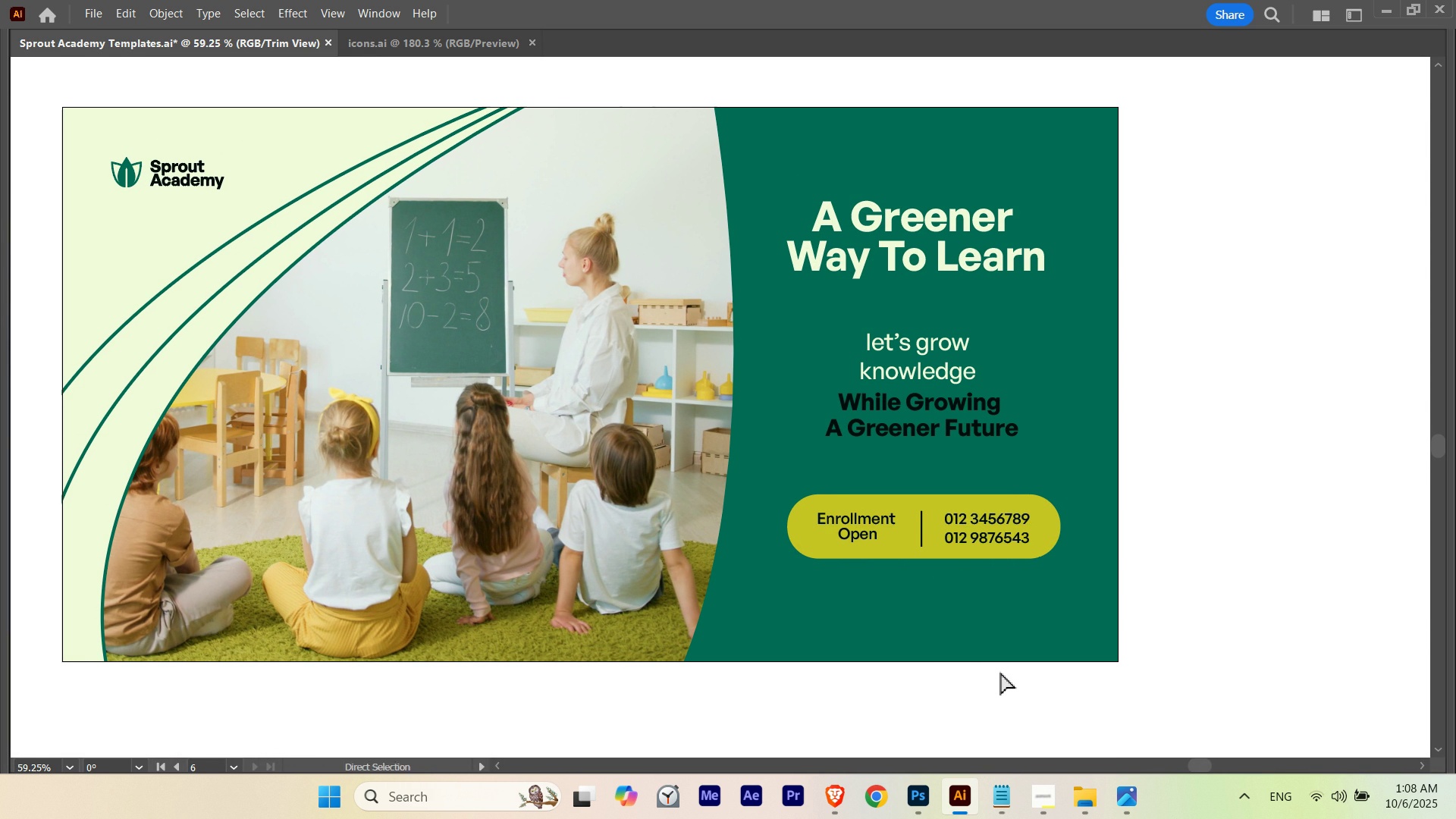 
key(Control+H)
 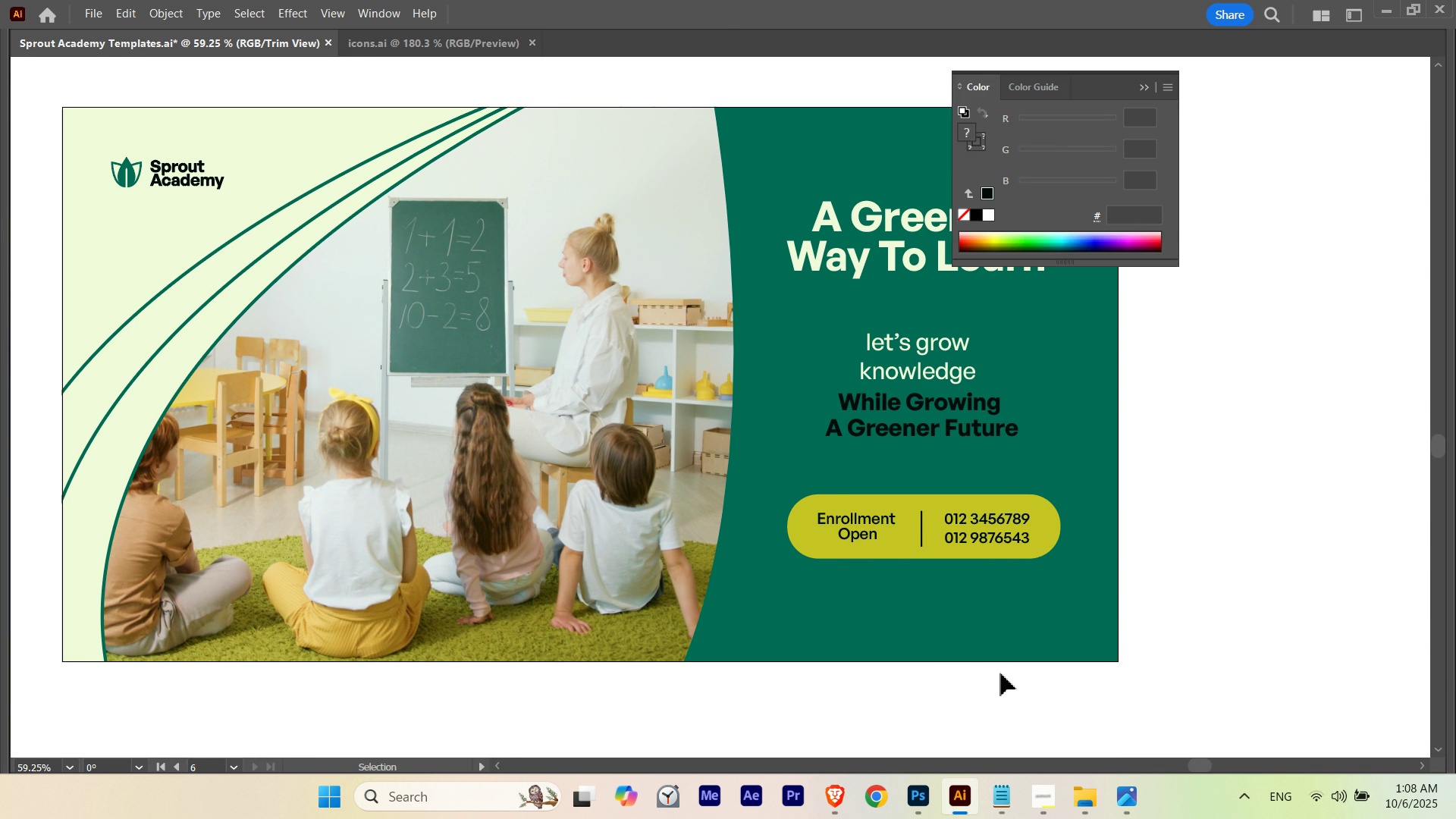 
key(Tab)
 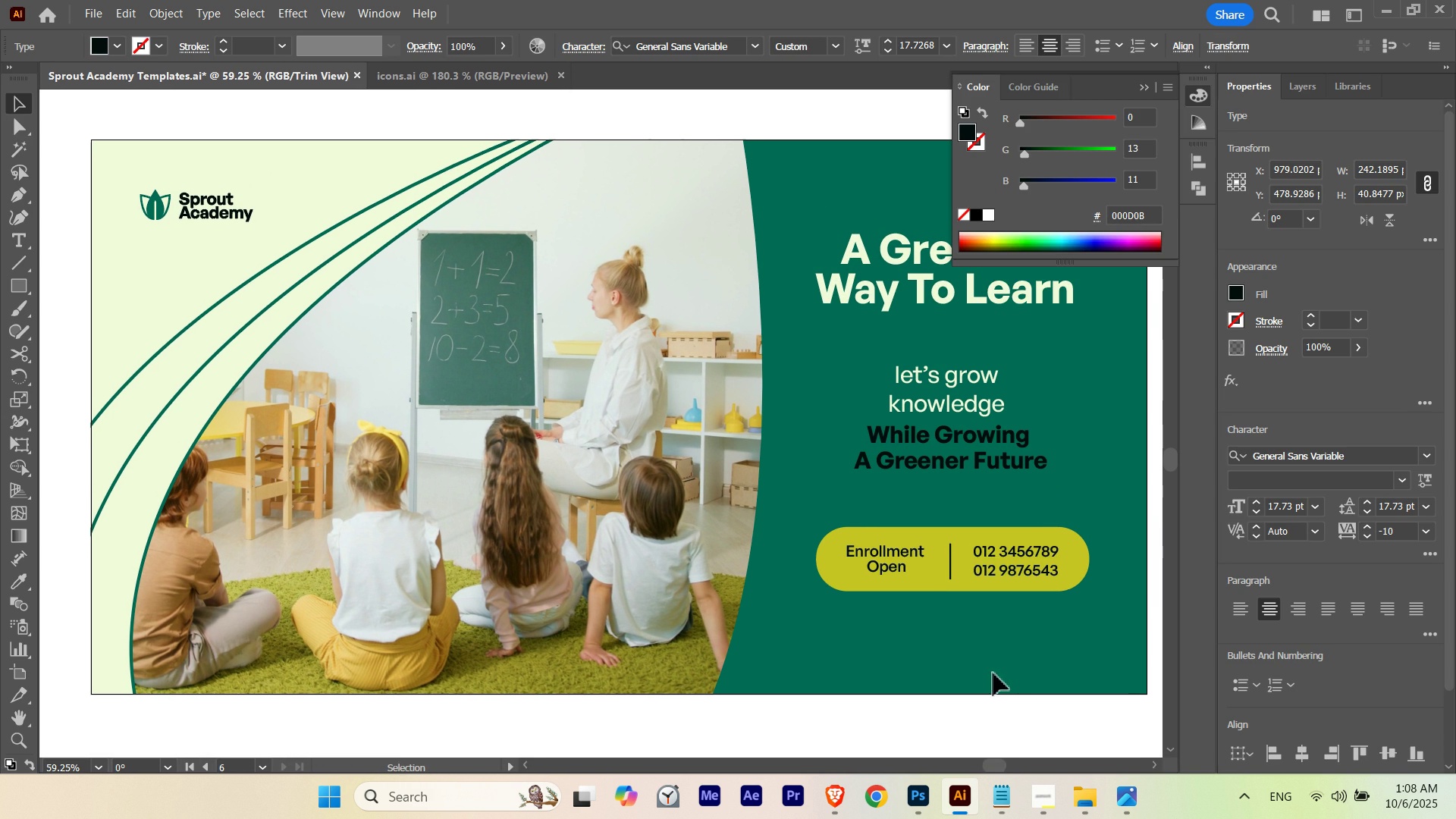 
hold_key(key=Space, duration=1.52)
 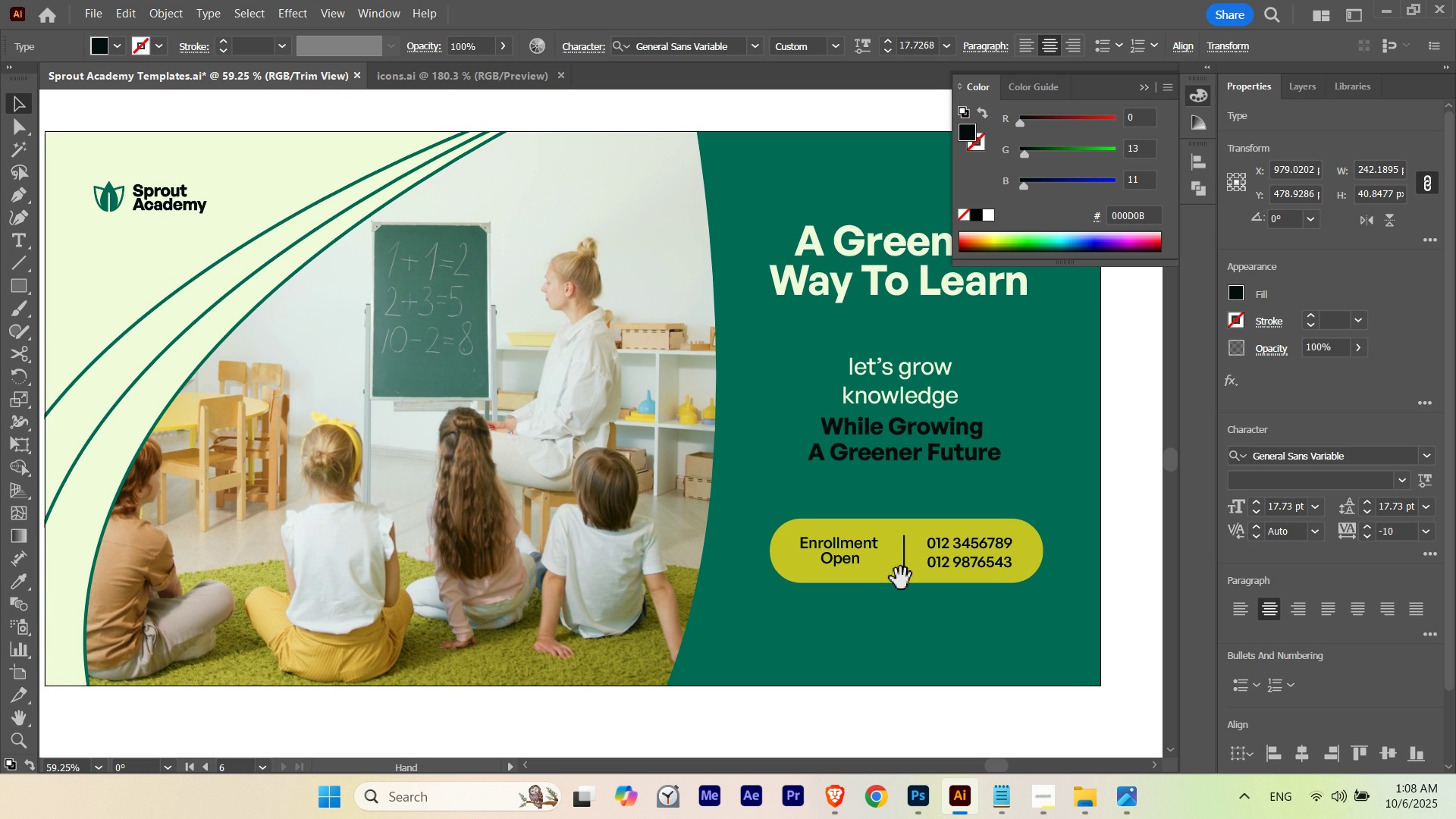 
key(Space)
 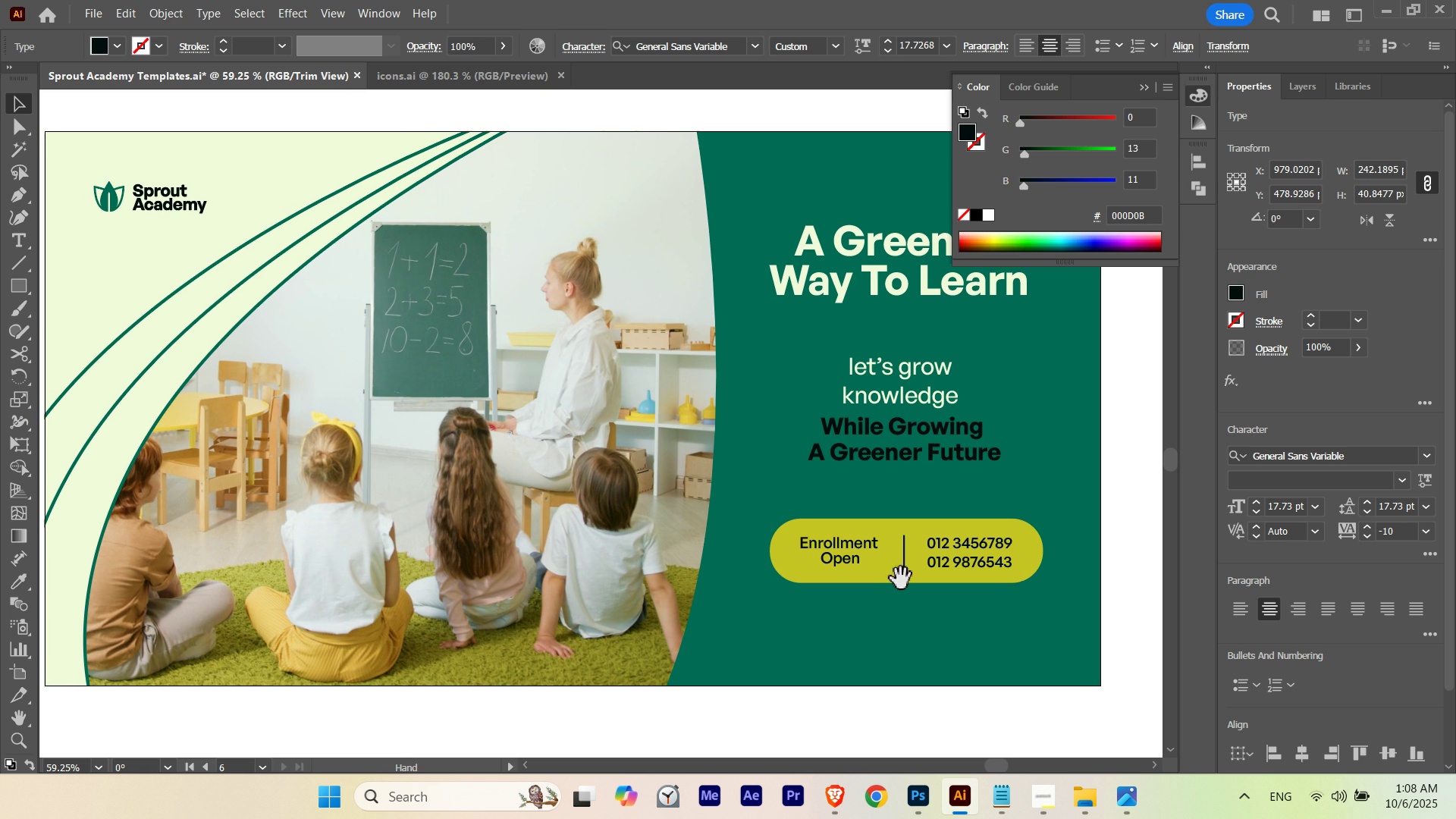 
key(Space)
 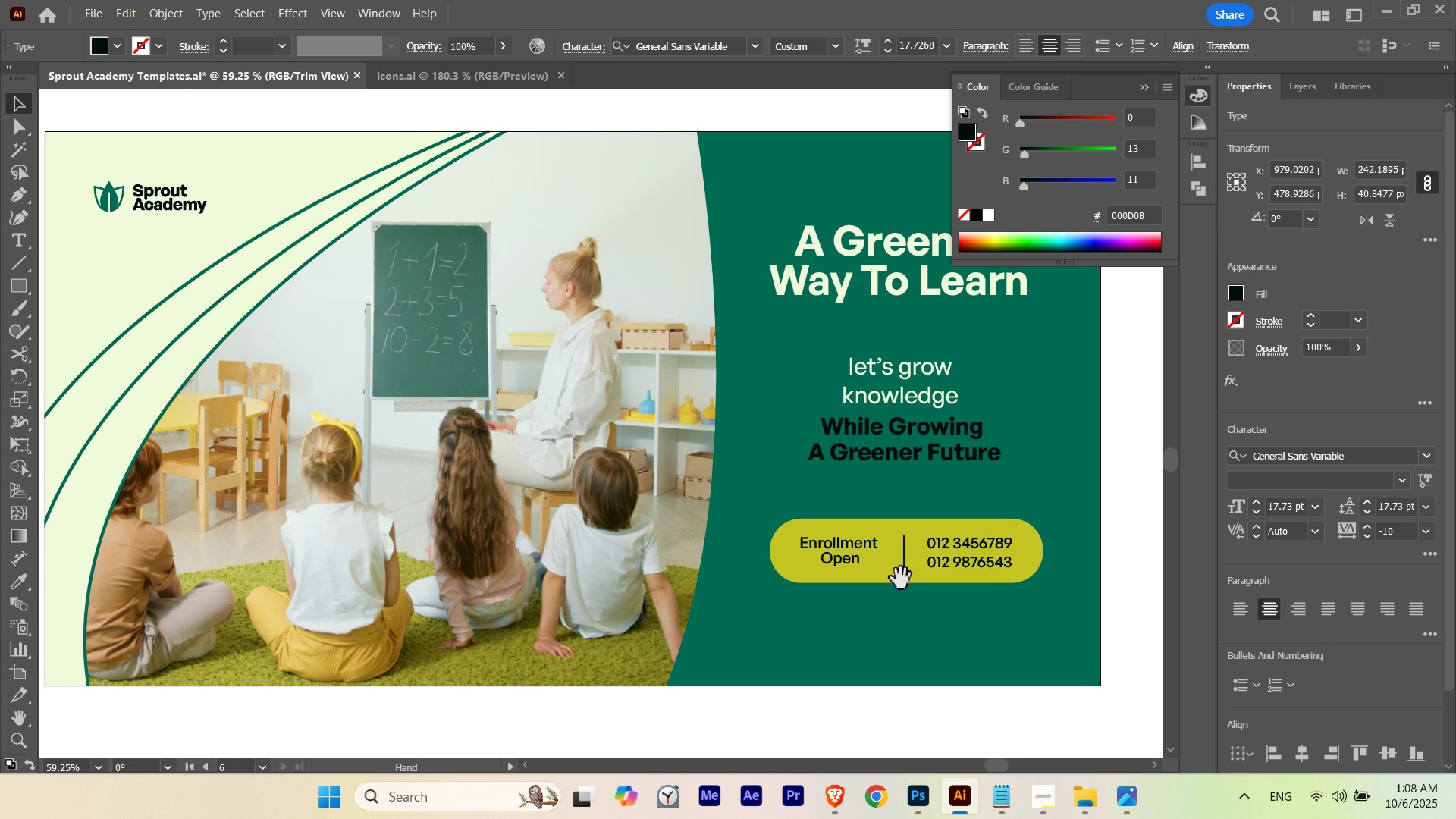 
key(Space)
 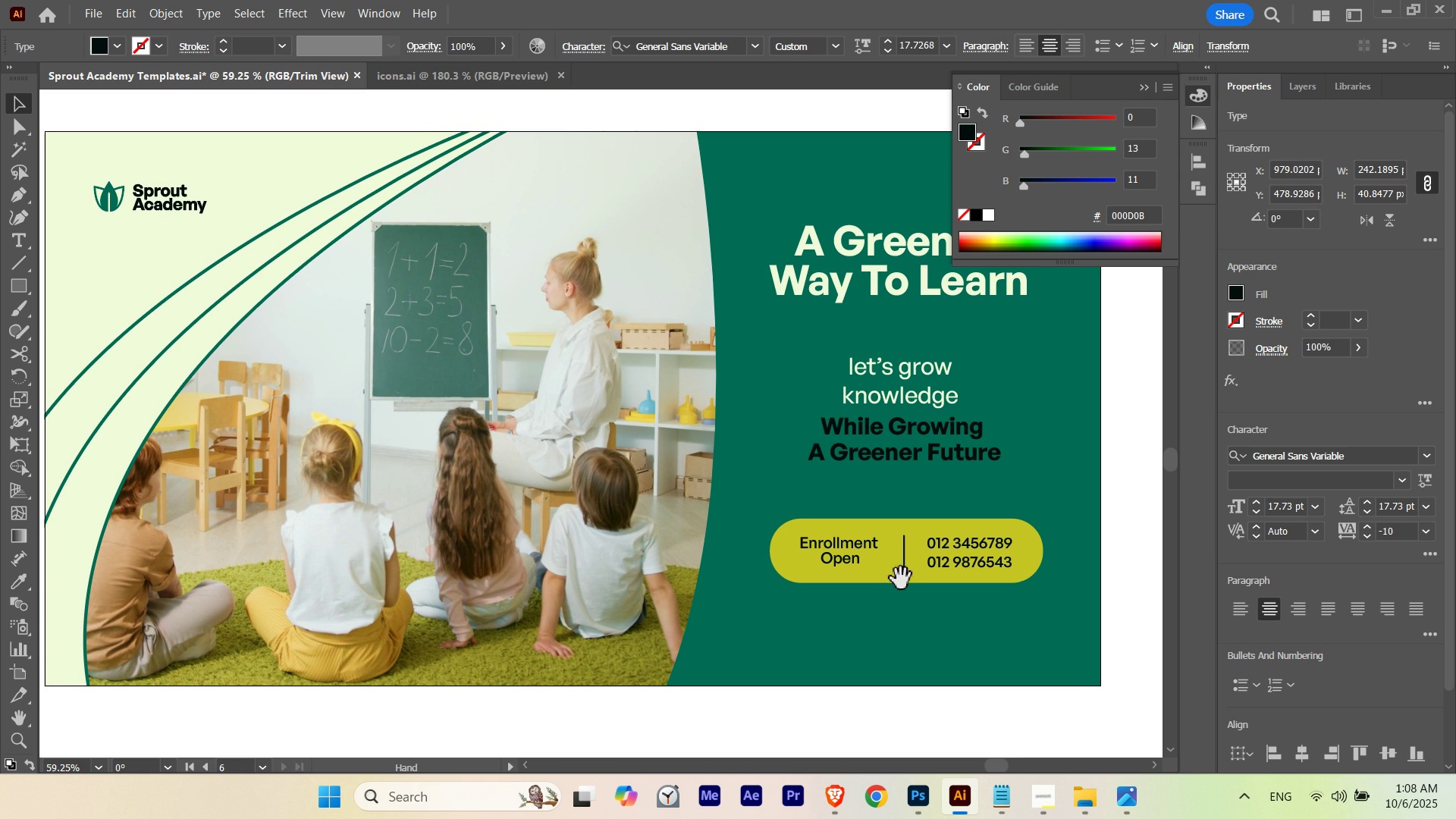 
key(Space)
 